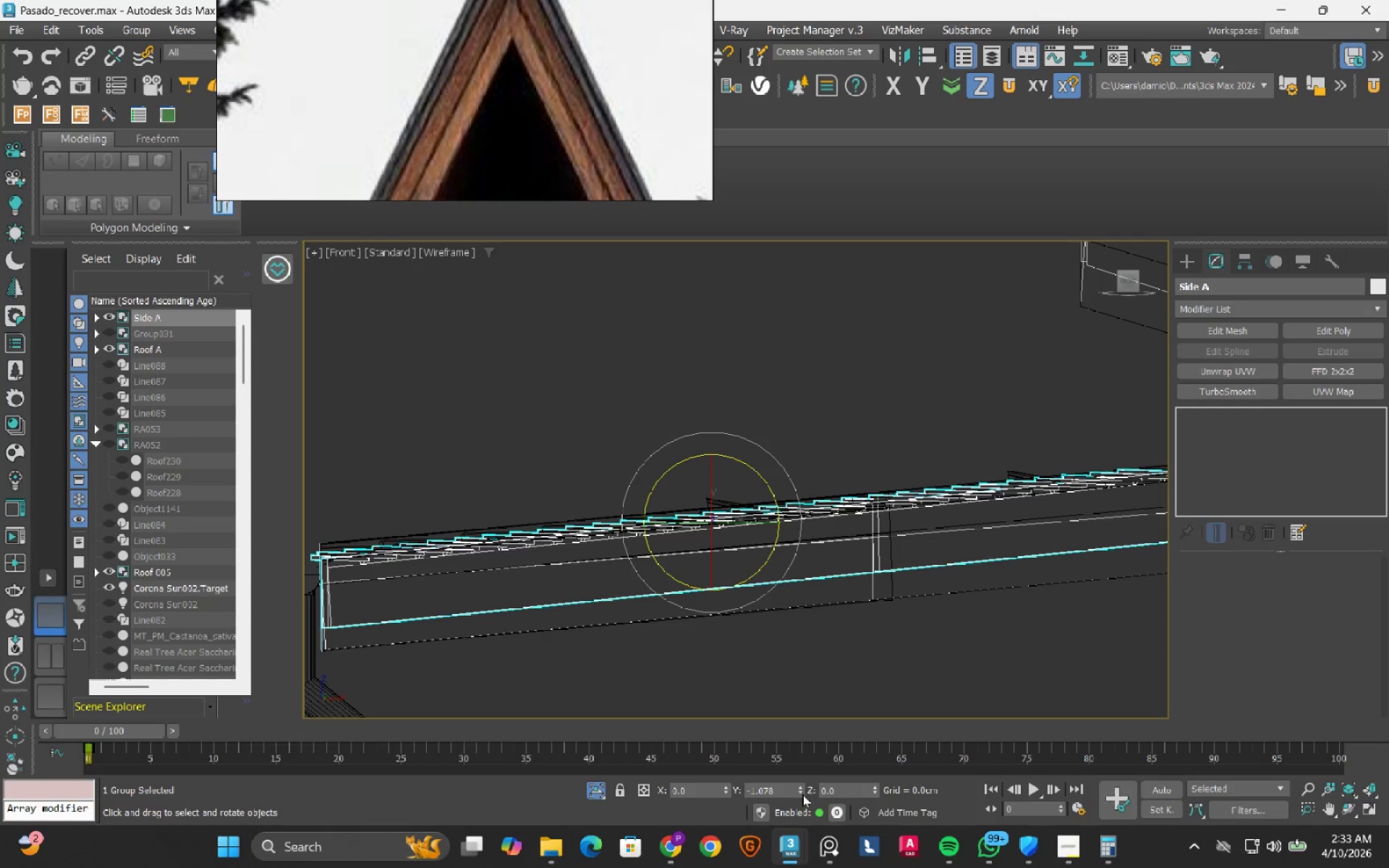 
wait(5.55)
 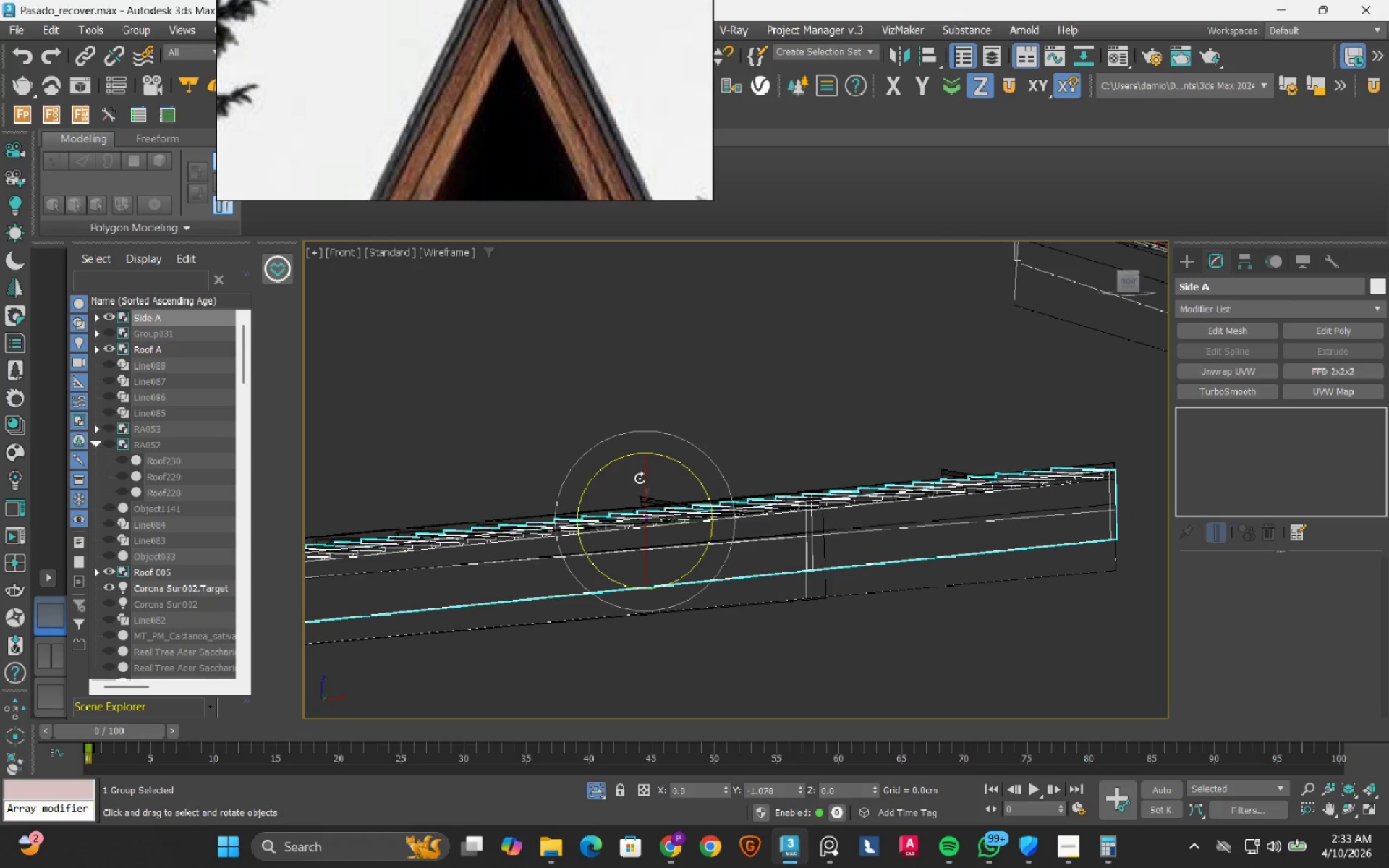 
left_click([799, 791])
 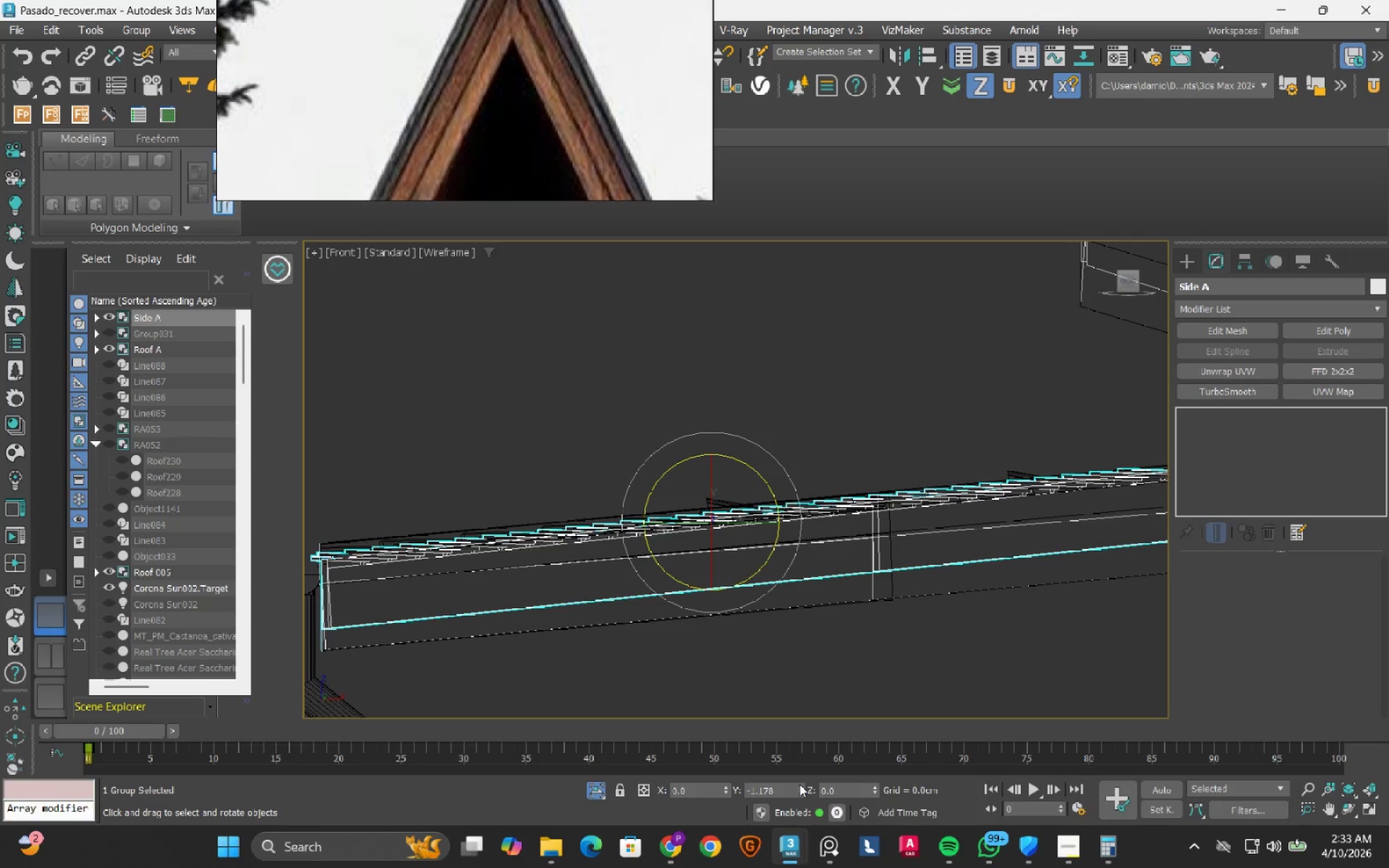 
left_click([799, 784])
 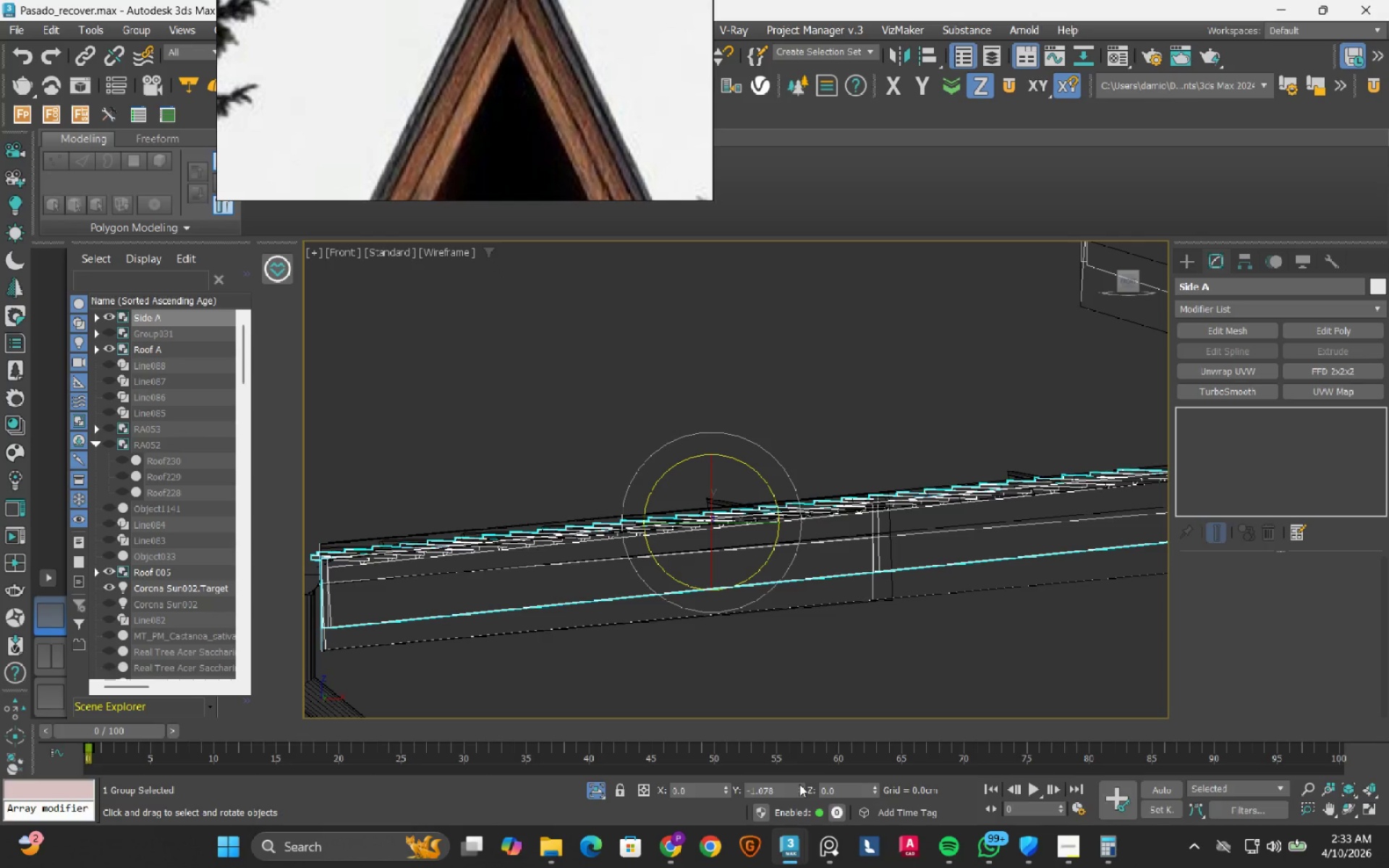 
left_click([799, 784])
 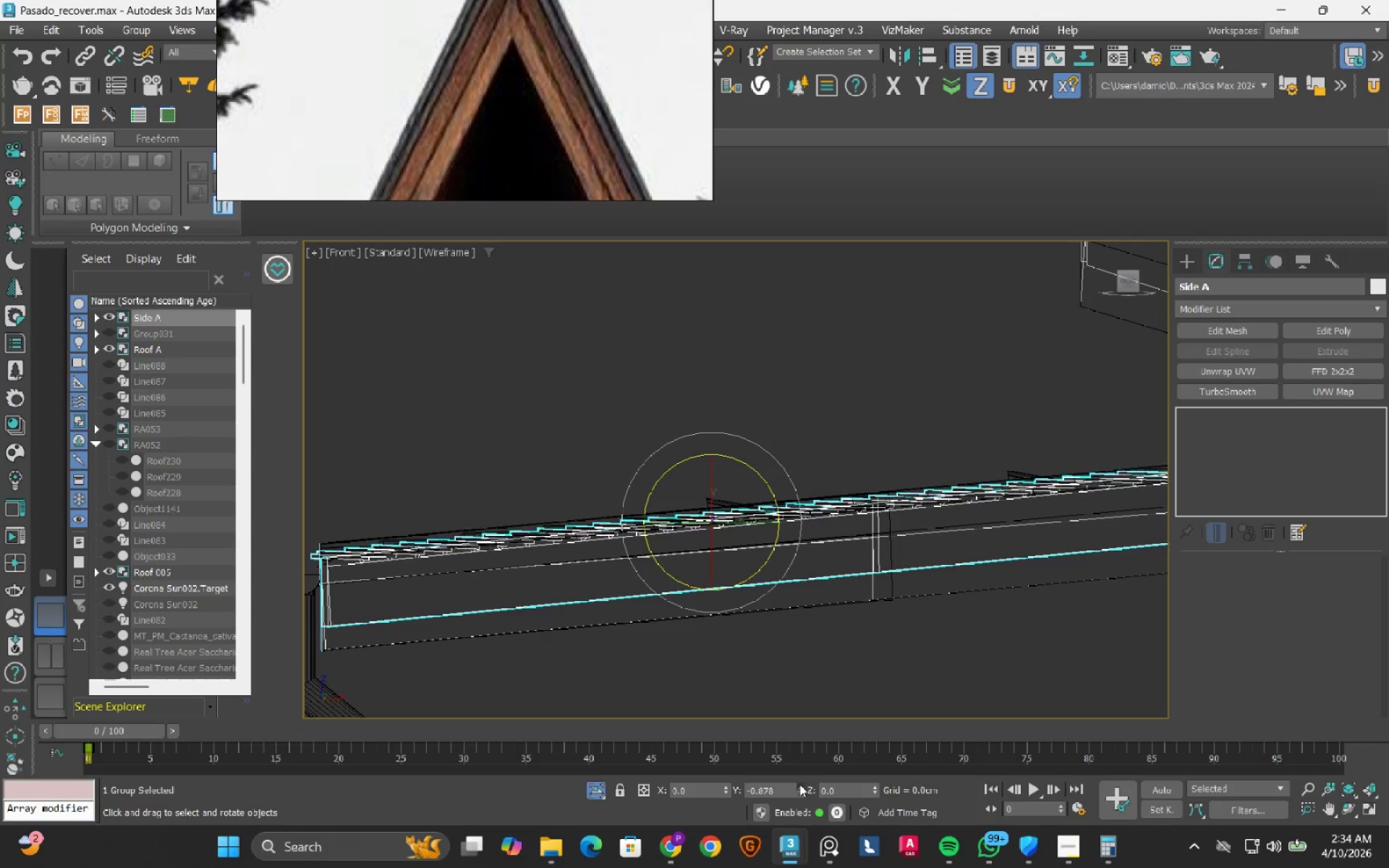 
double_click([799, 784])
 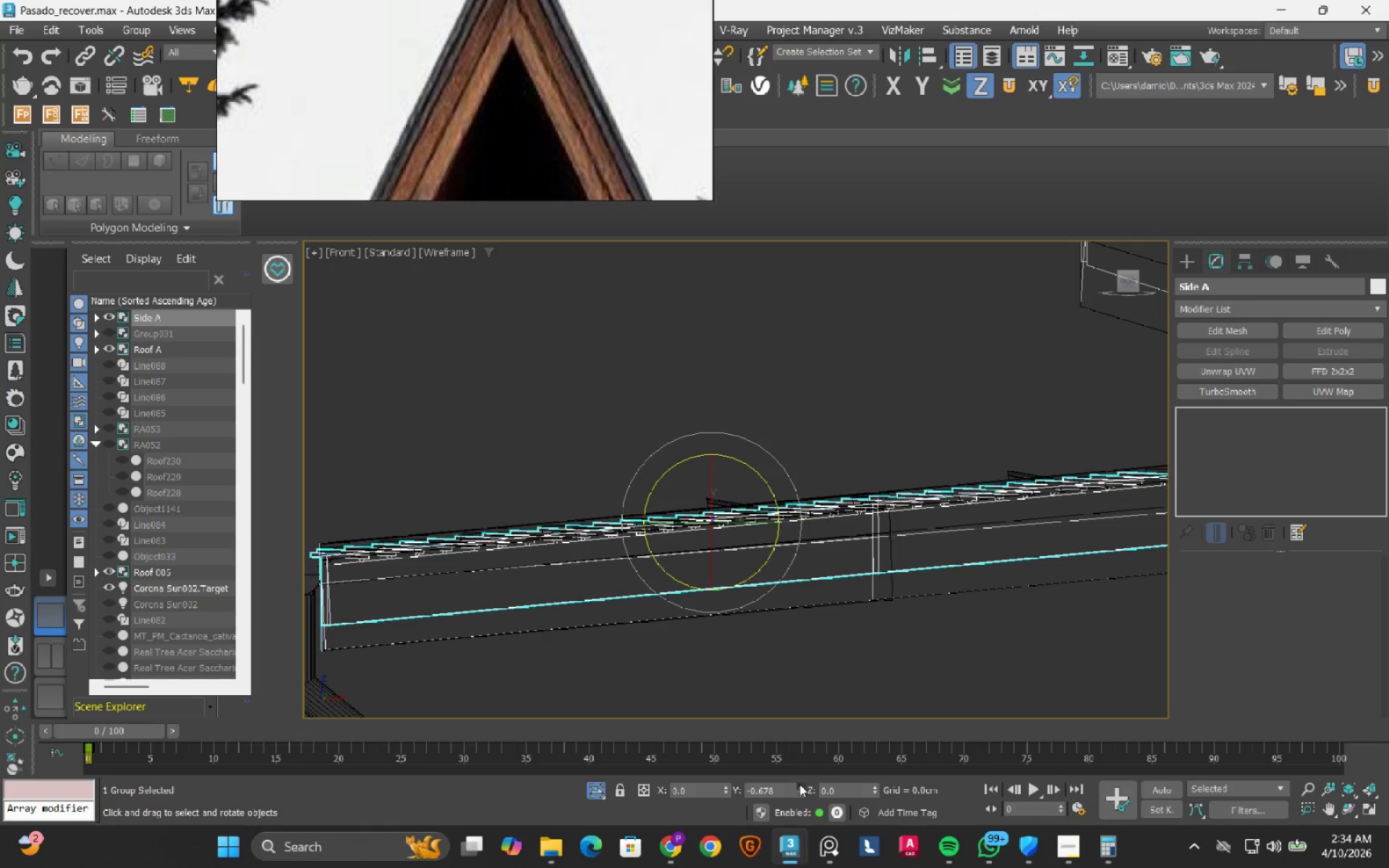 
triple_click([799, 784])
 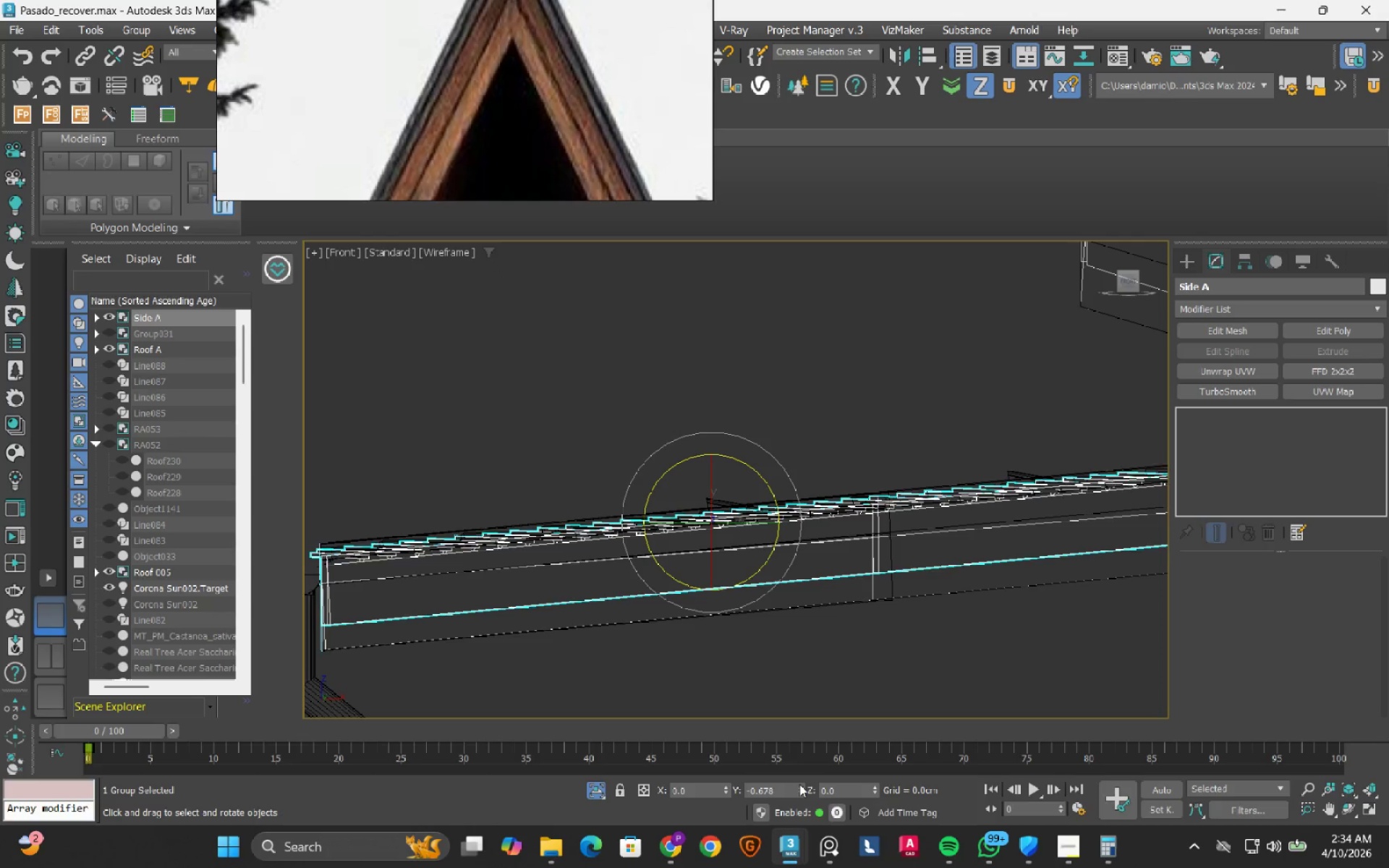 
left_click([799, 784])
 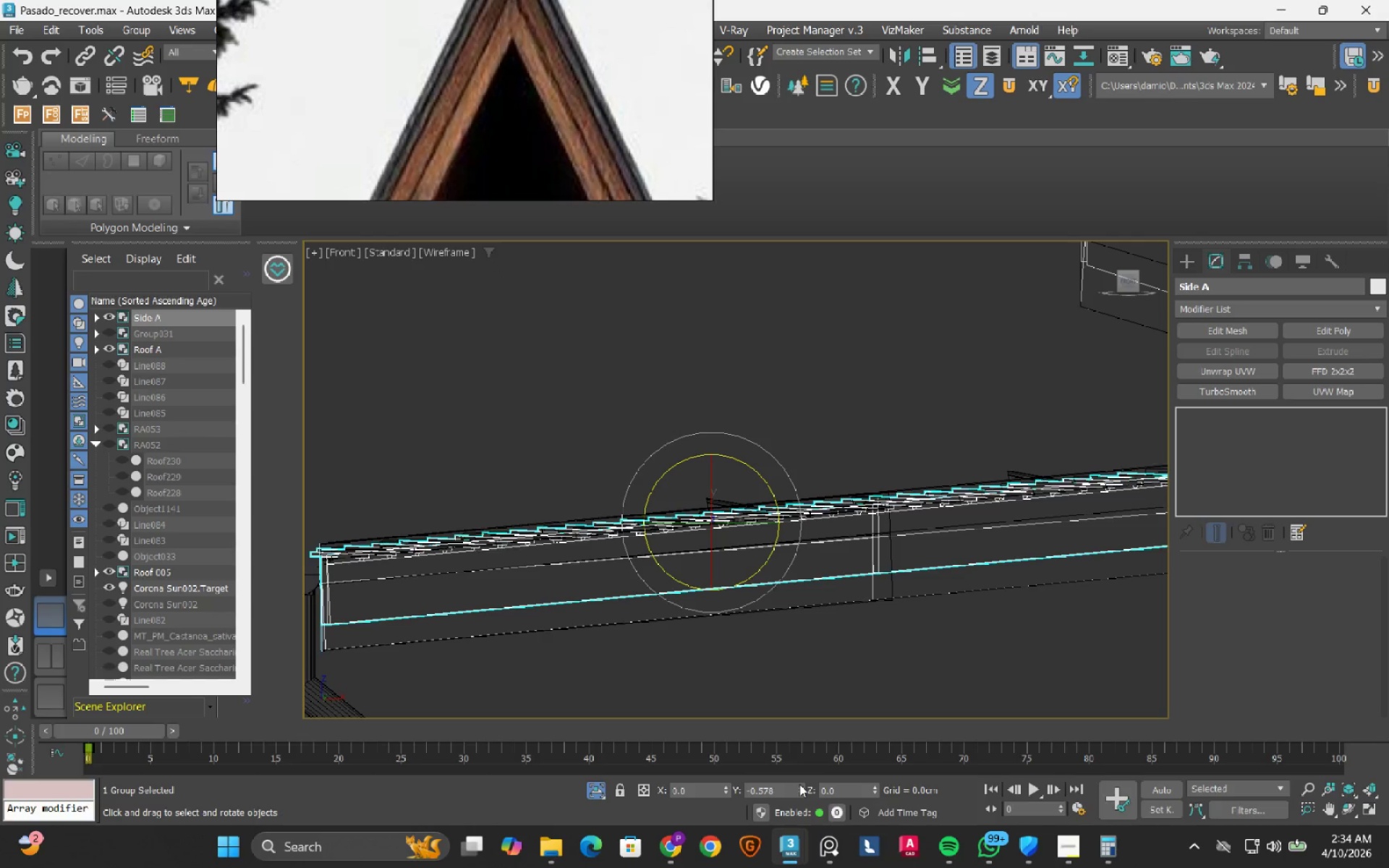 
left_click([799, 784])
 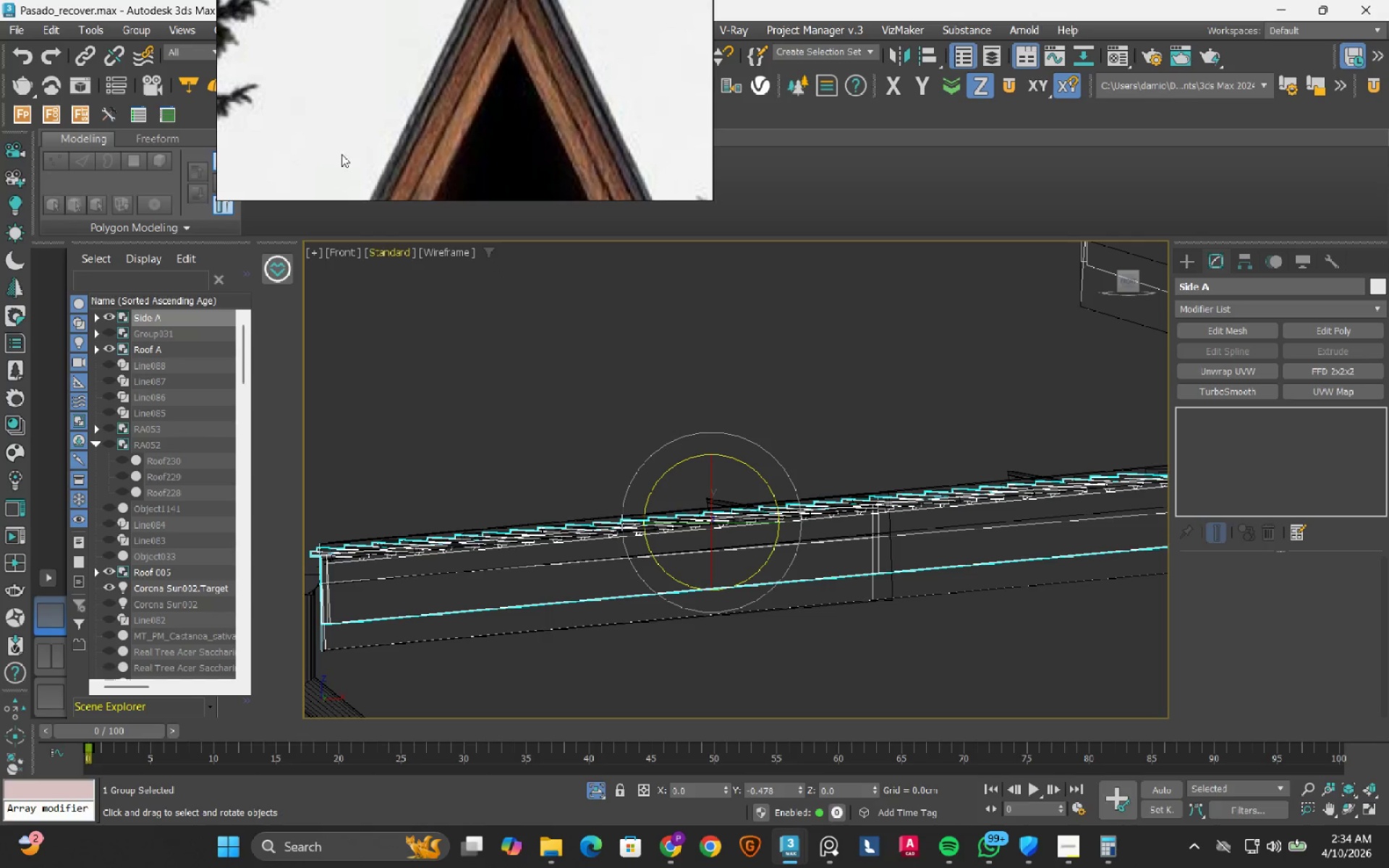 
type(dw)
 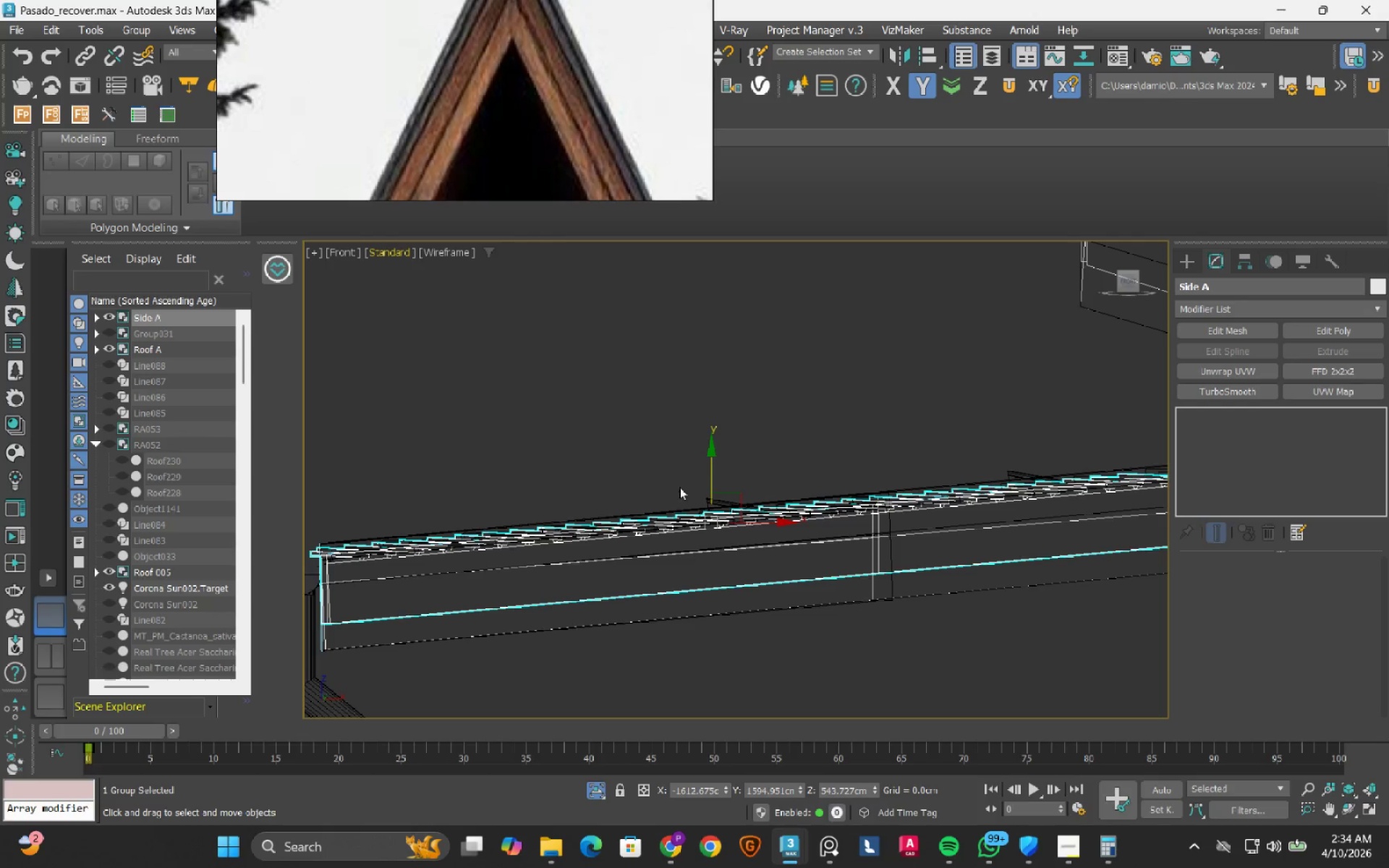 
scroll: coordinate [766, 549], scroll_direction: up, amount: 6.0
 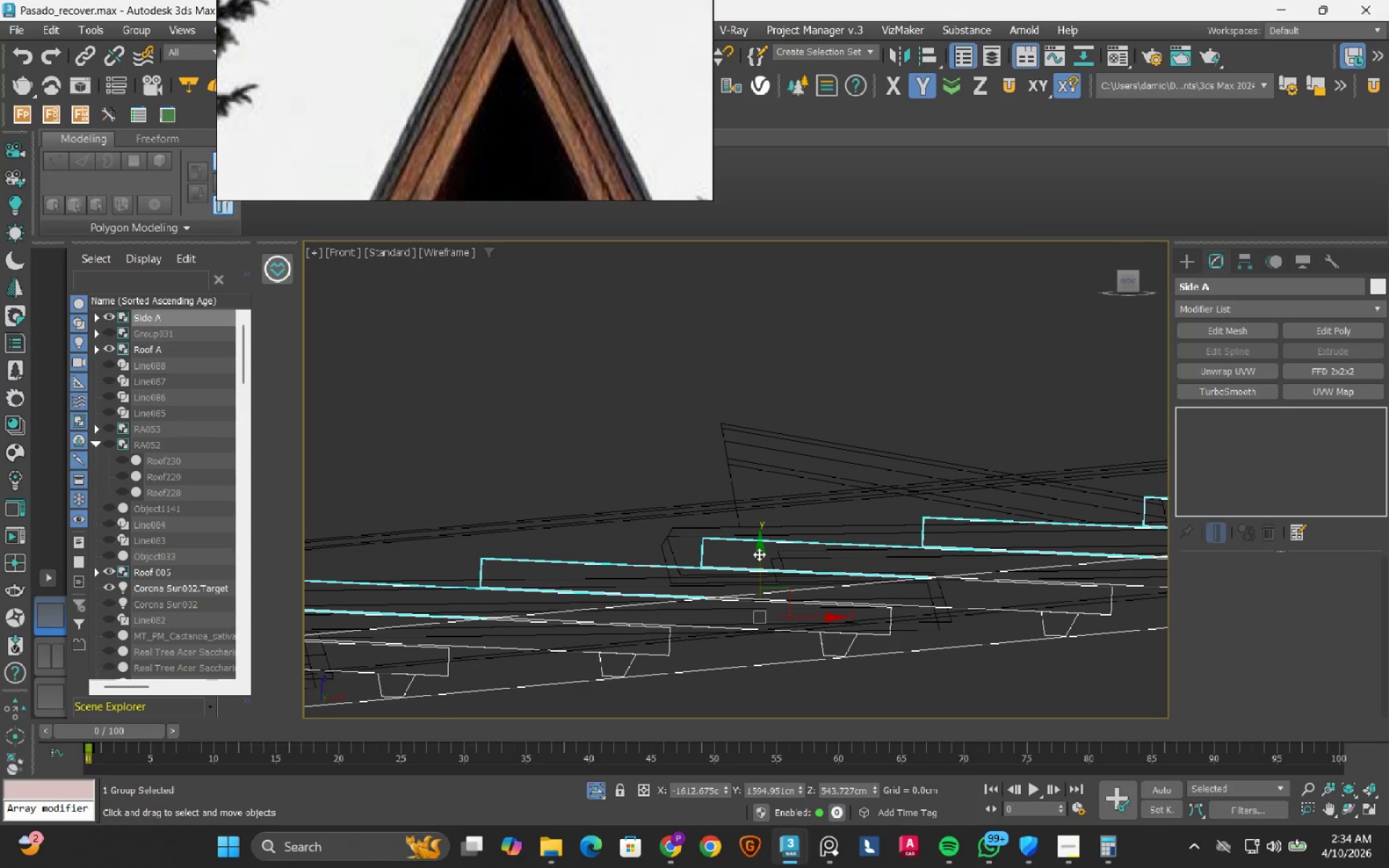 
left_click_drag(start_coordinate=[759, 554], to_coordinate=[757, 520])
 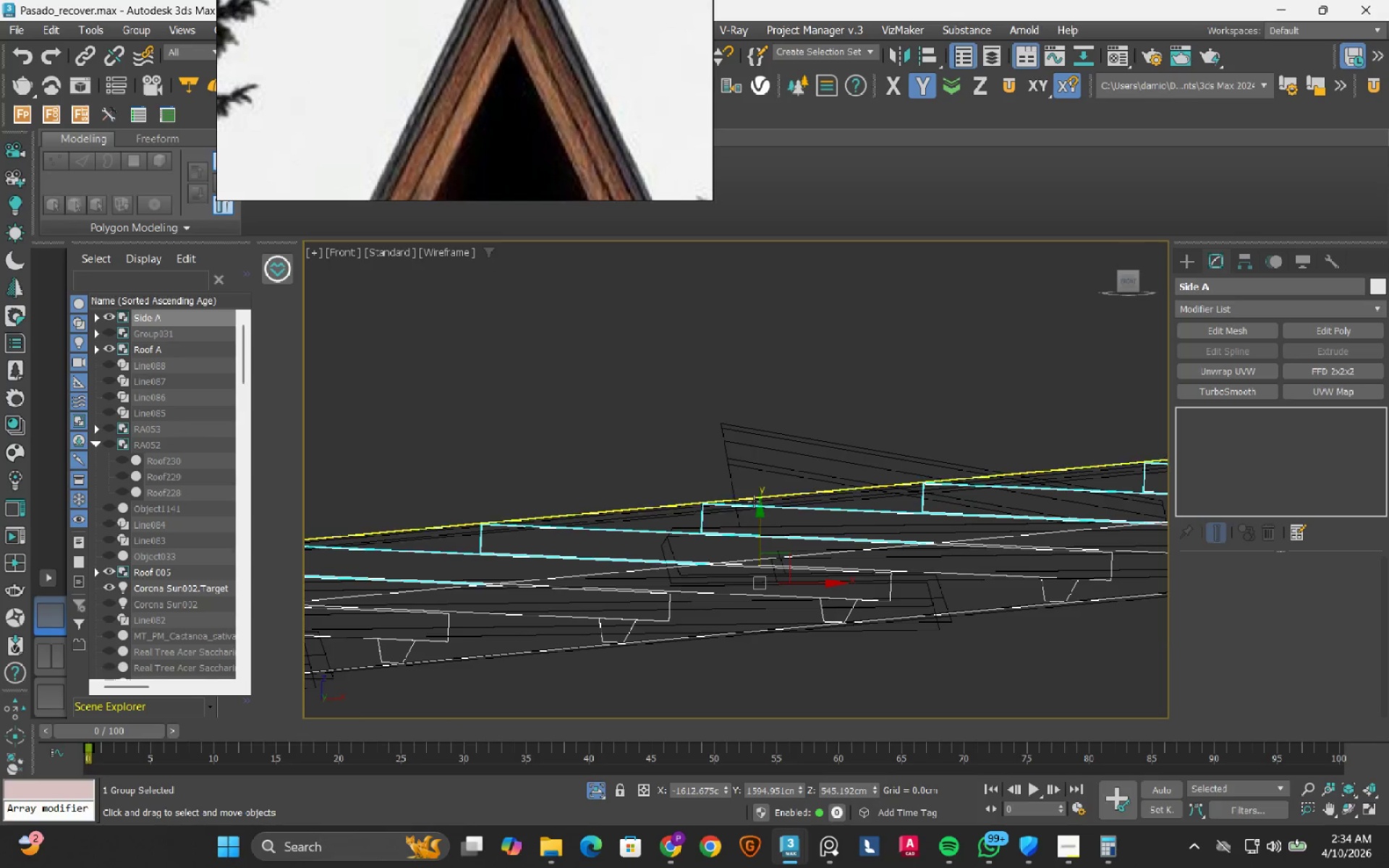 
scroll: coordinate [754, 501], scroll_direction: down, amount: 6.0
 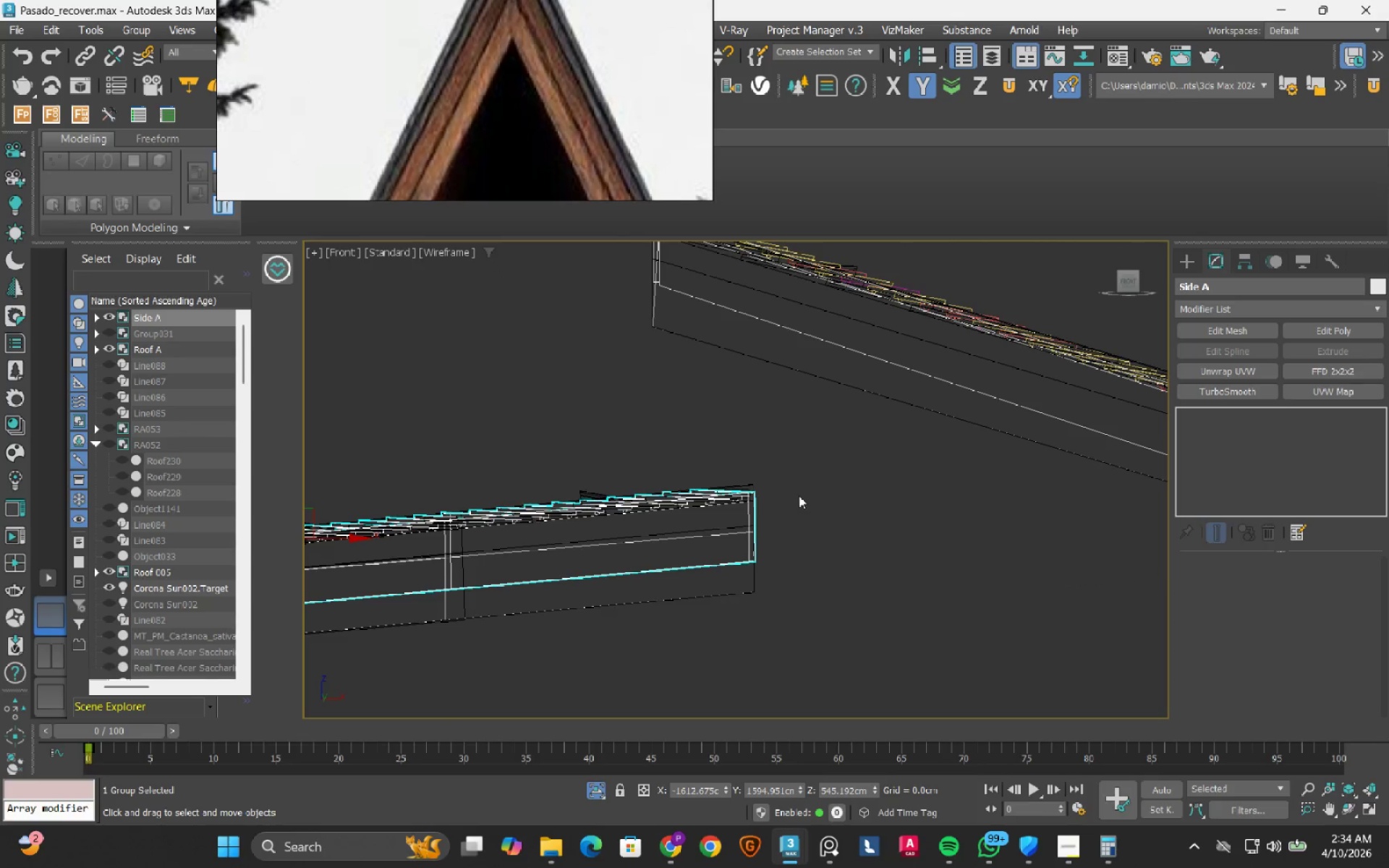 
scroll: coordinate [677, 489], scroll_direction: up, amount: 4.0
 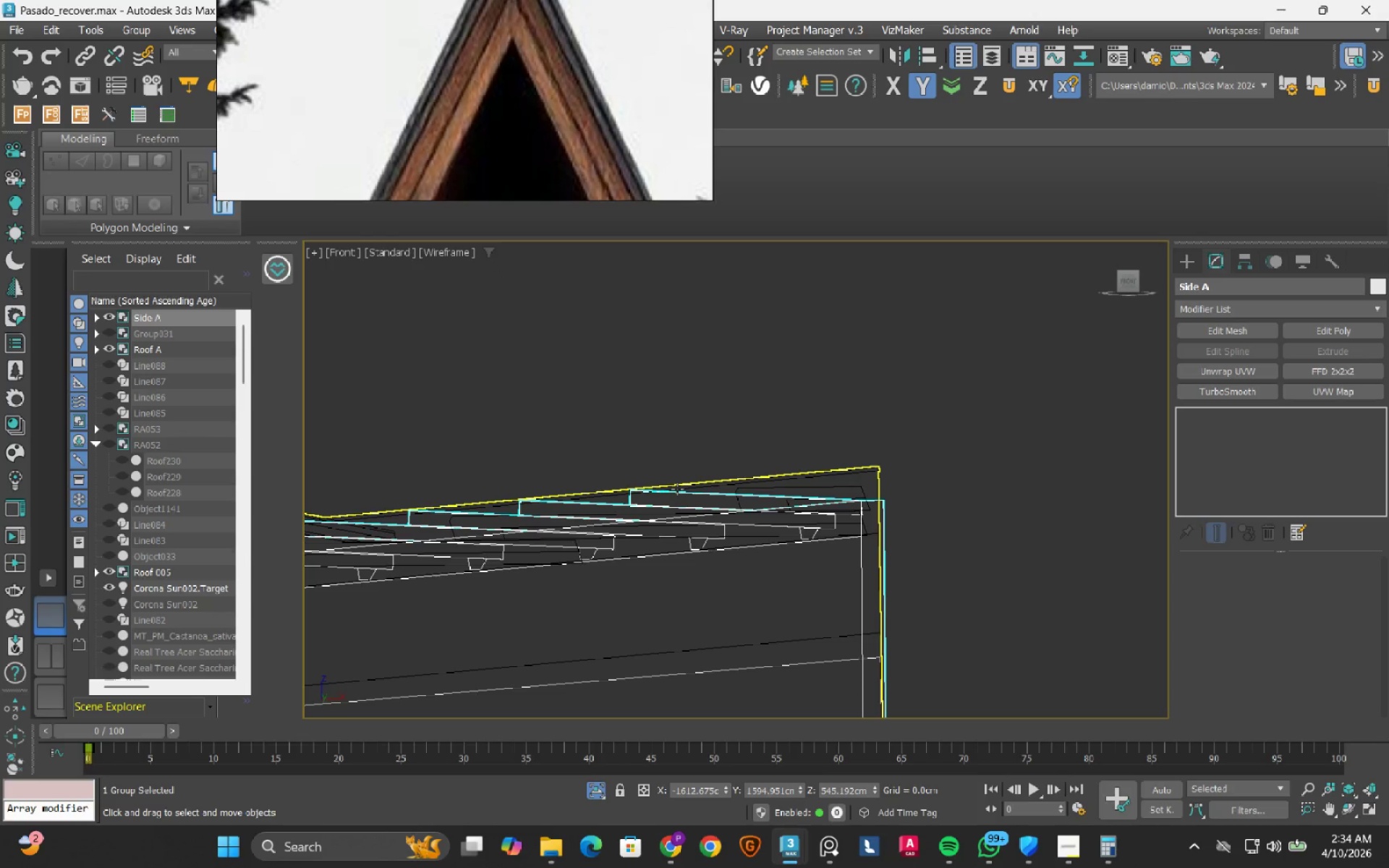 
wait(7.41)
 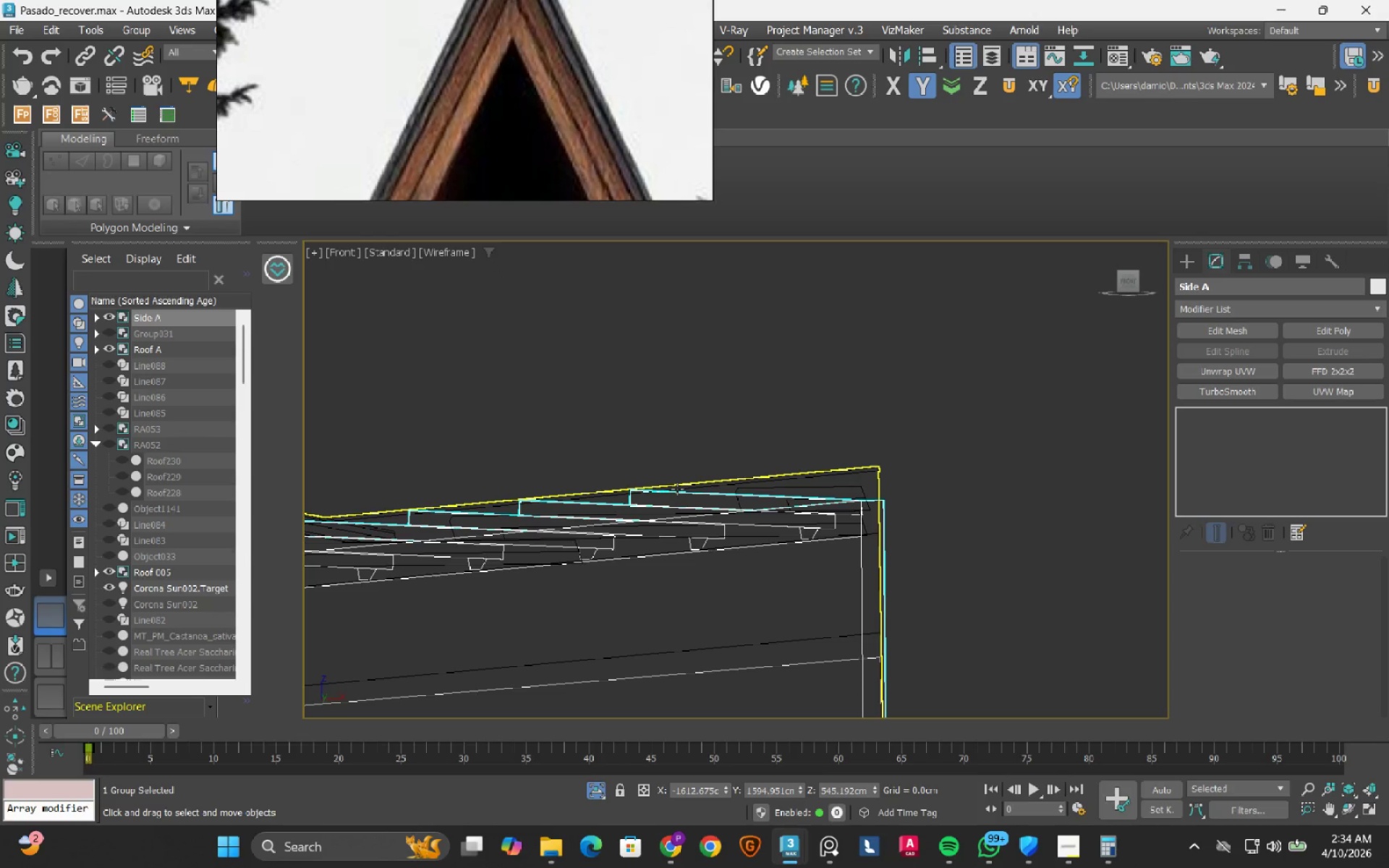 
scroll: coordinate [809, 480], scroll_direction: up, amount: 2.0
 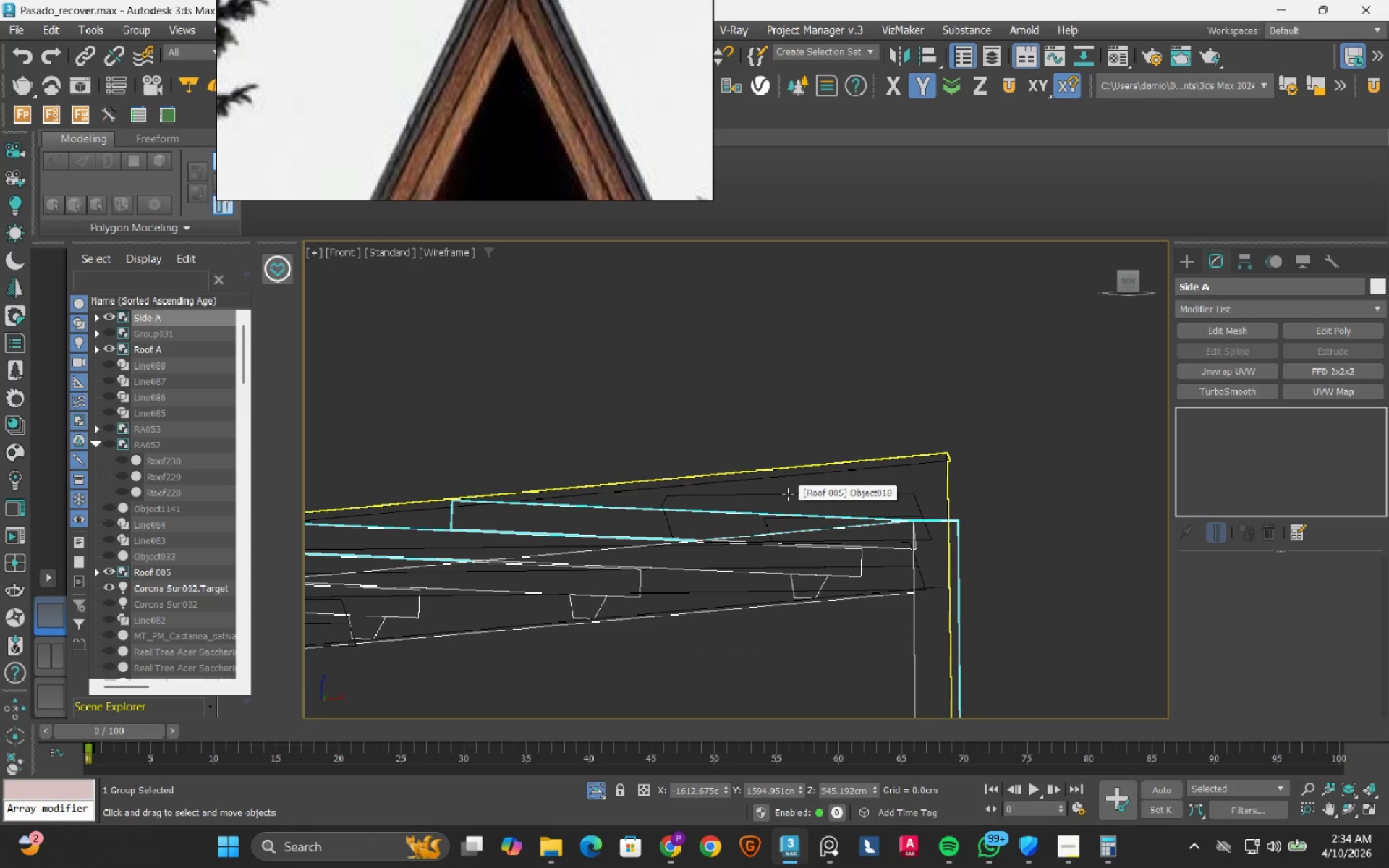 
scroll: coordinate [788, 494], scroll_direction: down, amount: 8.0
 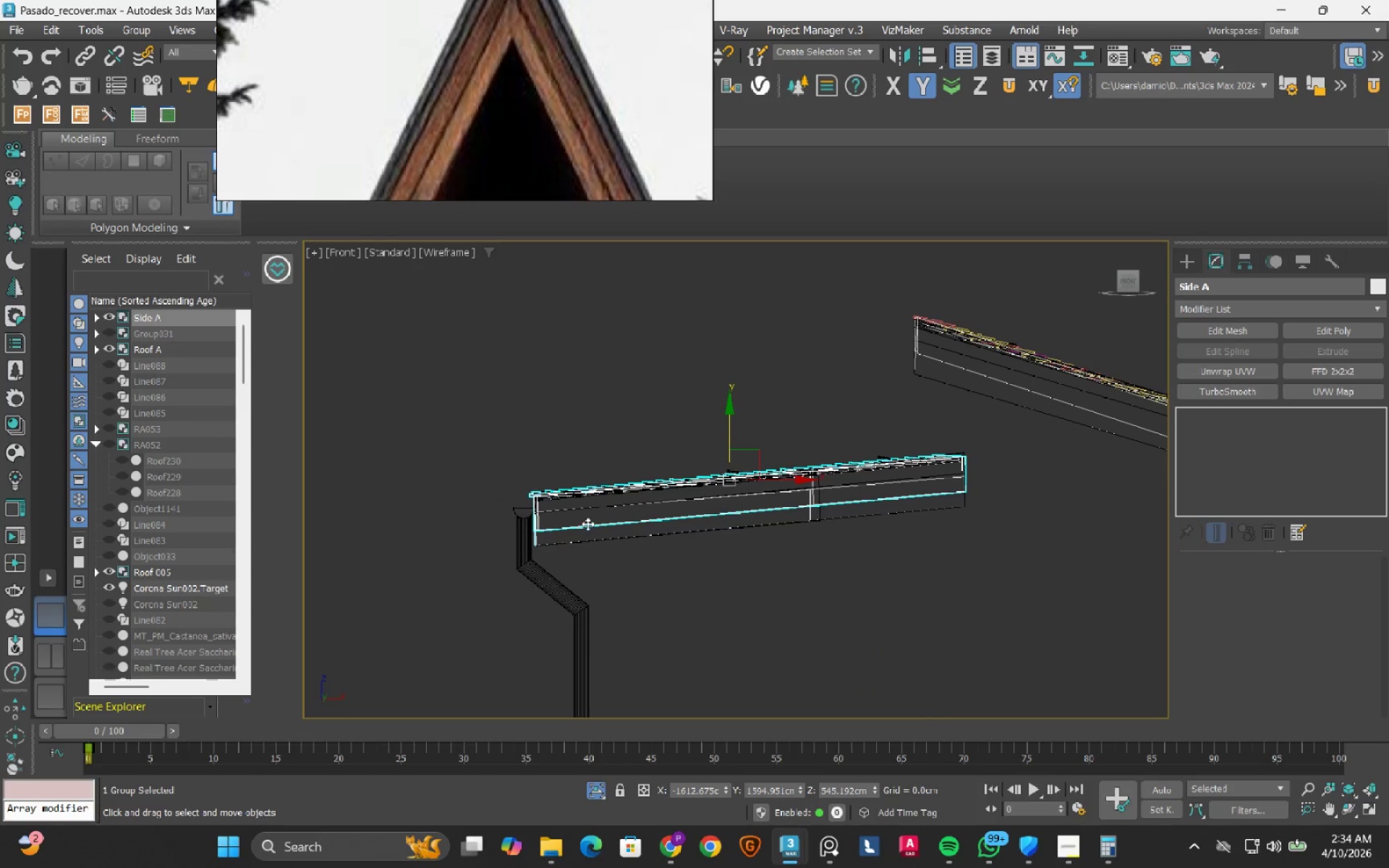 
scroll: coordinate [569, 569], scroll_direction: up, amount: 8.0
 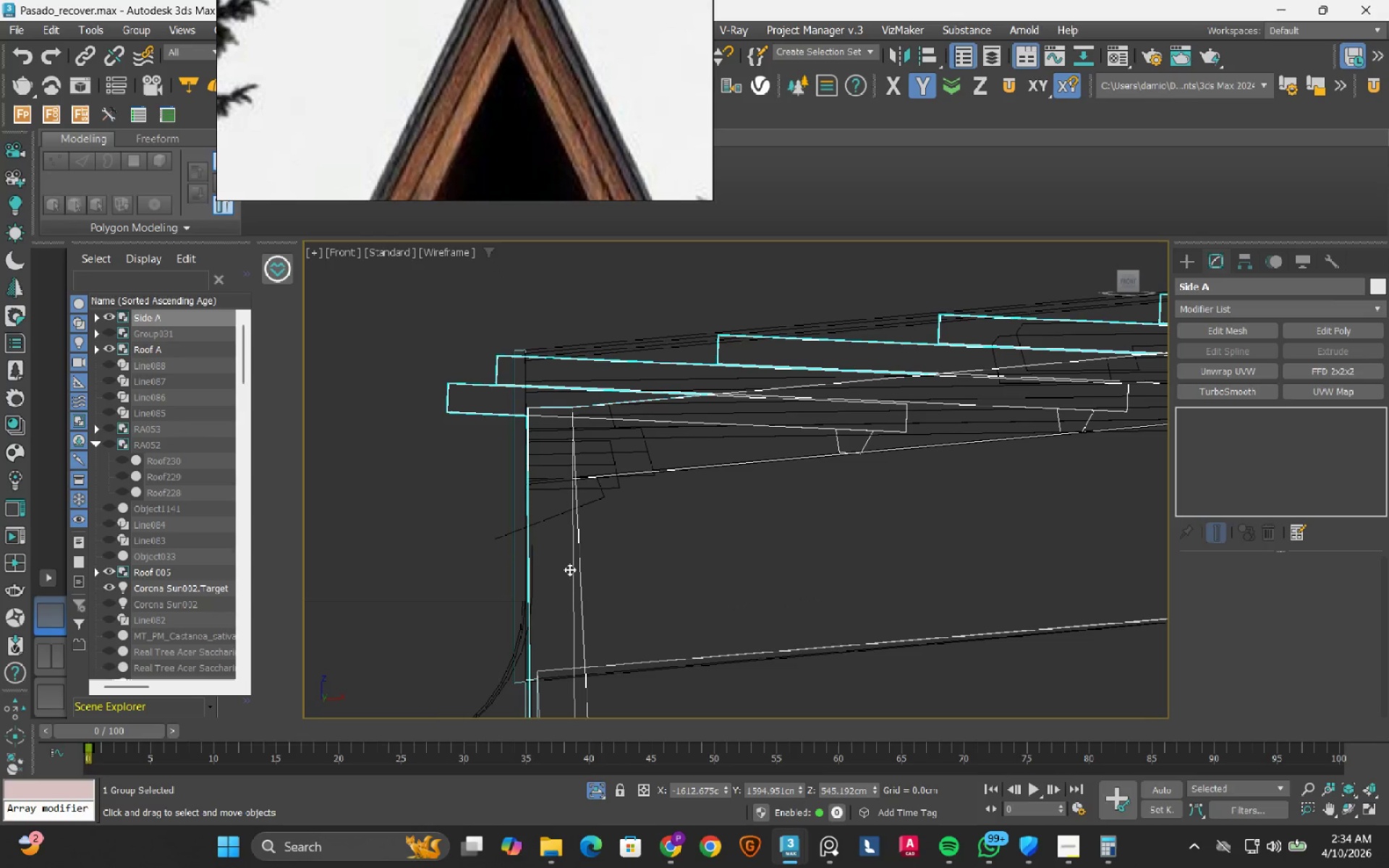 
scroll: coordinate [569, 570], scroll_direction: down, amount: 8.0
 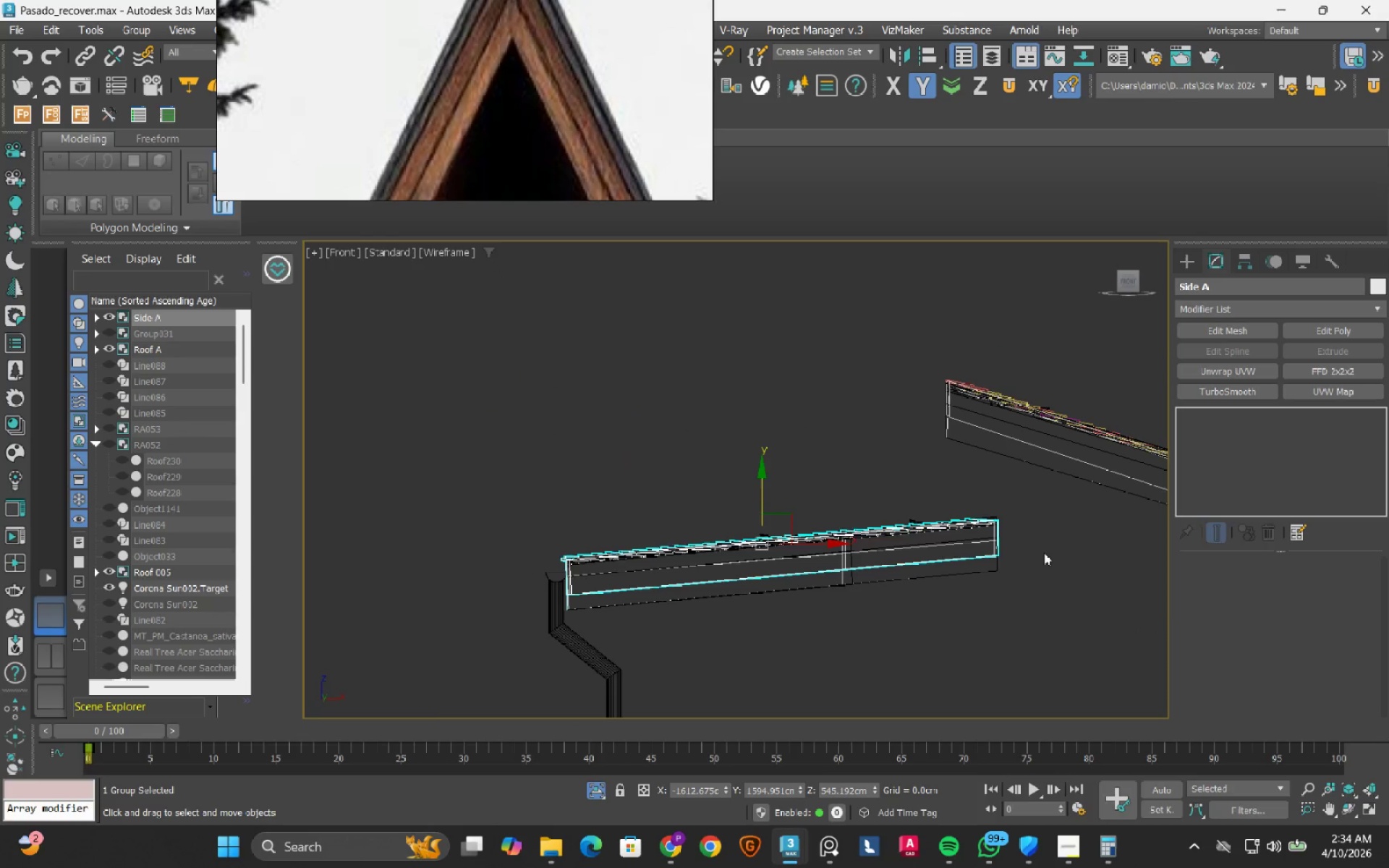 
wait(6.22)
 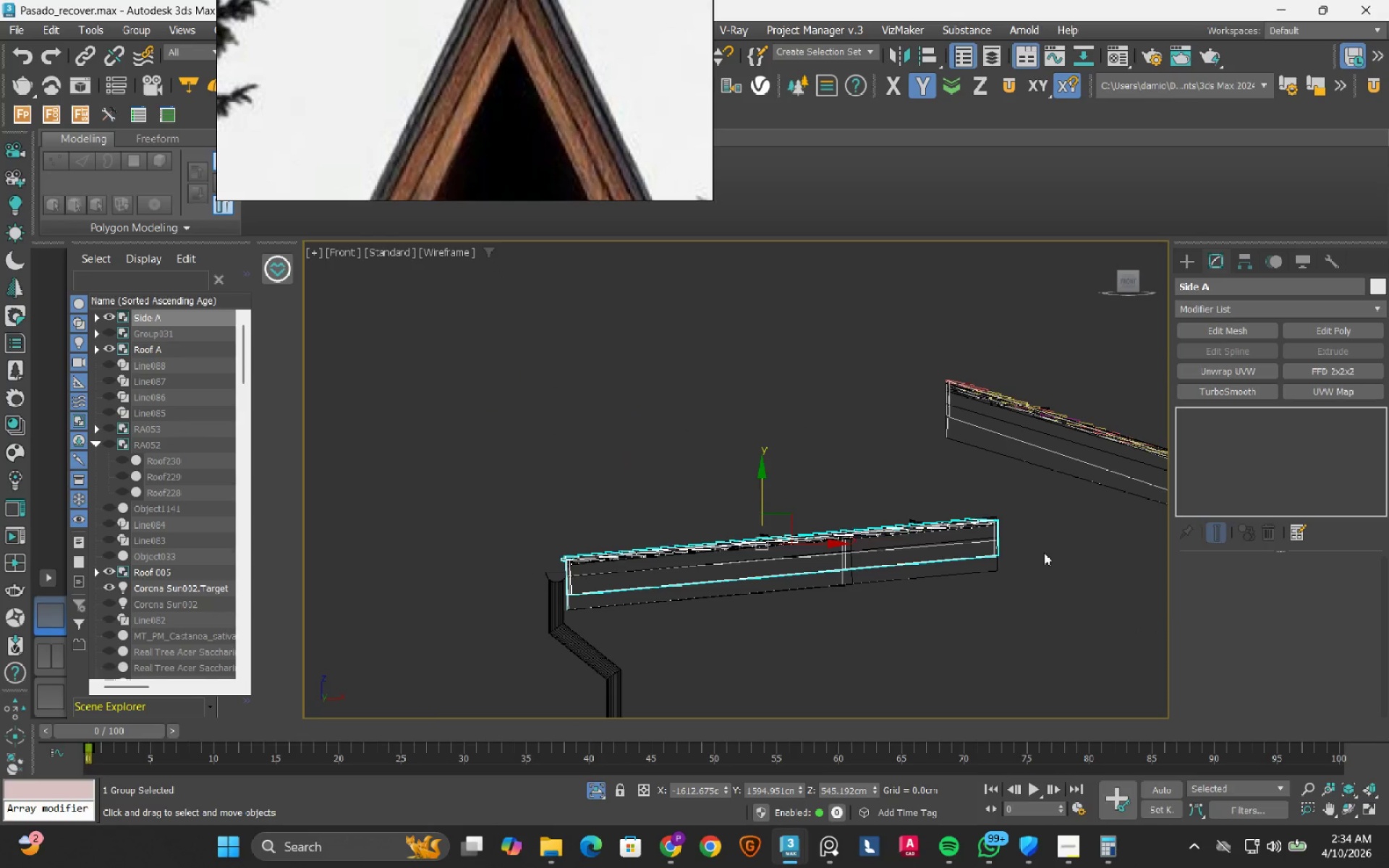 
left_click([927, 557])
 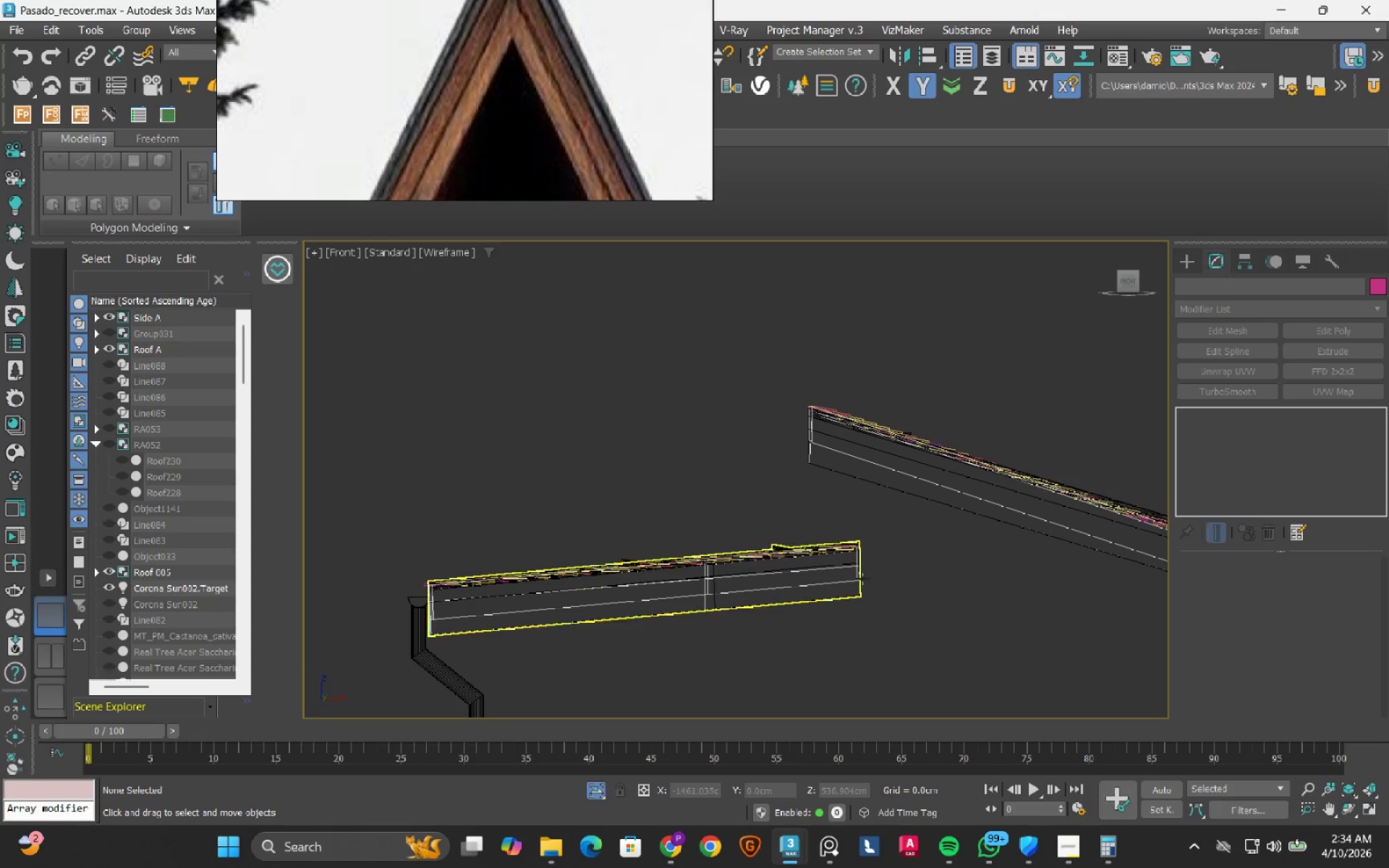 
scroll: coordinate [854, 580], scroll_direction: up, amount: 3.0
 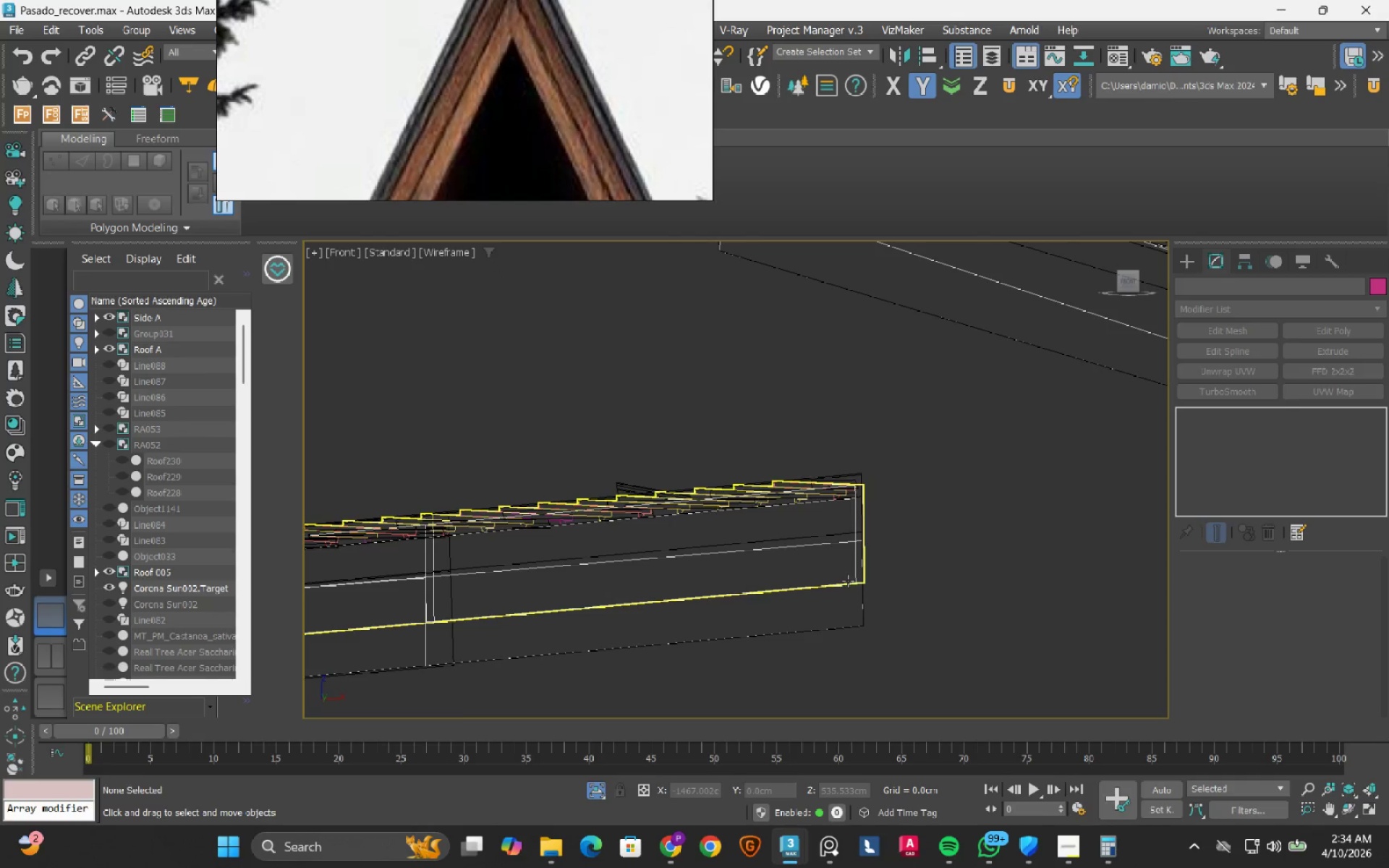 
left_click([848, 581])
 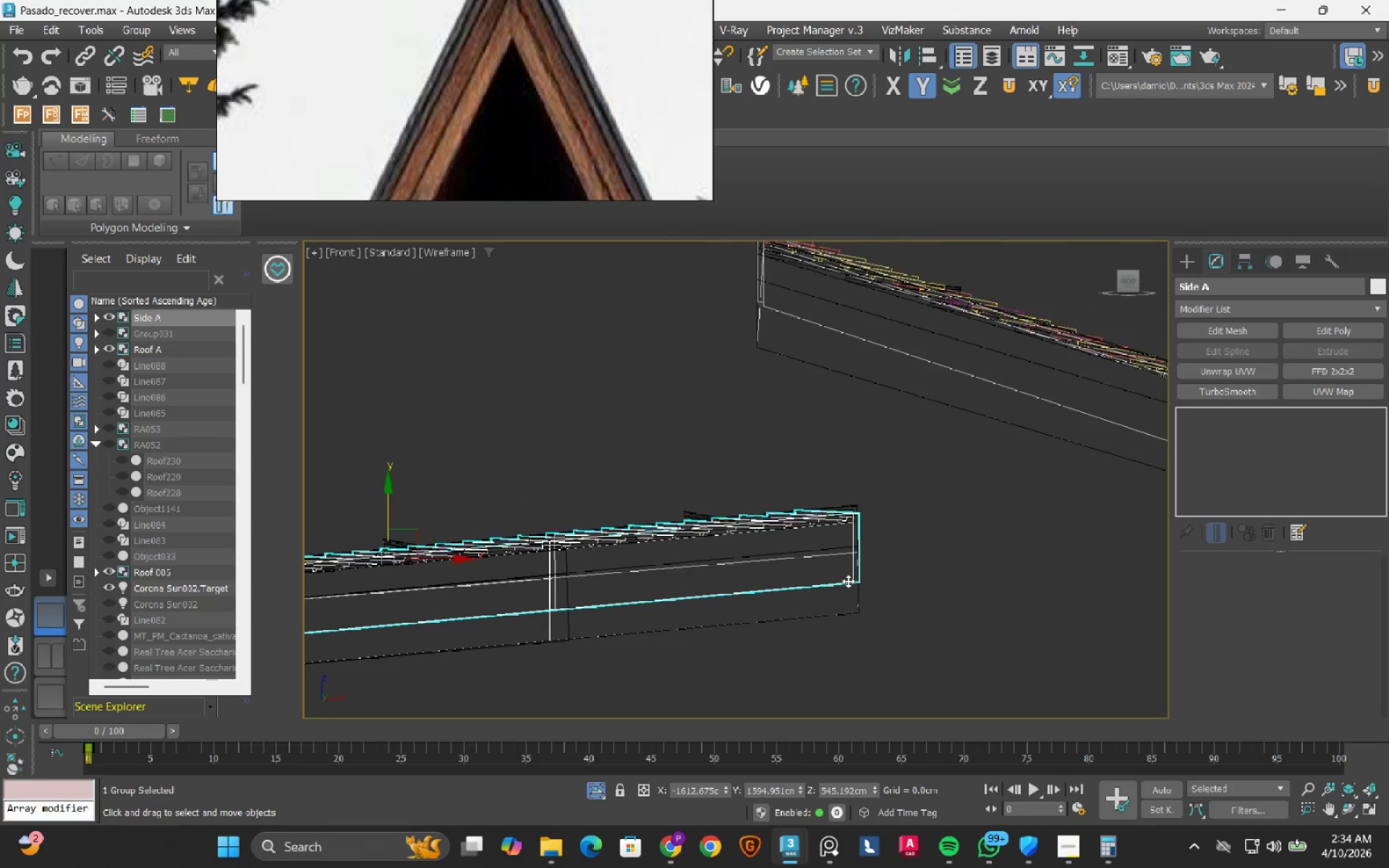 
scroll: coordinate [848, 581], scroll_direction: down, amount: 3.0
 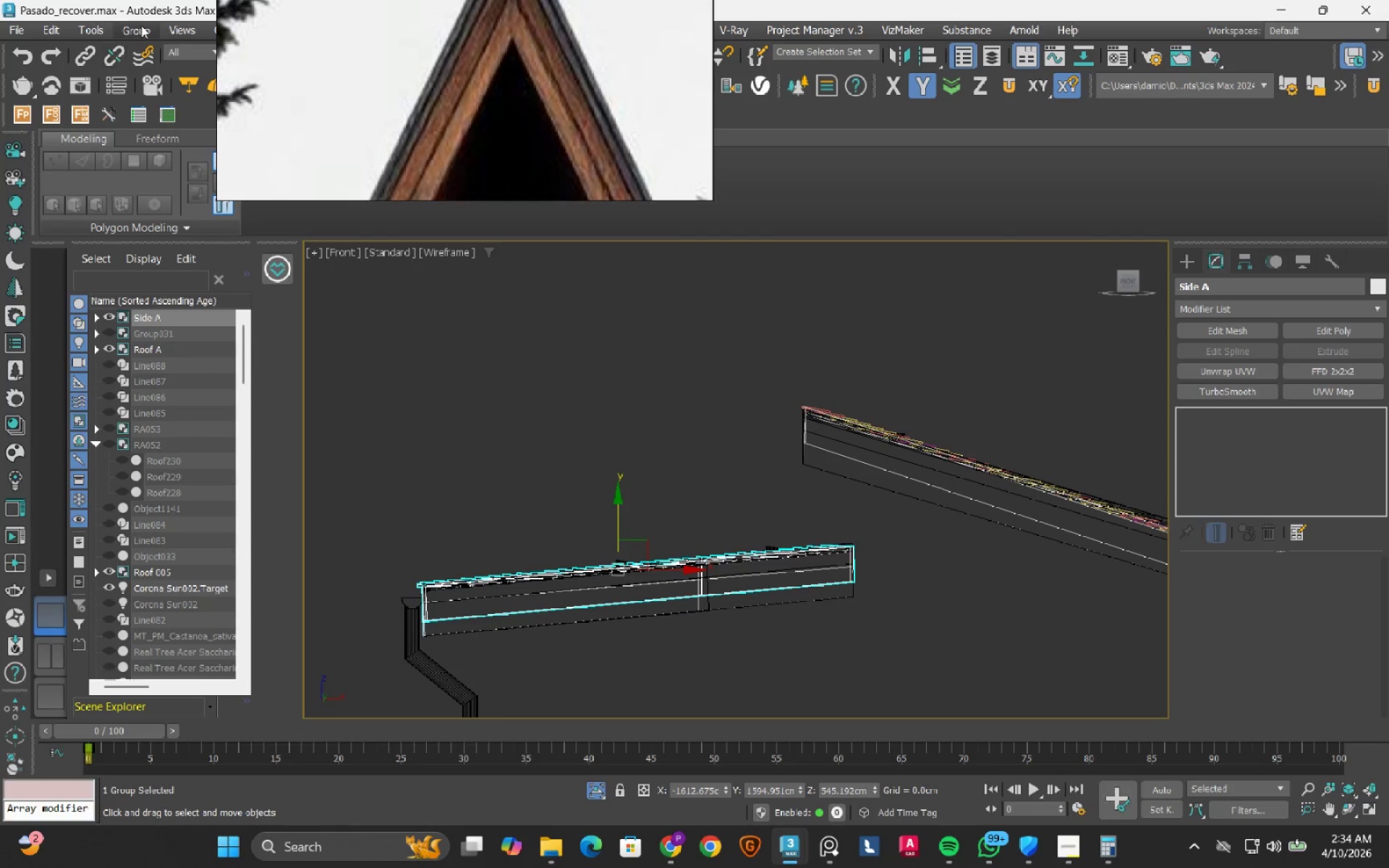 
left_click([142, 25])
 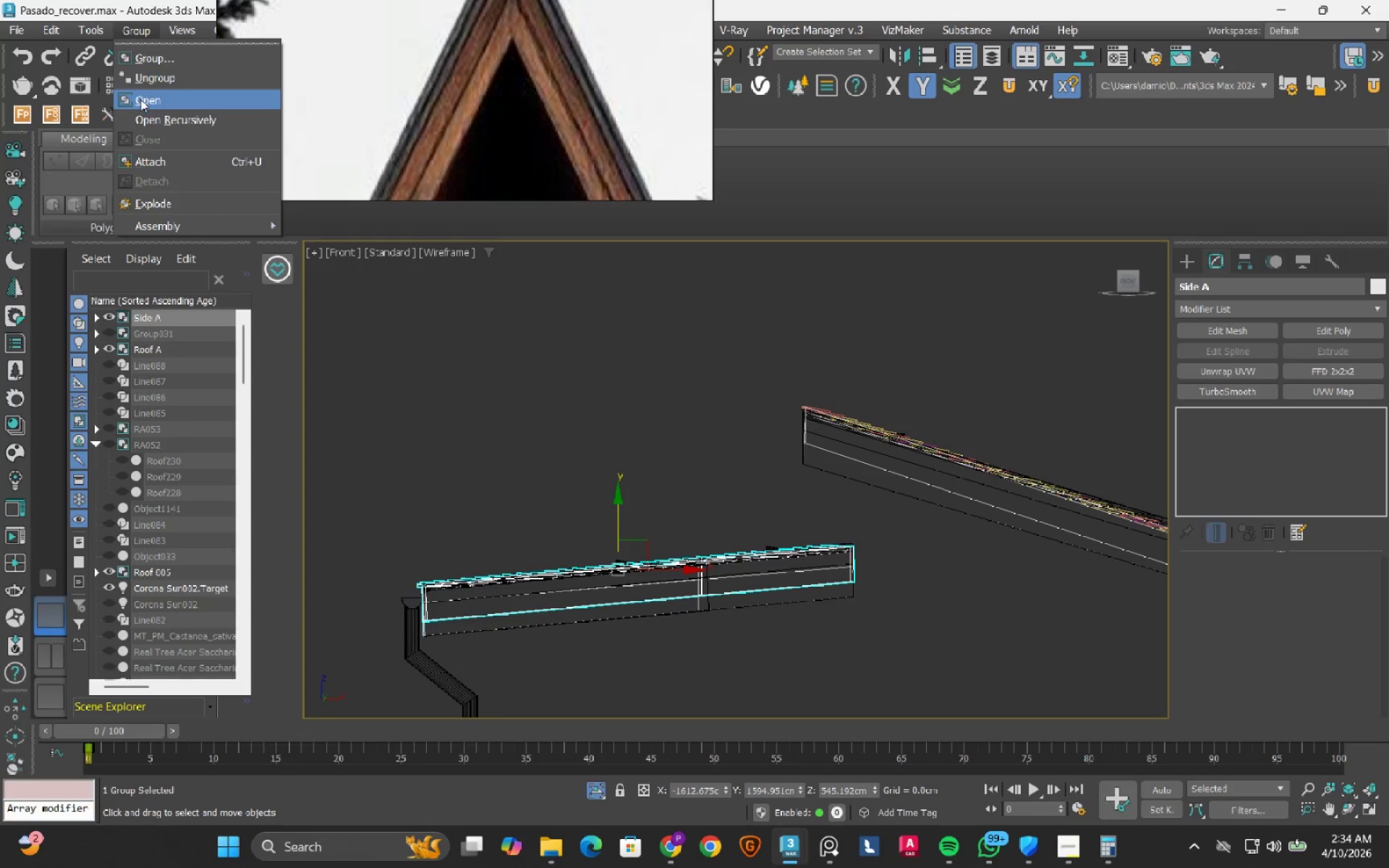 
left_click([140, 99])
 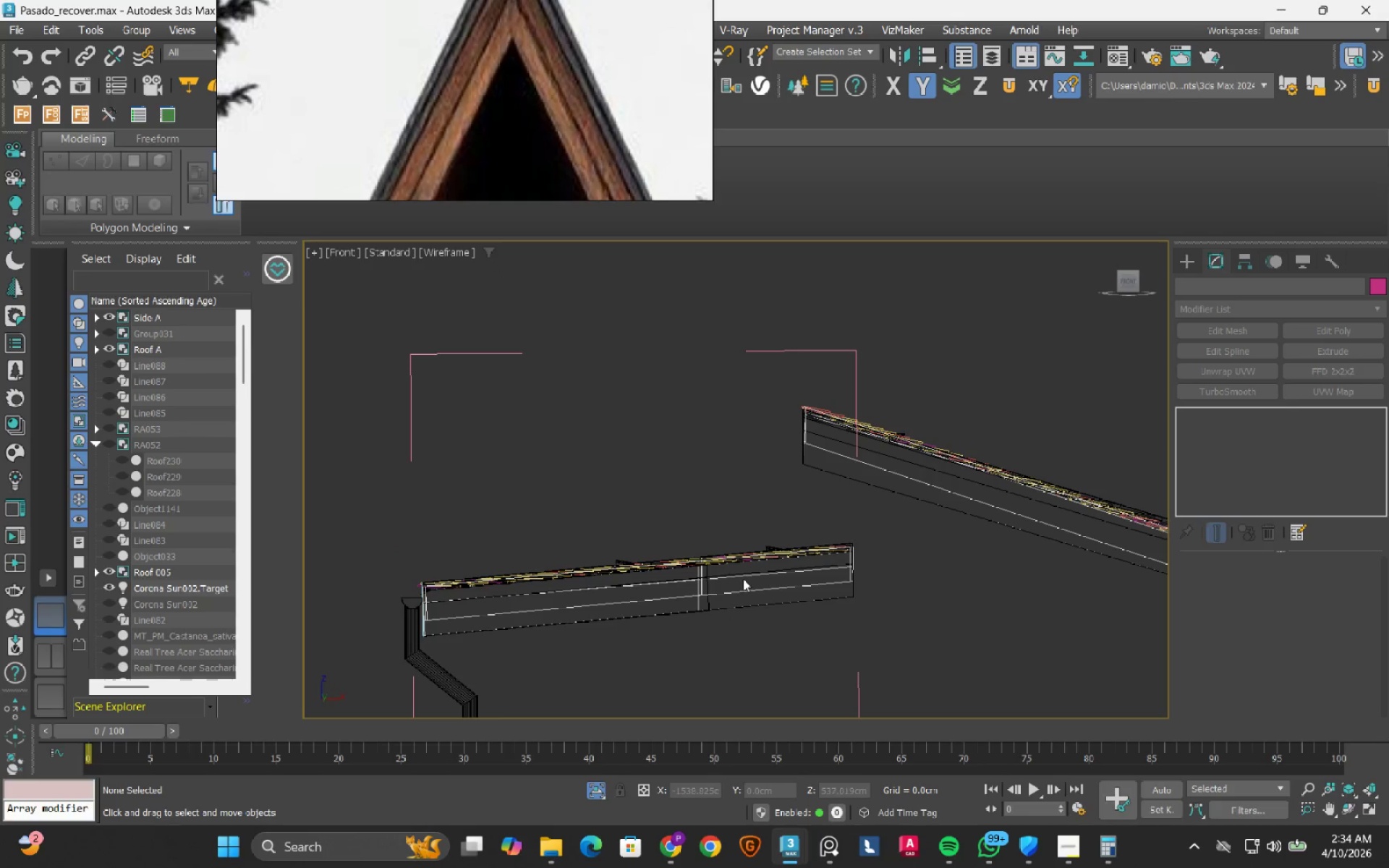 
scroll: coordinate [743, 579], scroll_direction: up, amount: 3.0
 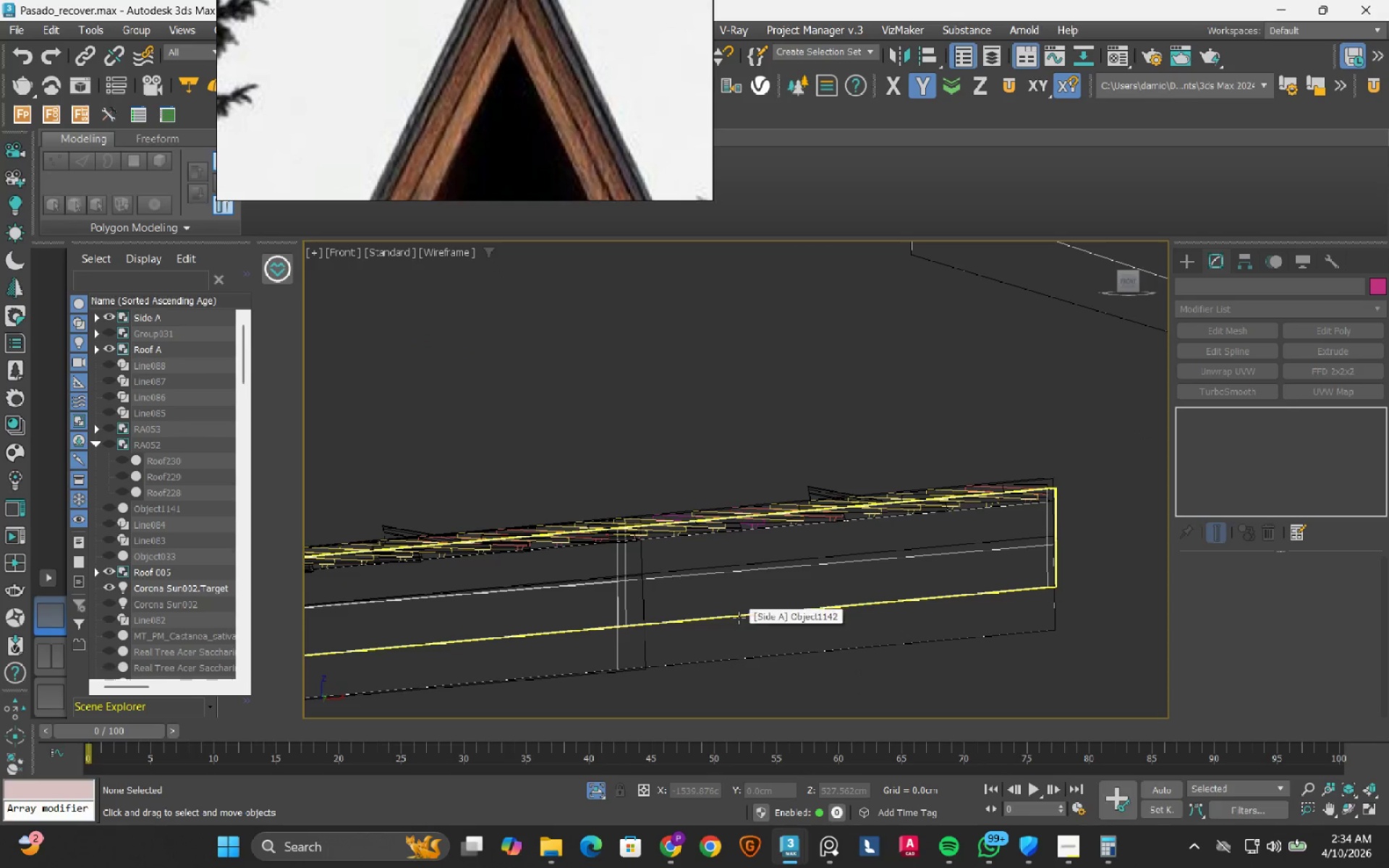 
left_click([739, 618])
 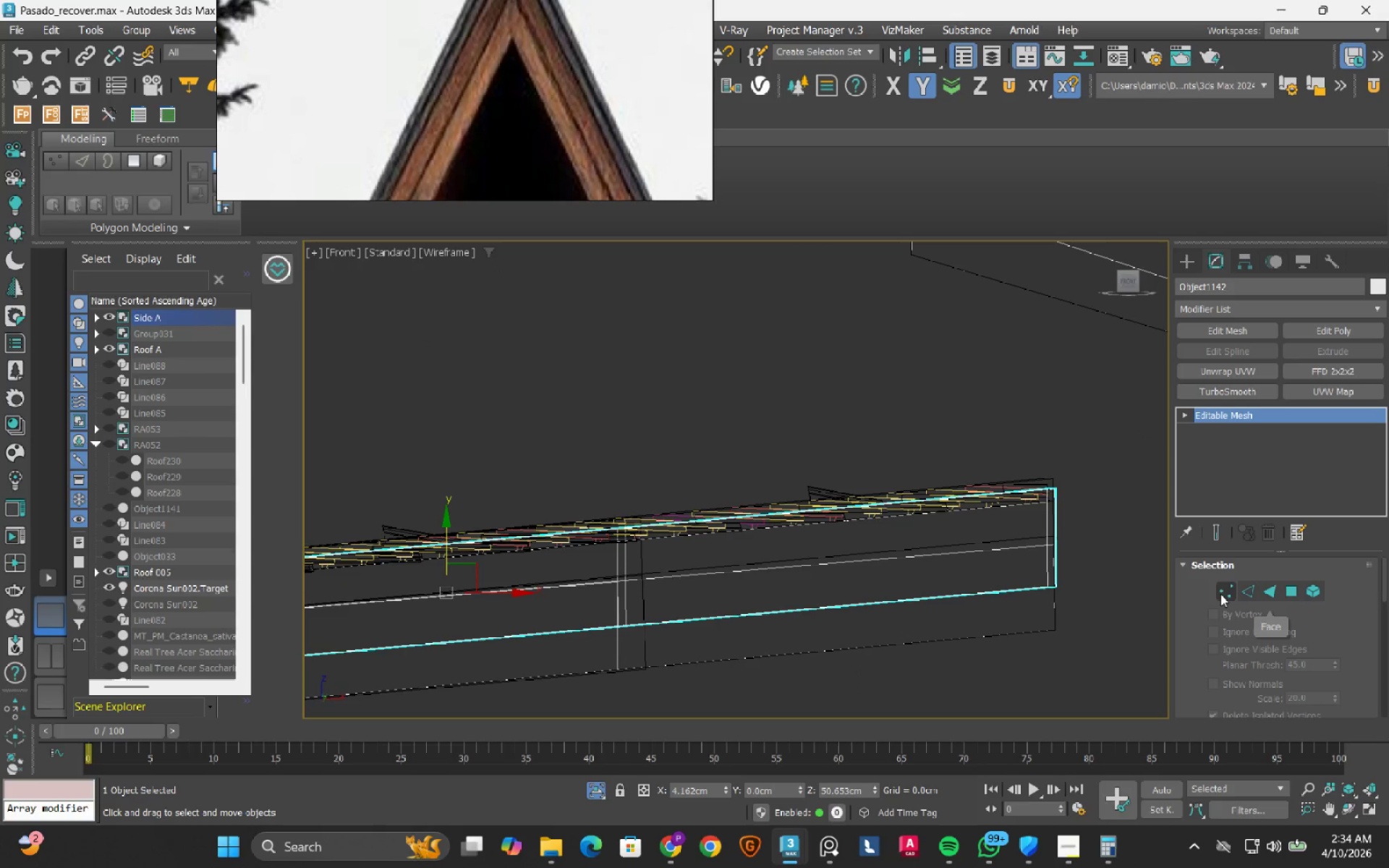 
left_click([1240, 590])
 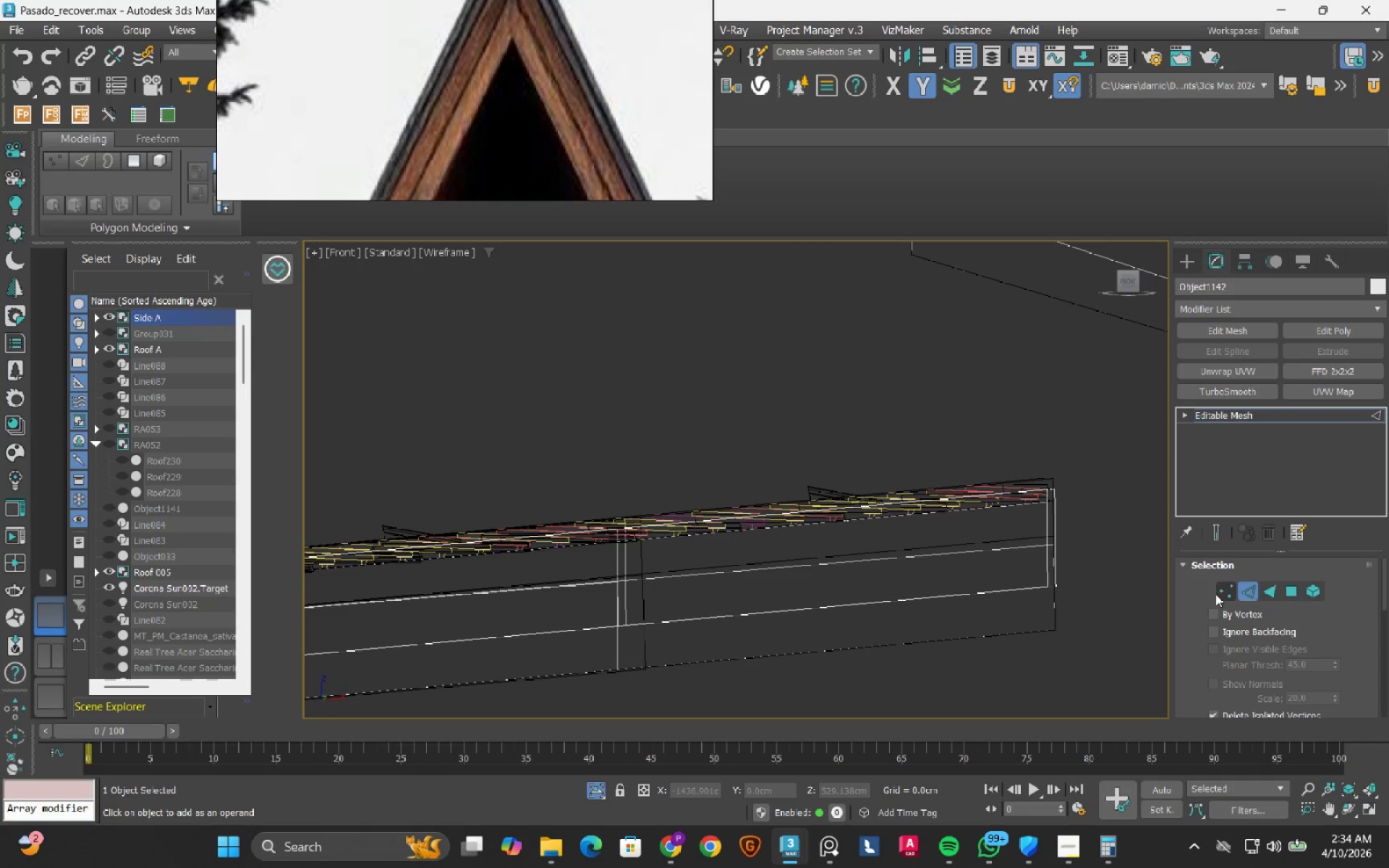 
left_click([1231, 588])
 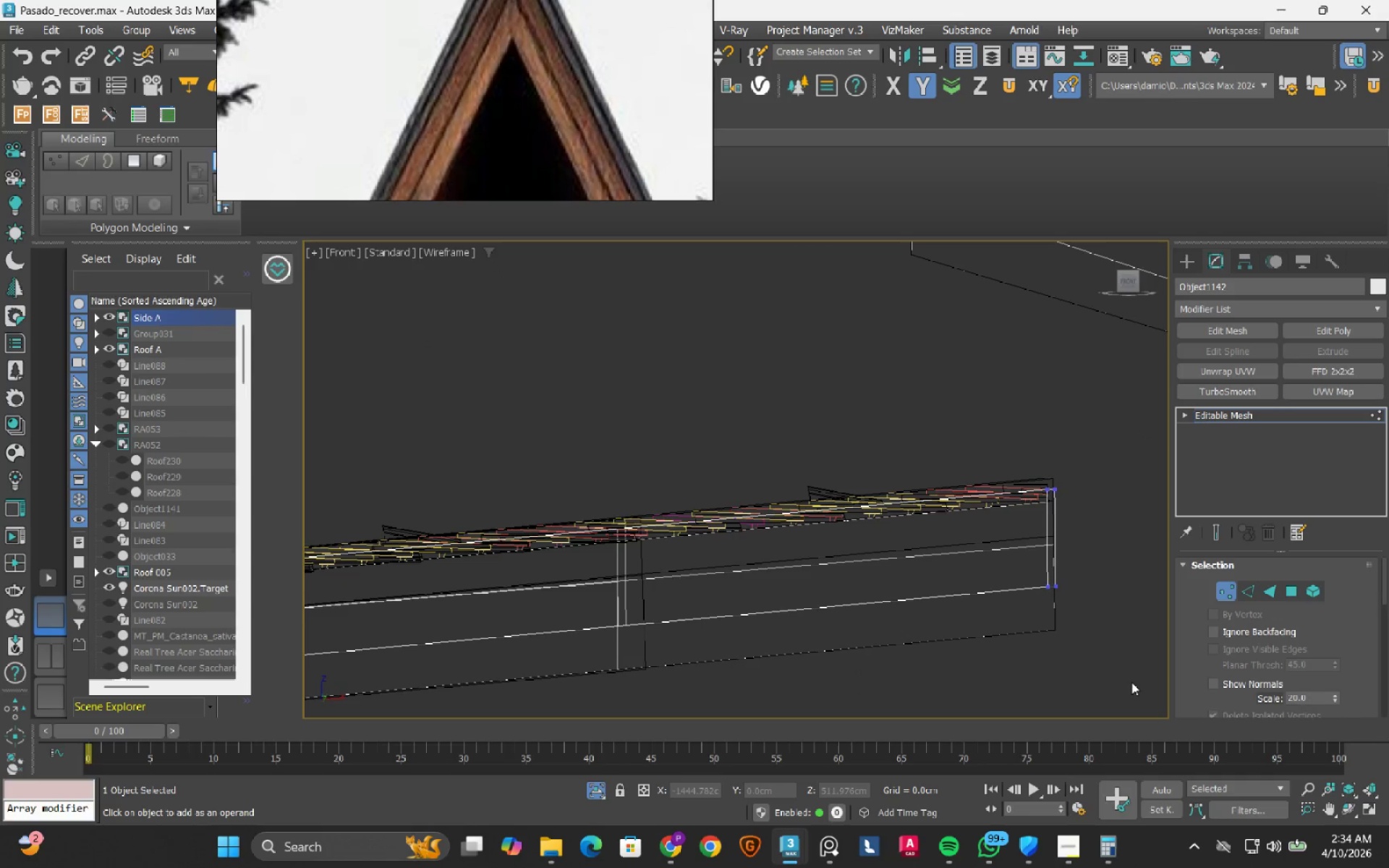 
left_click_drag(start_coordinate=[1131, 682], to_coordinate=[940, 546])
 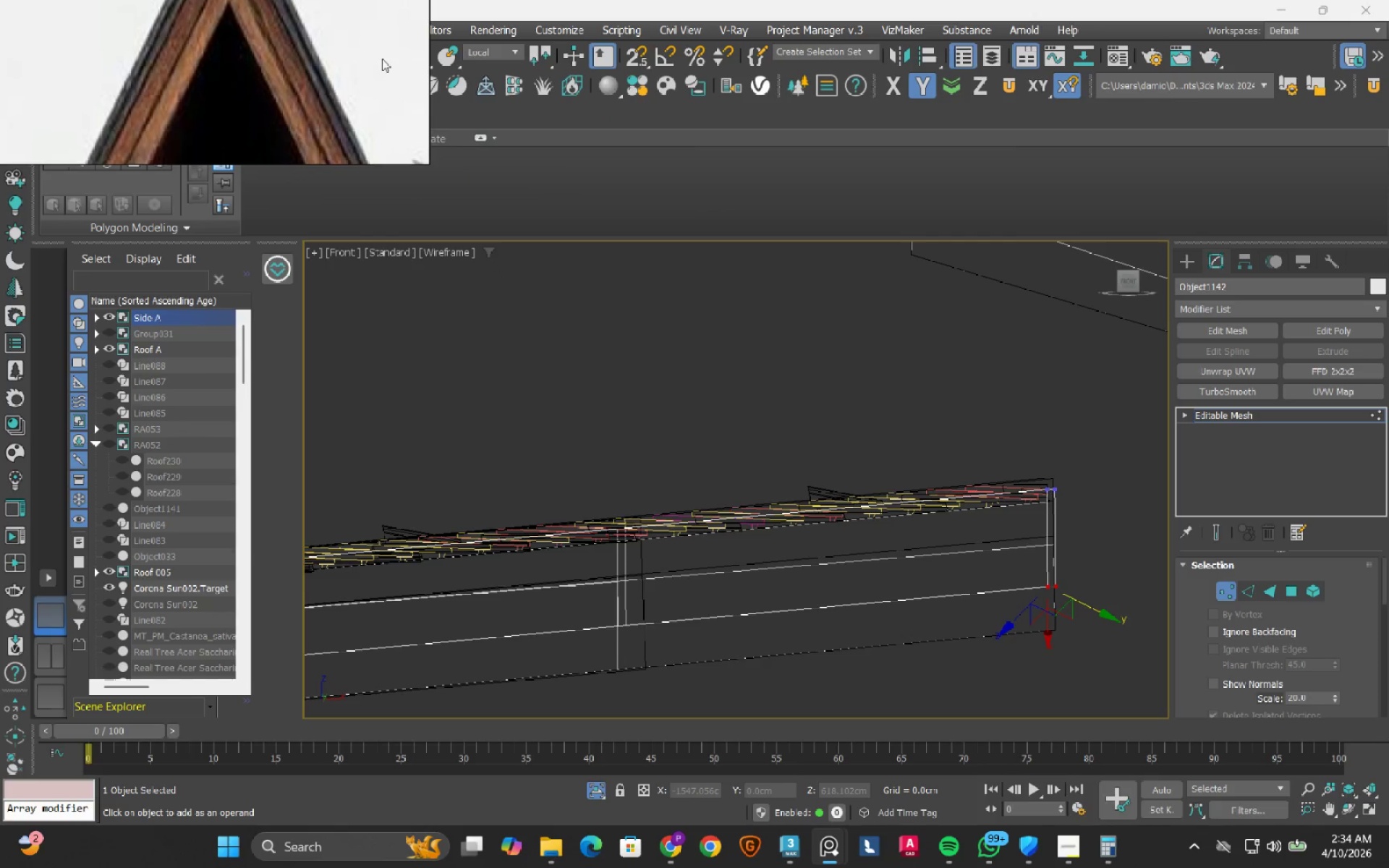 
left_click([501, 49])
 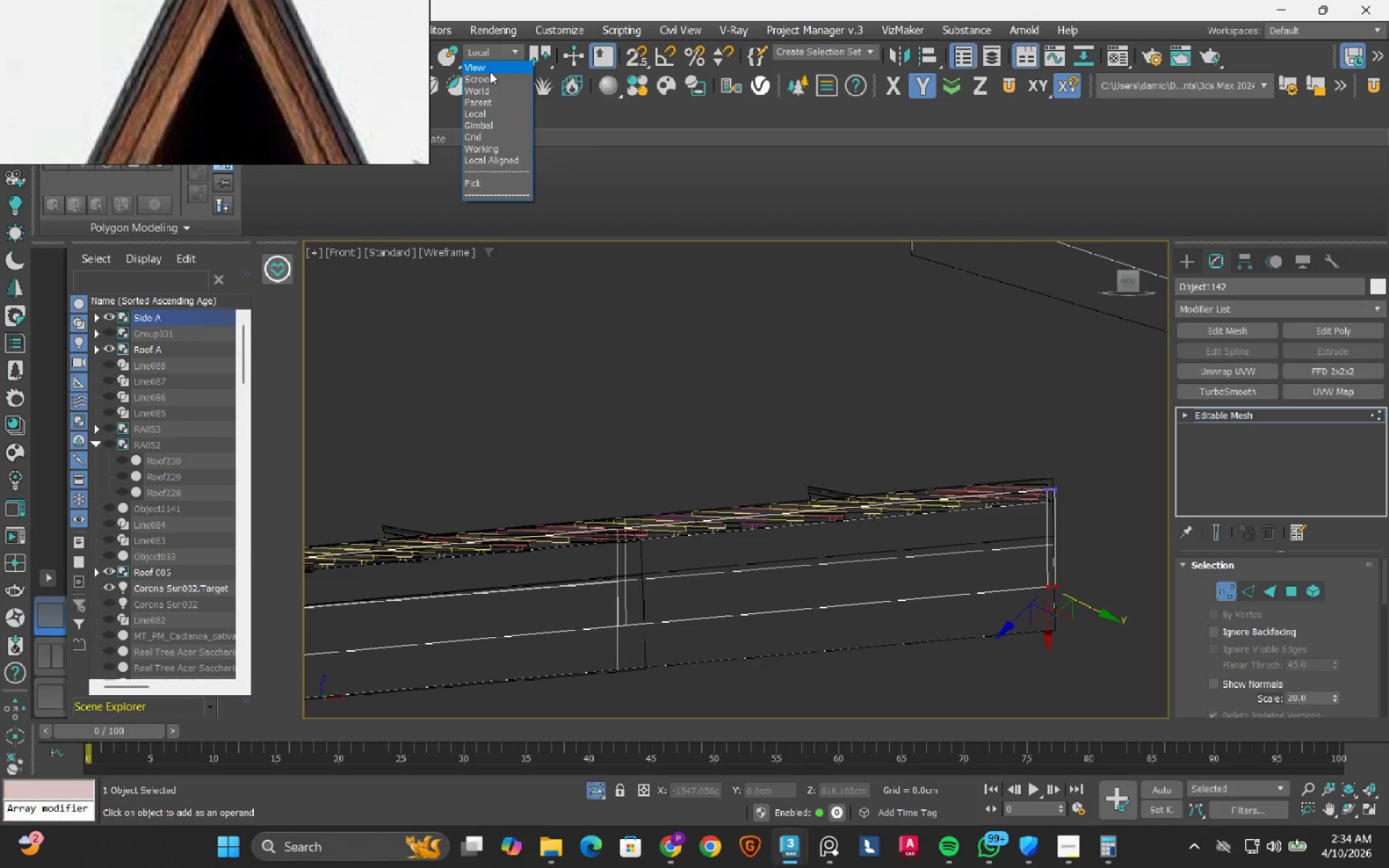 
left_click([490, 72])
 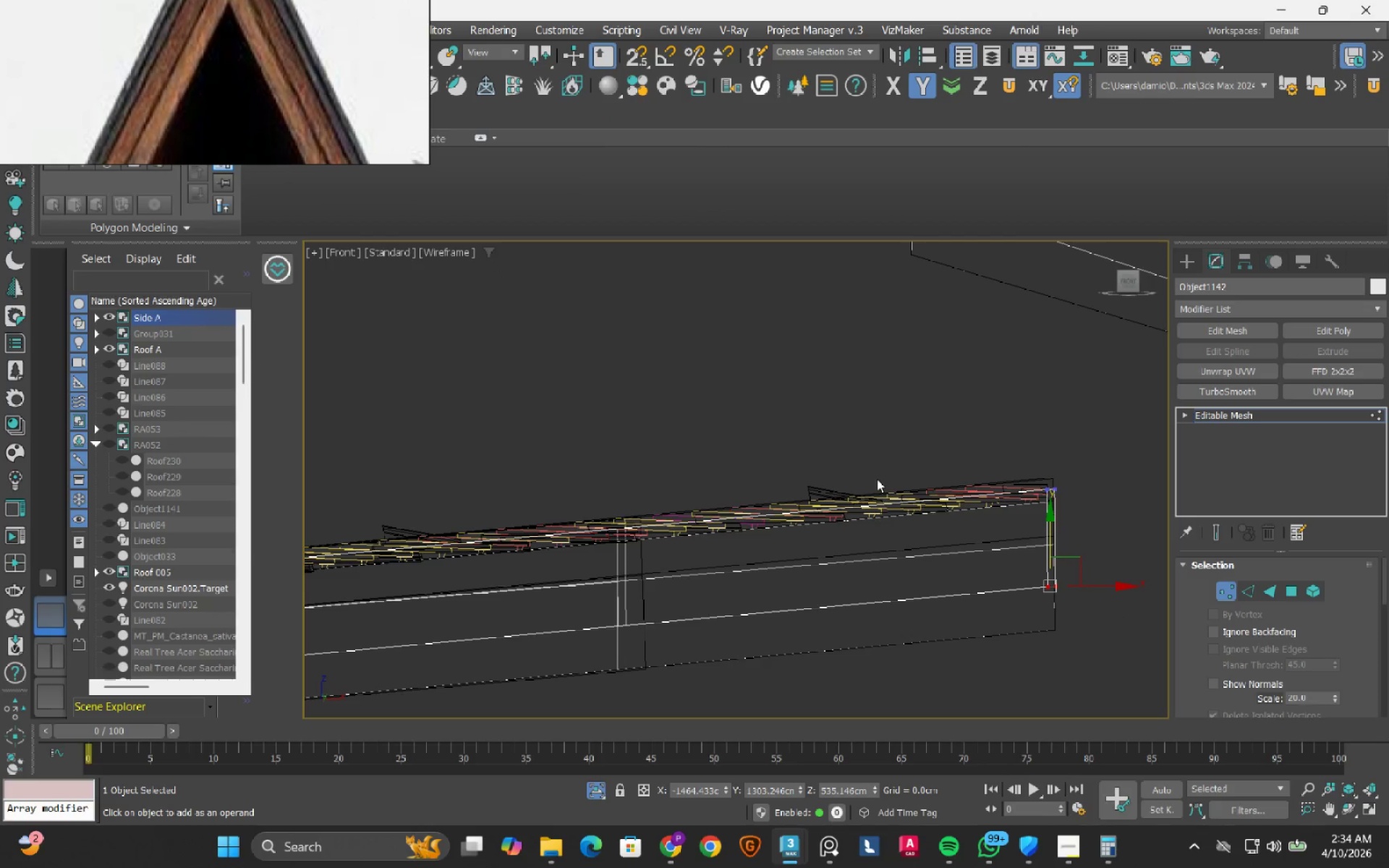 
scroll: coordinate [877, 479], scroll_direction: down, amount: 2.0
 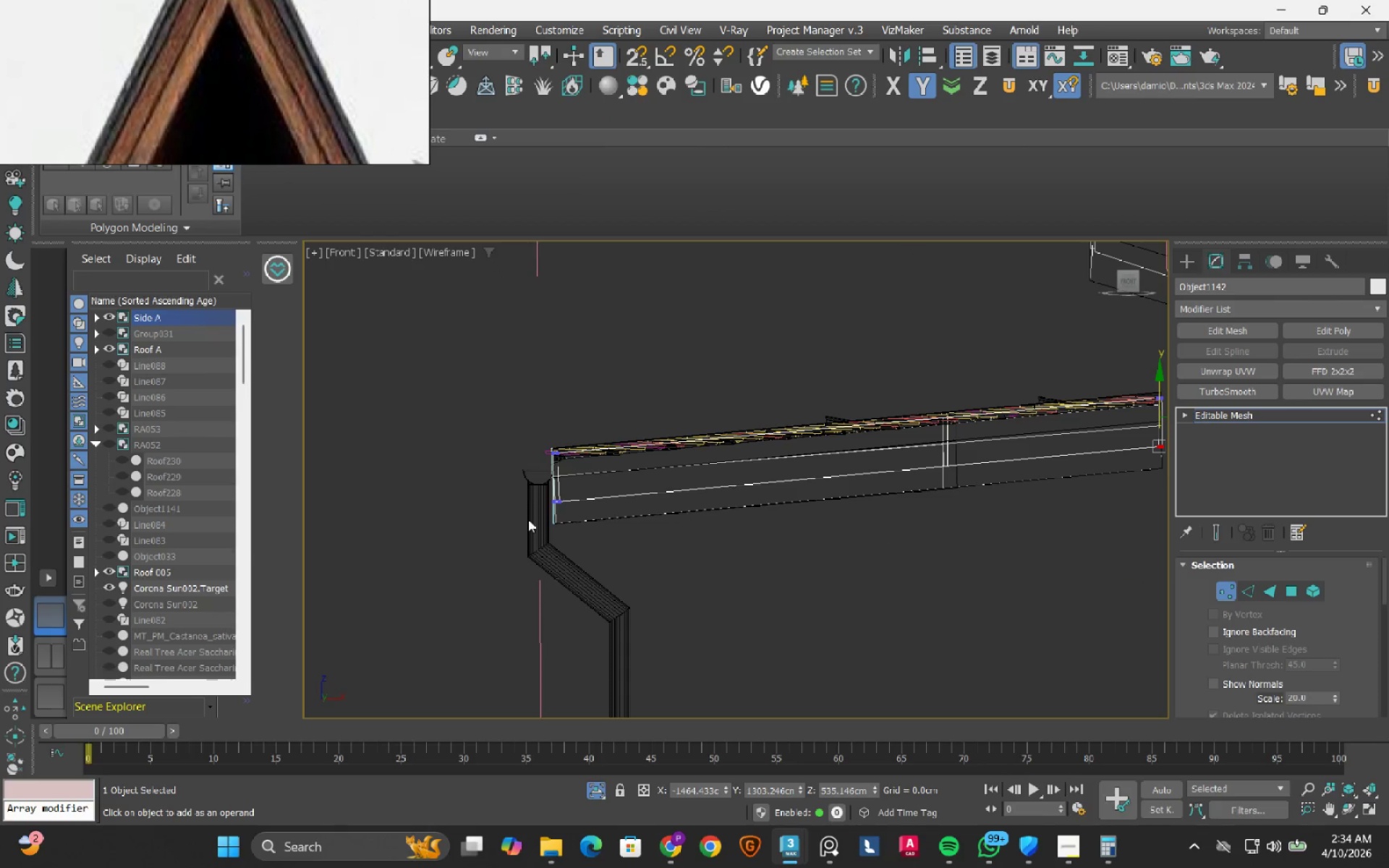 
hold_key(key=ControlLeft, duration=0.7)
left_click_drag(start_coordinate=[647, 525], to_coordinate=[444, 401])
 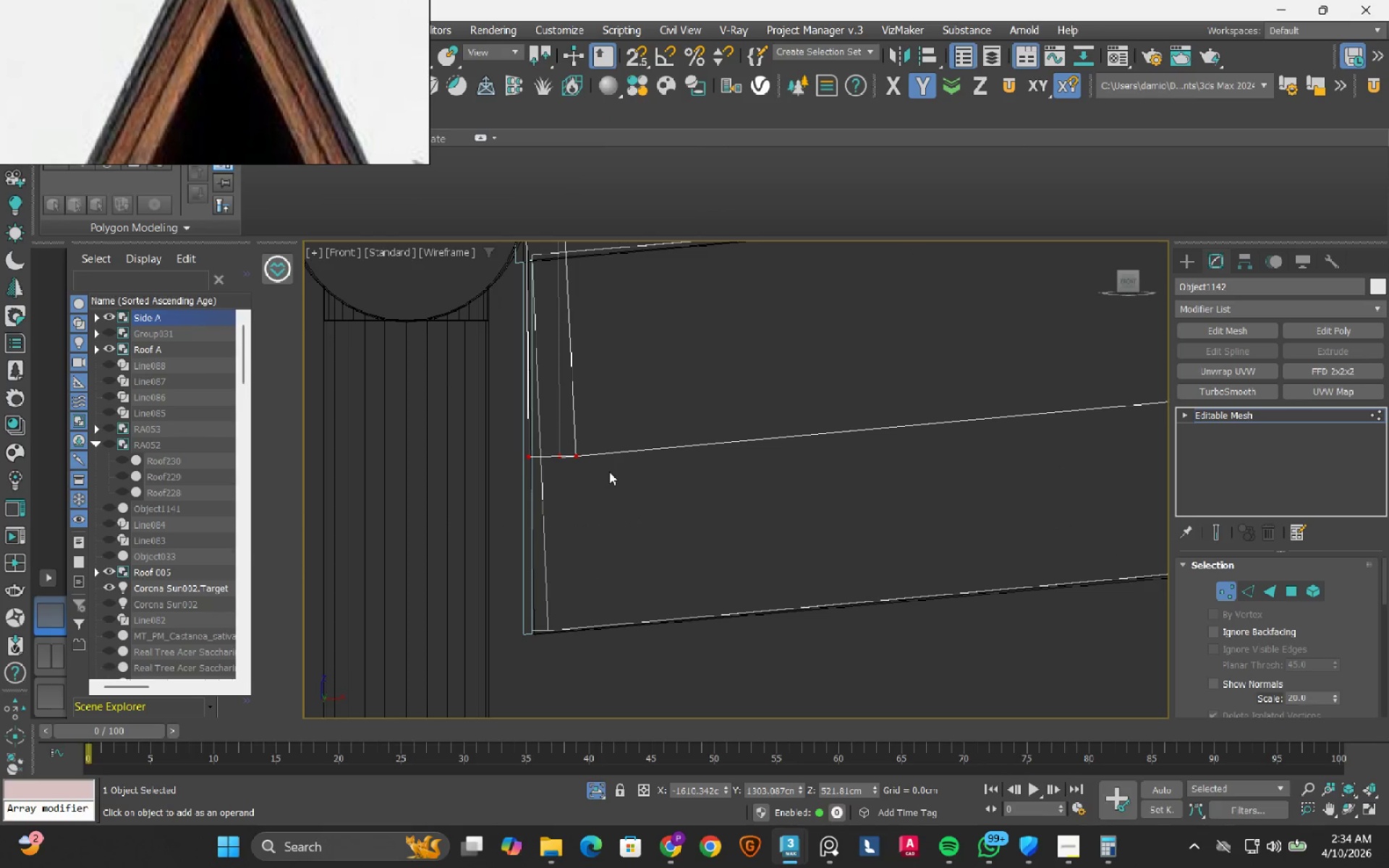 
scroll: coordinate [598, 490], scroll_direction: up, amount: 6.0
 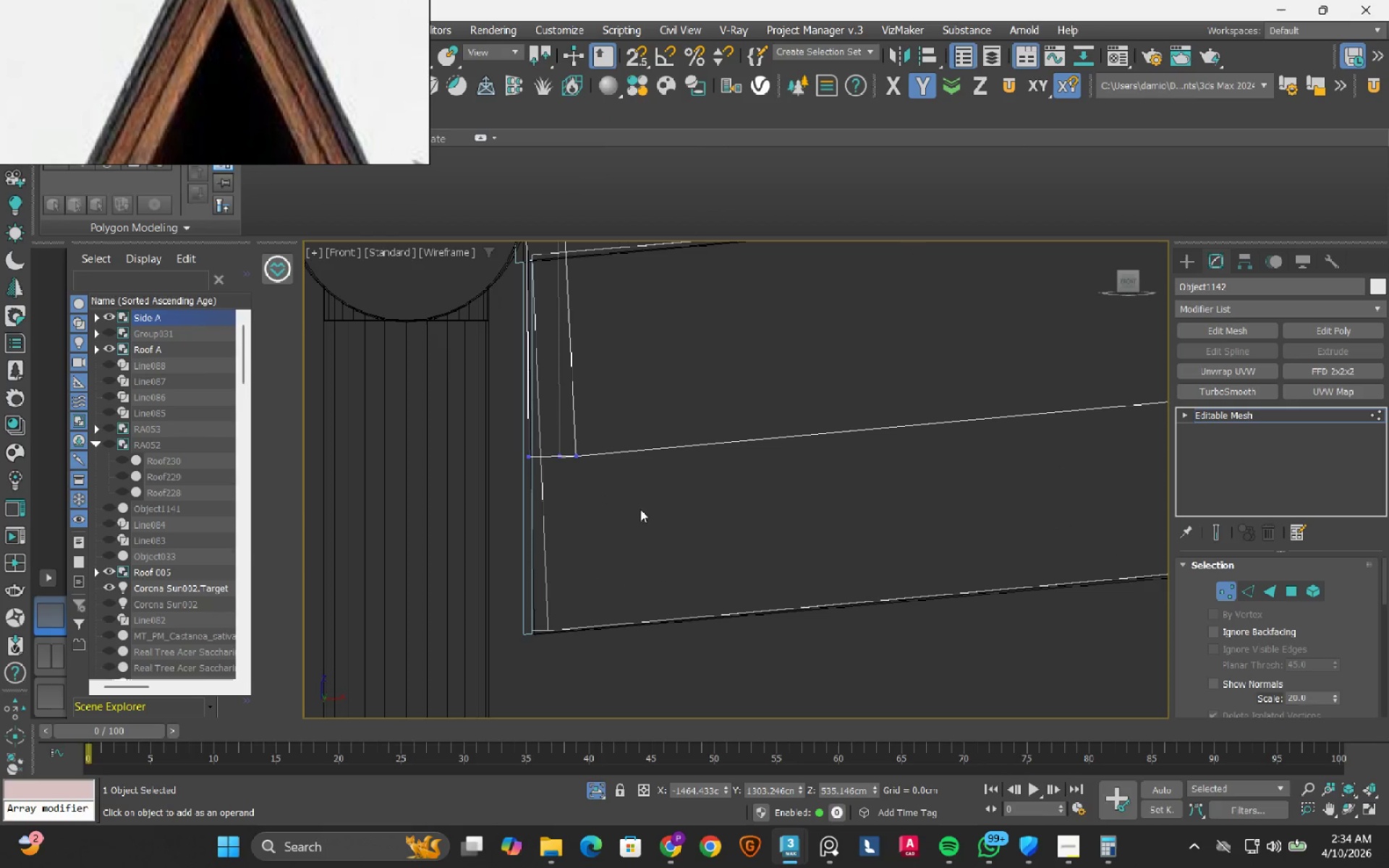 
scroll: coordinate [609, 473], scroll_direction: down, amount: 3.0
 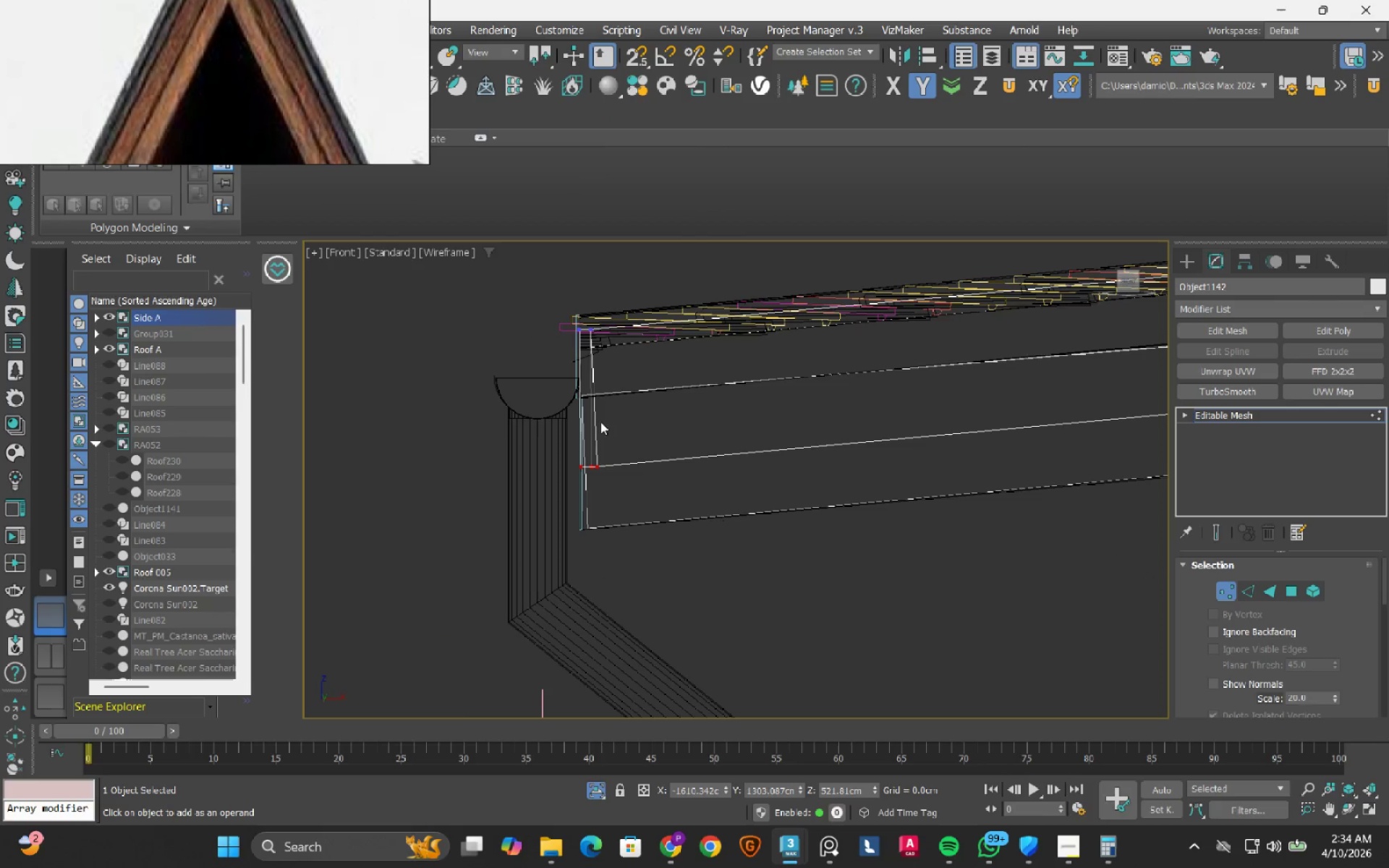 
scroll: coordinate [598, 418], scroll_direction: up, amount: 4.0
 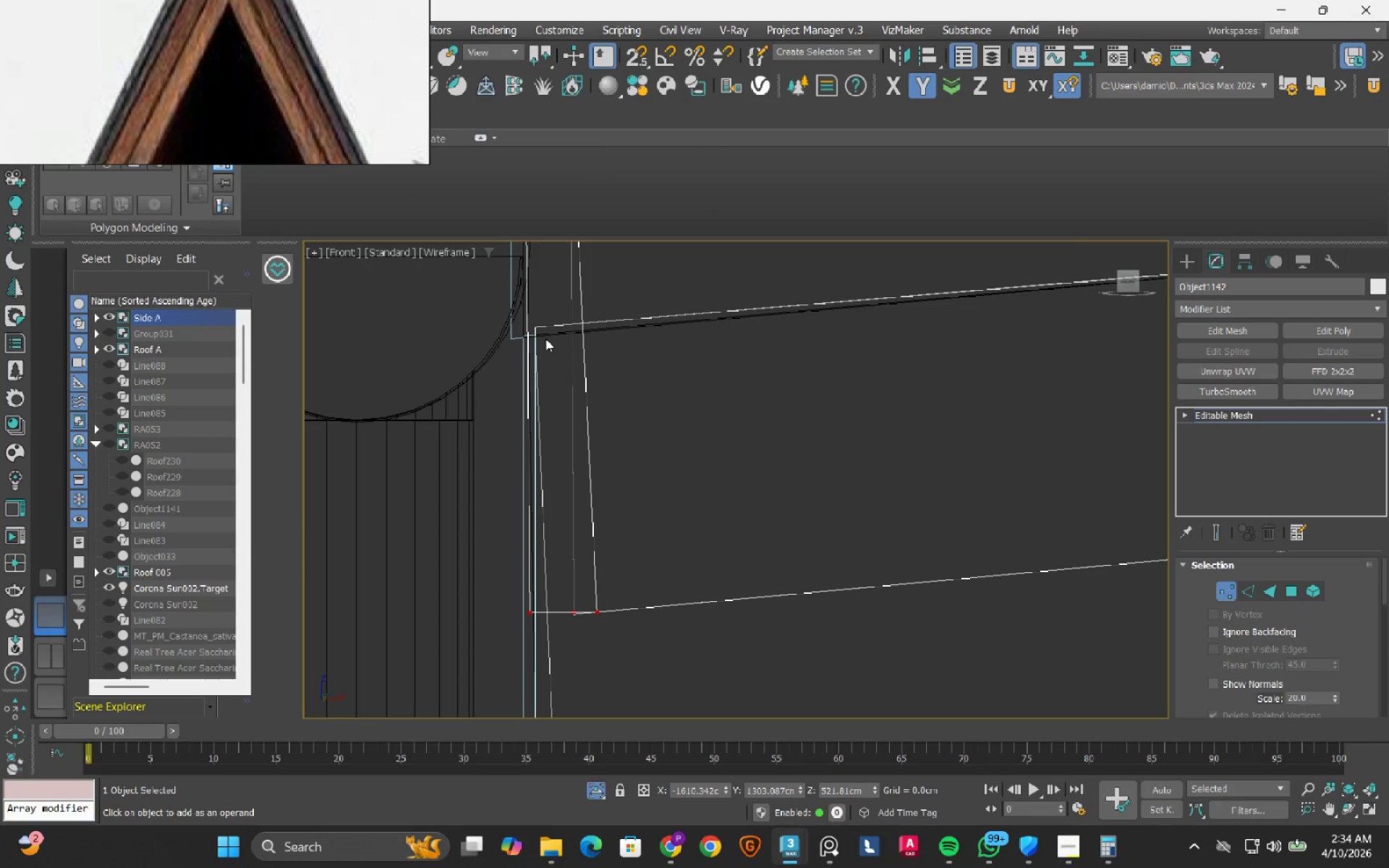 
scroll: coordinate [705, 396], scroll_direction: down, amount: 5.0
 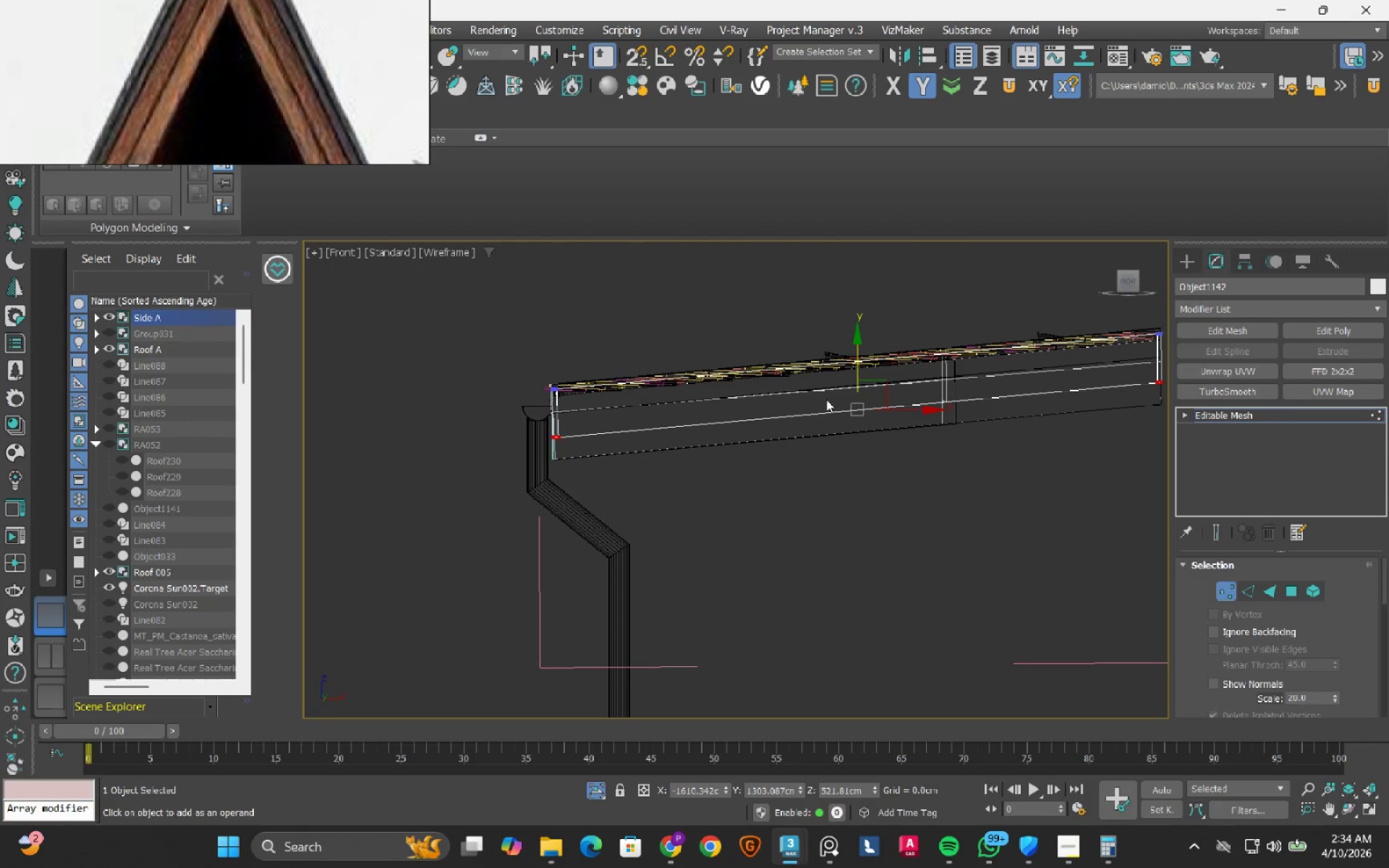 
scroll: coordinate [826, 399], scroll_direction: up, amount: 2.0
 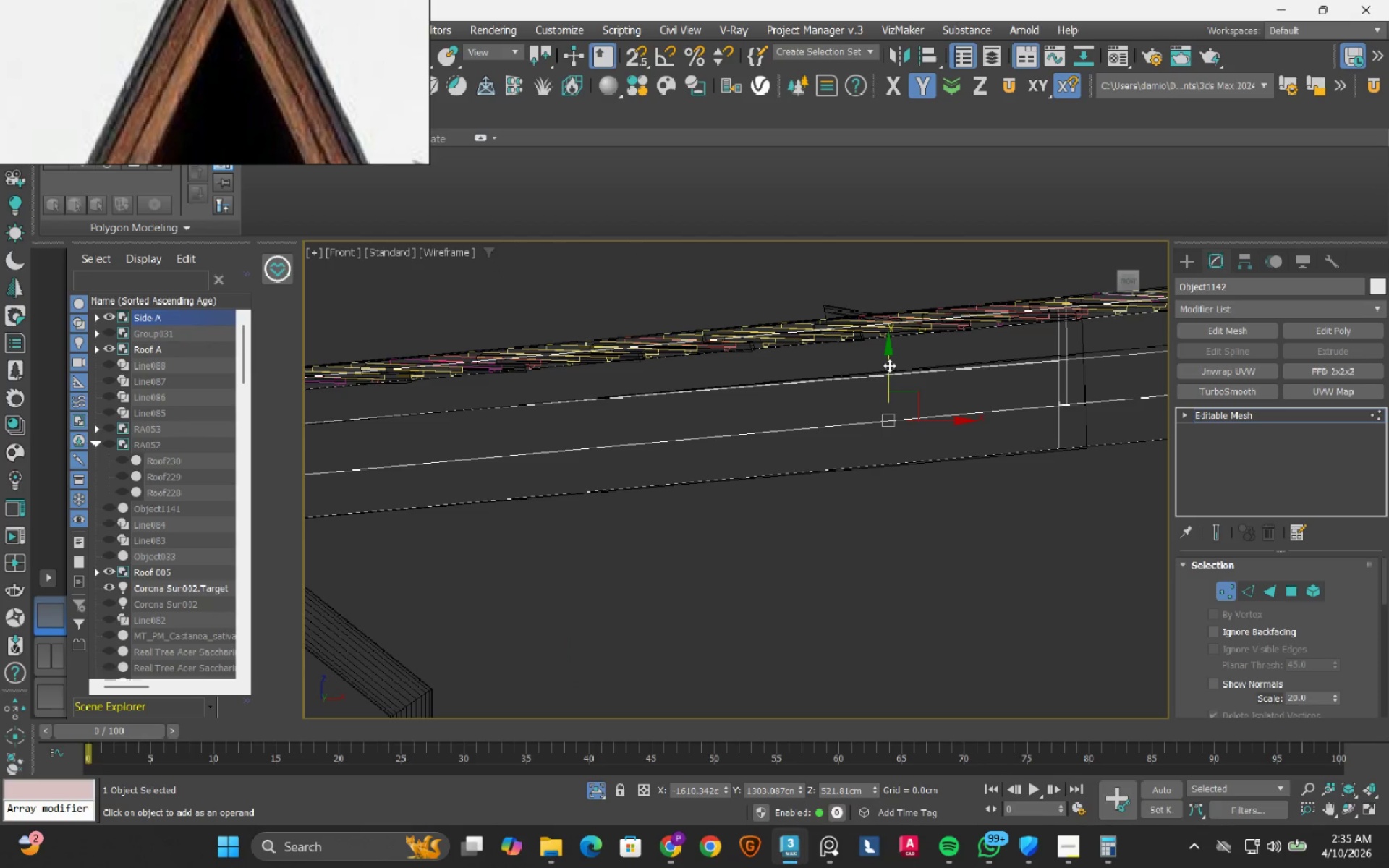 
left_click_drag(start_coordinate=[889, 365], to_coordinate=[885, 408])
 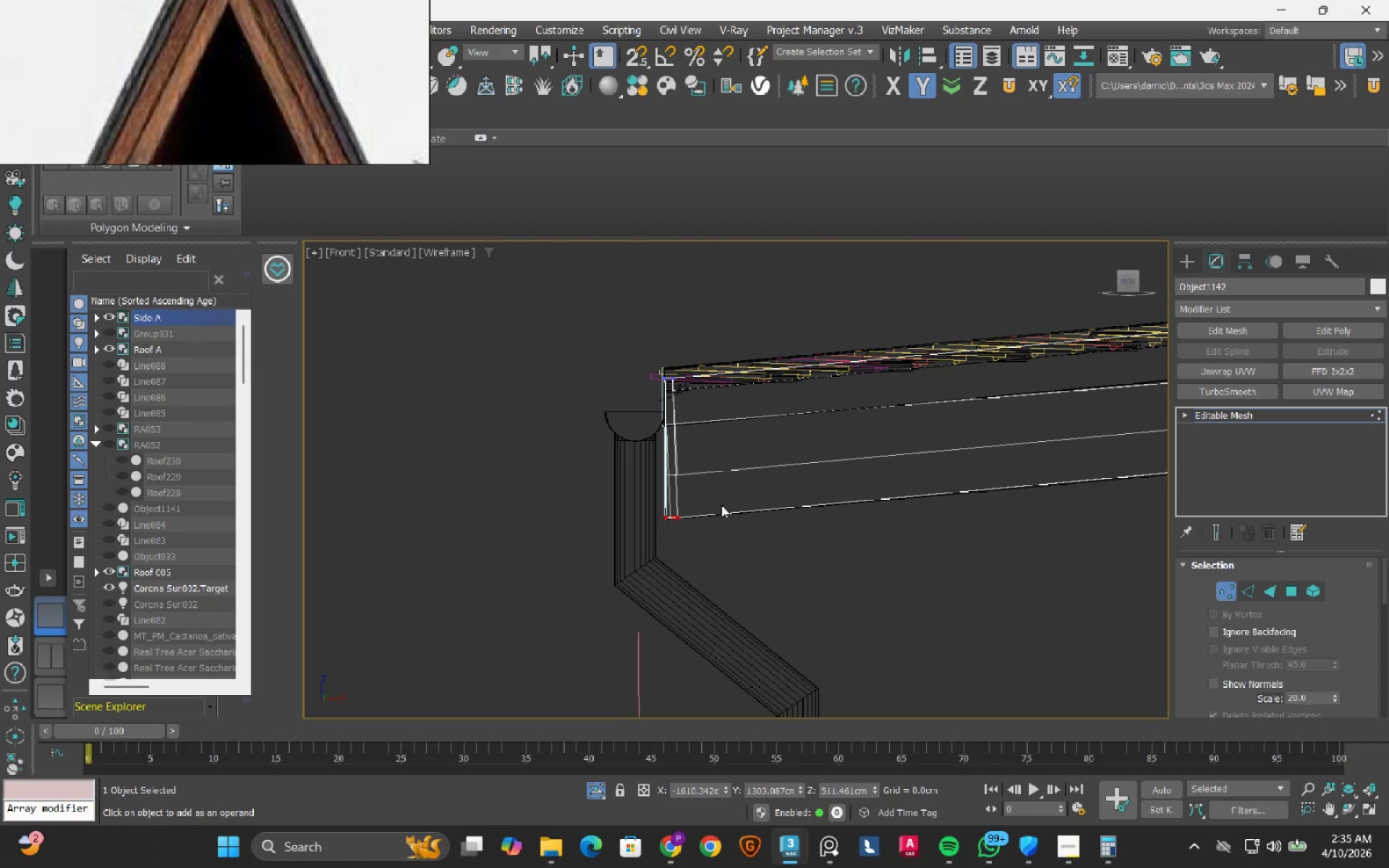 
scroll: coordinate [564, 528], scroll_direction: up, amount: 2.0
 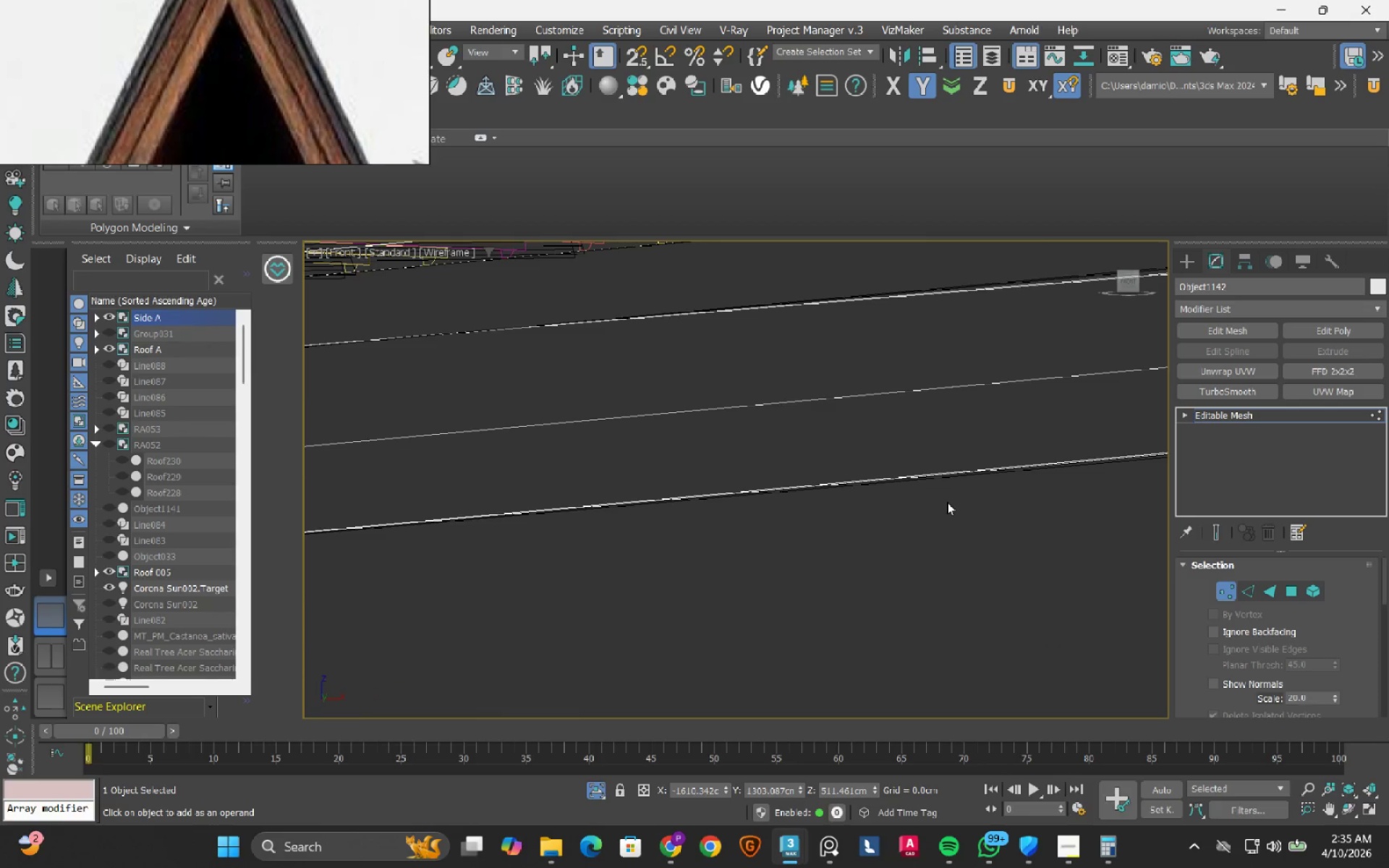 
scroll: coordinate [947, 502], scroll_direction: down, amount: 2.0
 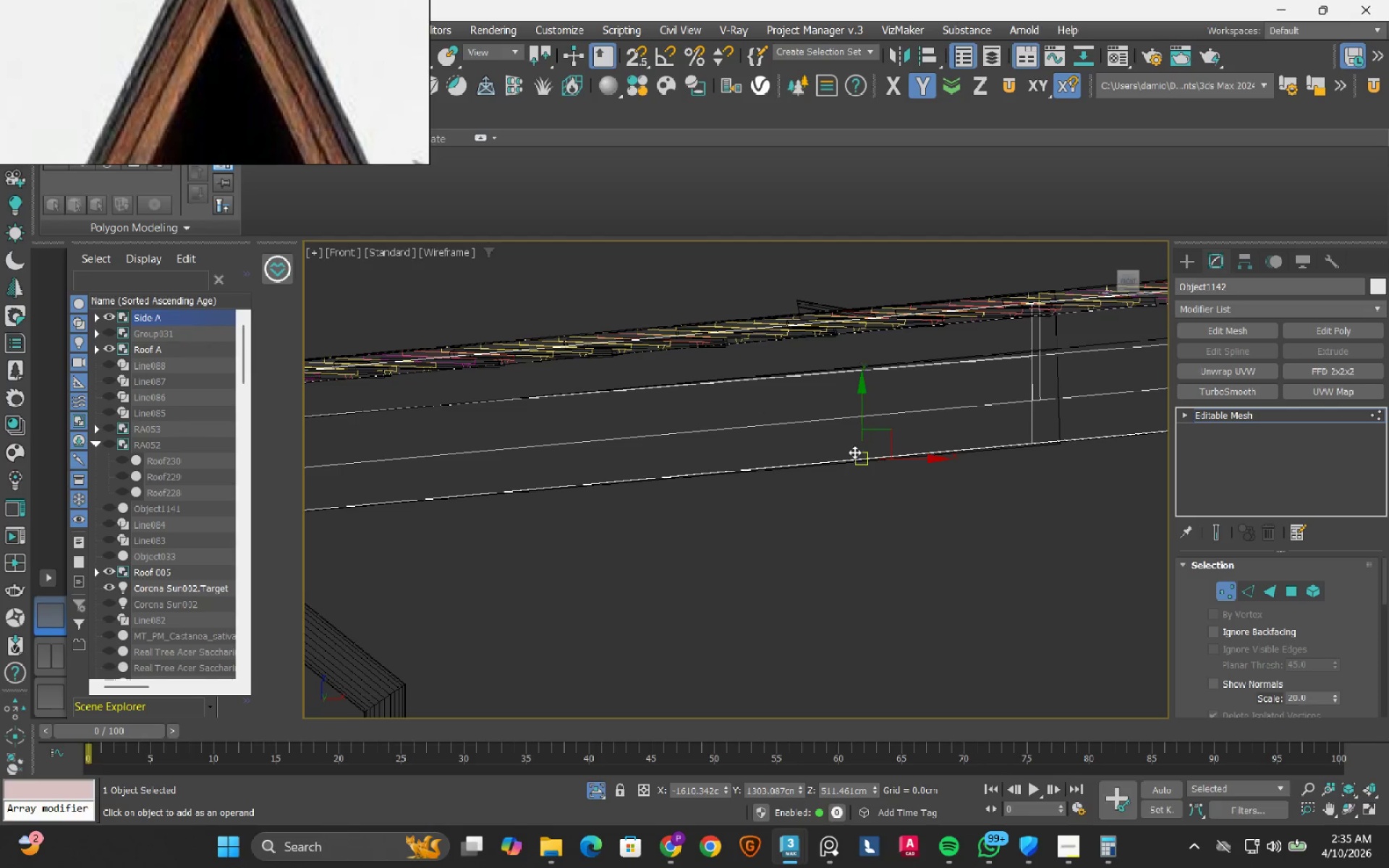 
scroll: coordinate [855, 464], scroll_direction: up, amount: 7.0
 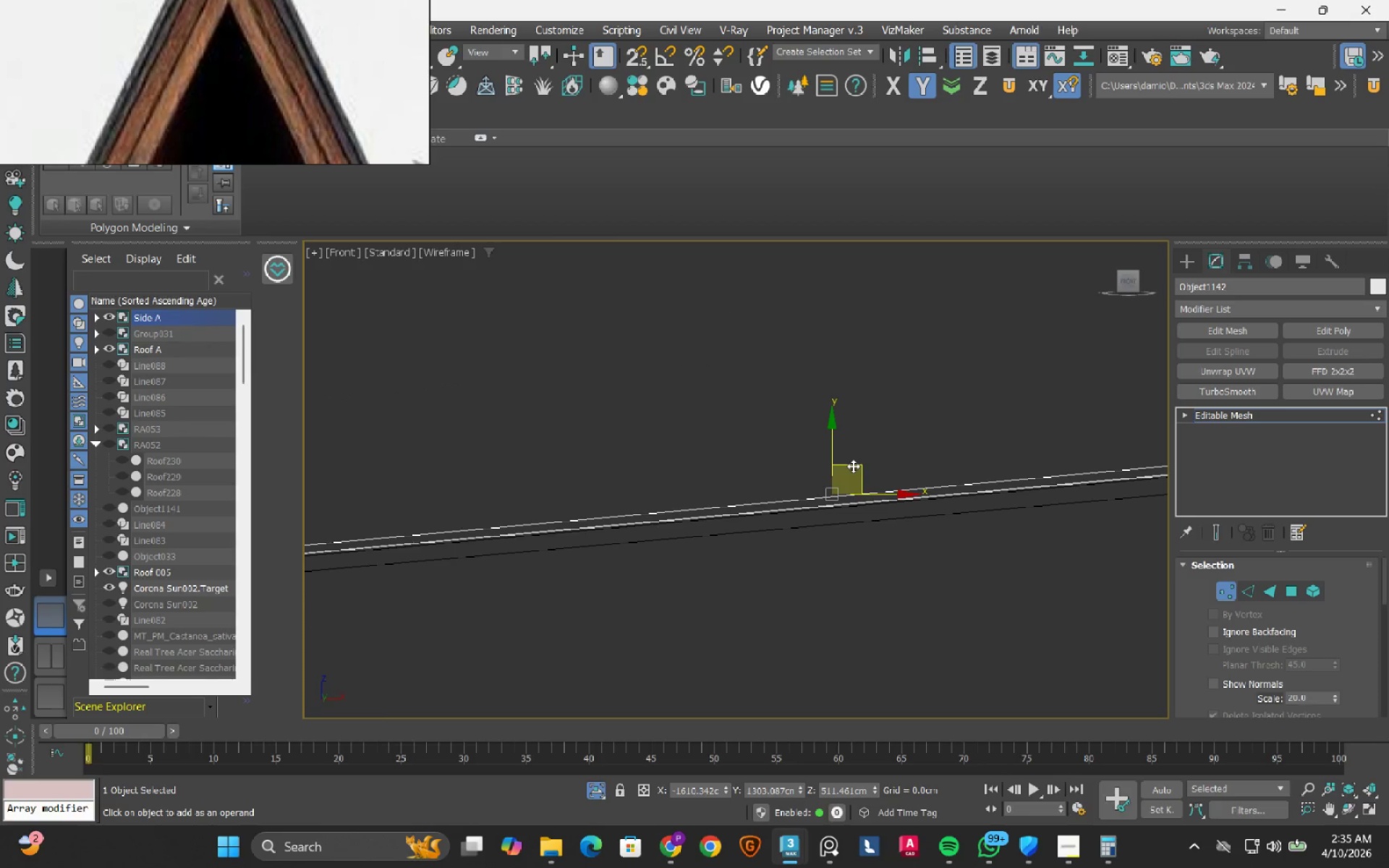 
middle_click([833, 482])
 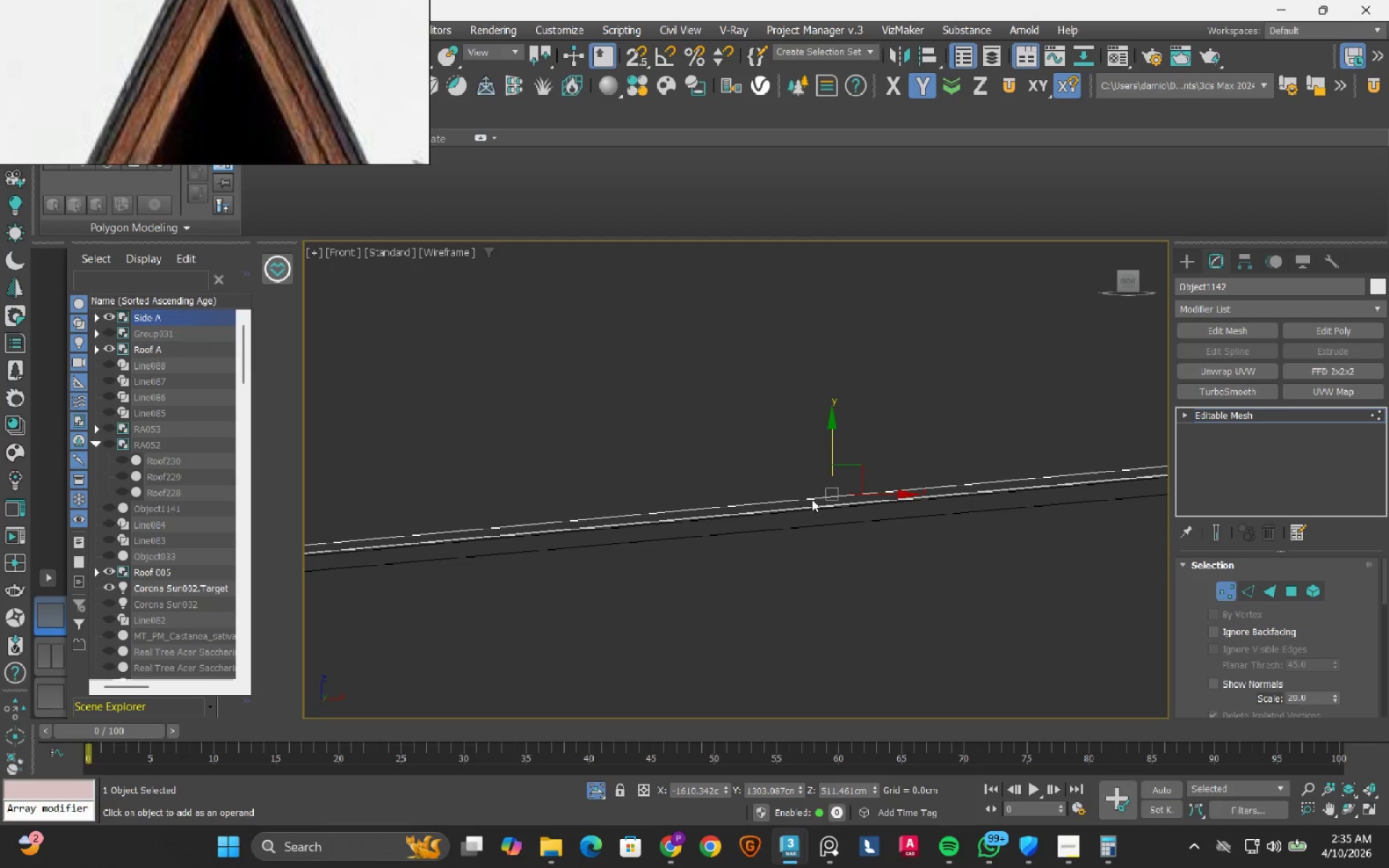 
scroll: coordinate [811, 500], scroll_direction: up, amount: 2.0
 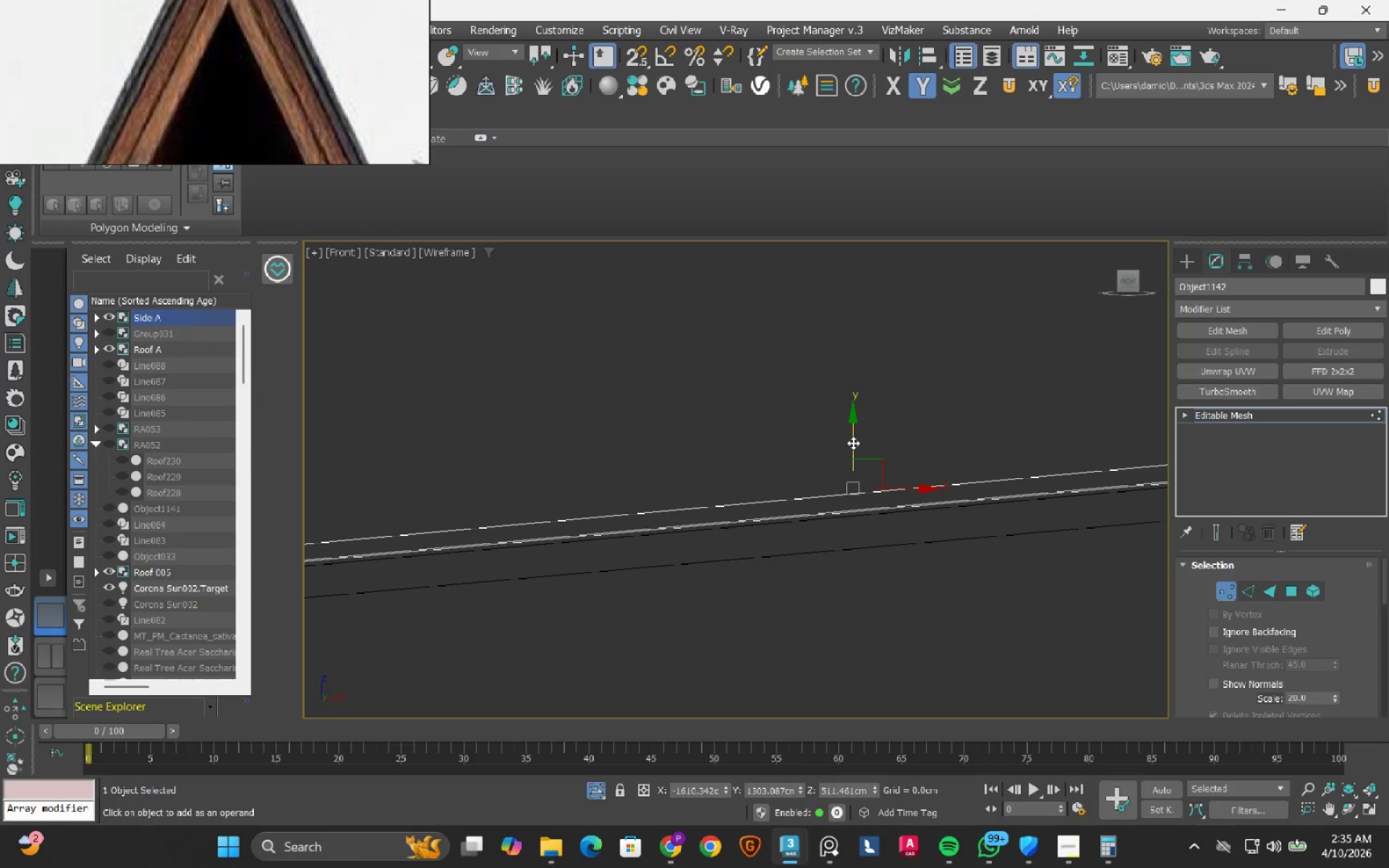 
left_click_drag(start_coordinate=[851, 436], to_coordinate=[832, 493])
 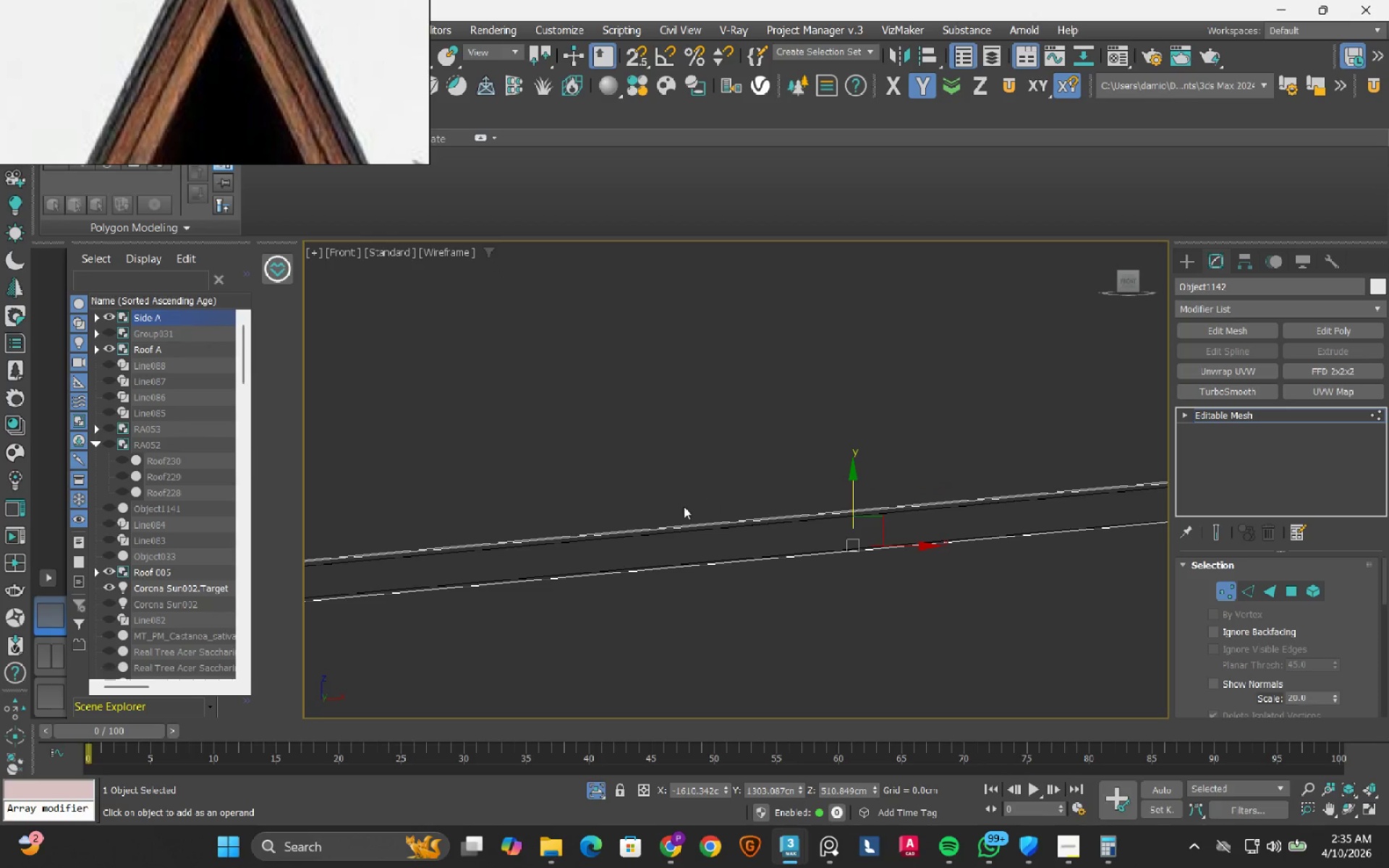 
scroll: coordinate [827, 587], scroll_direction: none, amount: 0.0
 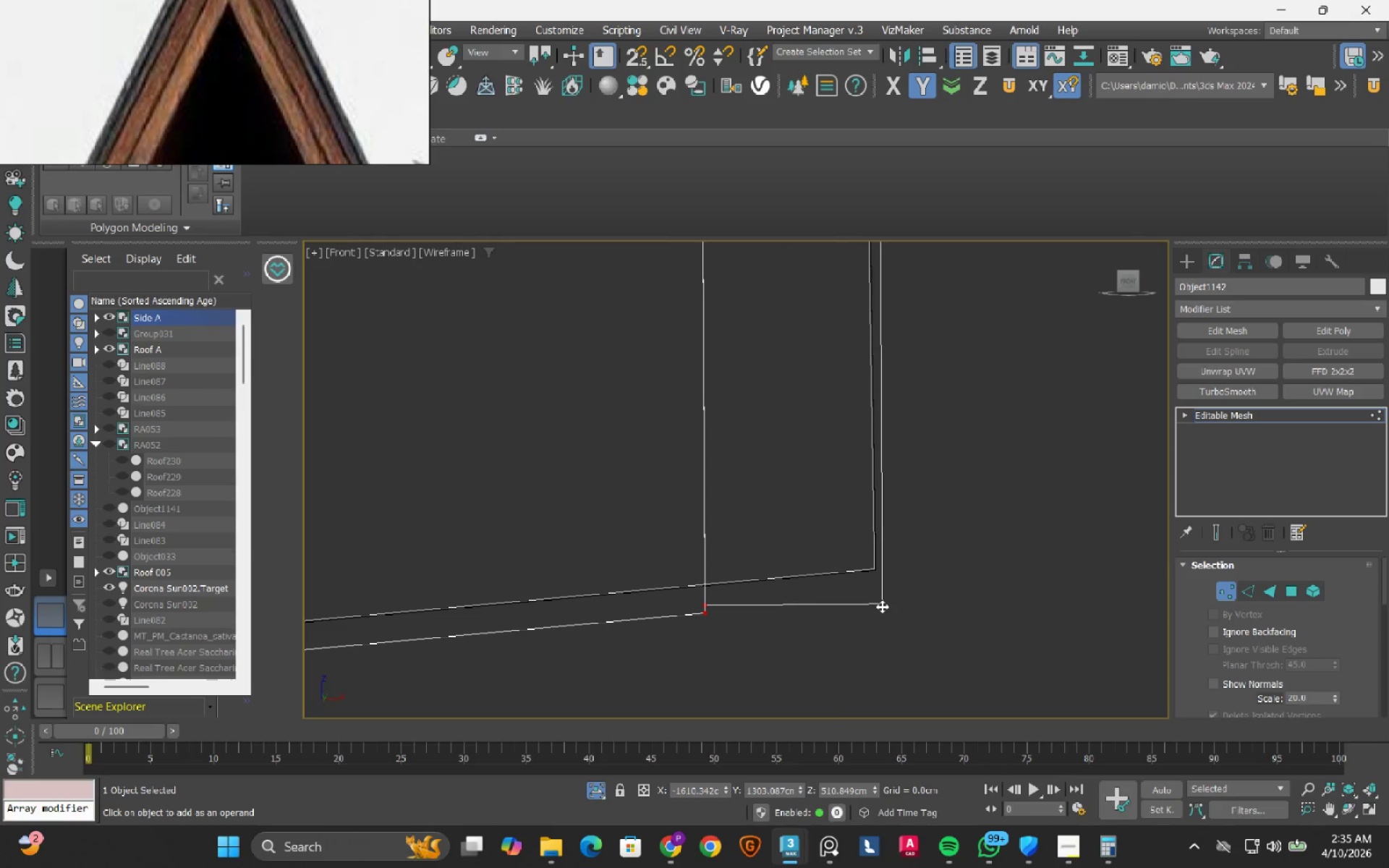 
left_click_drag(start_coordinate=[882, 606], to_coordinate=[862, 579])
 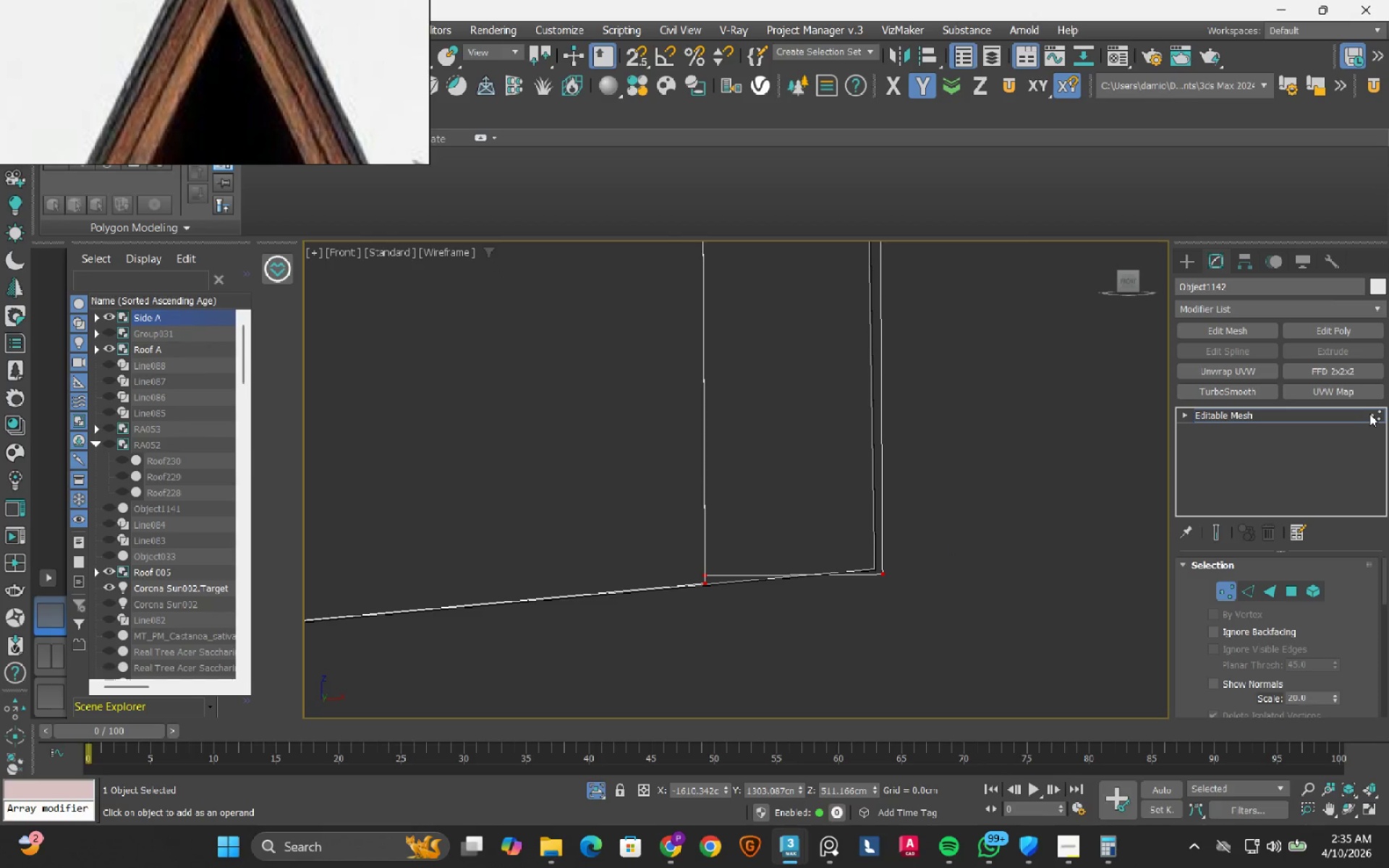 
left_click([1373, 422])
 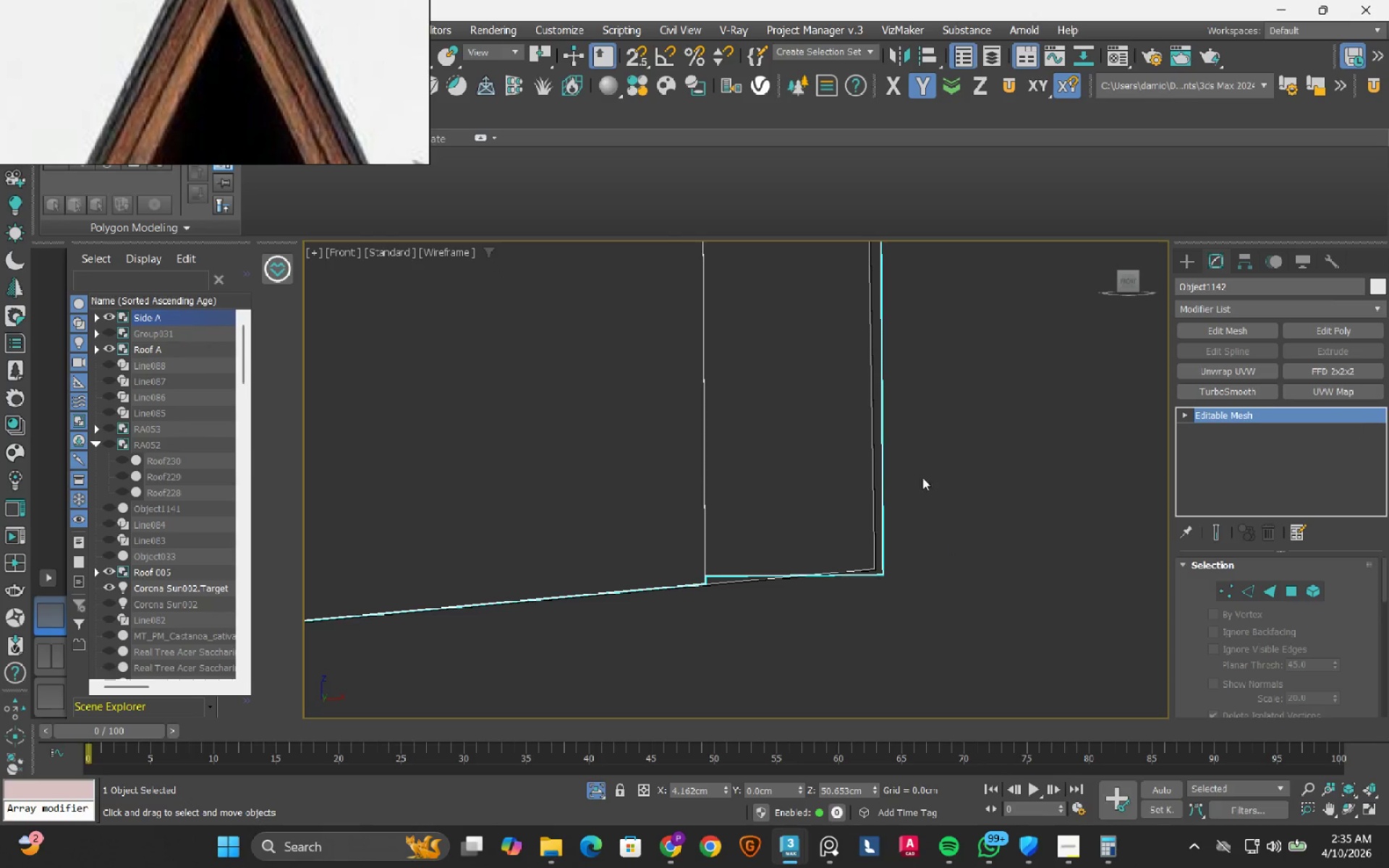 
scroll: coordinate [972, 447], scroll_direction: down, amount: 12.0
 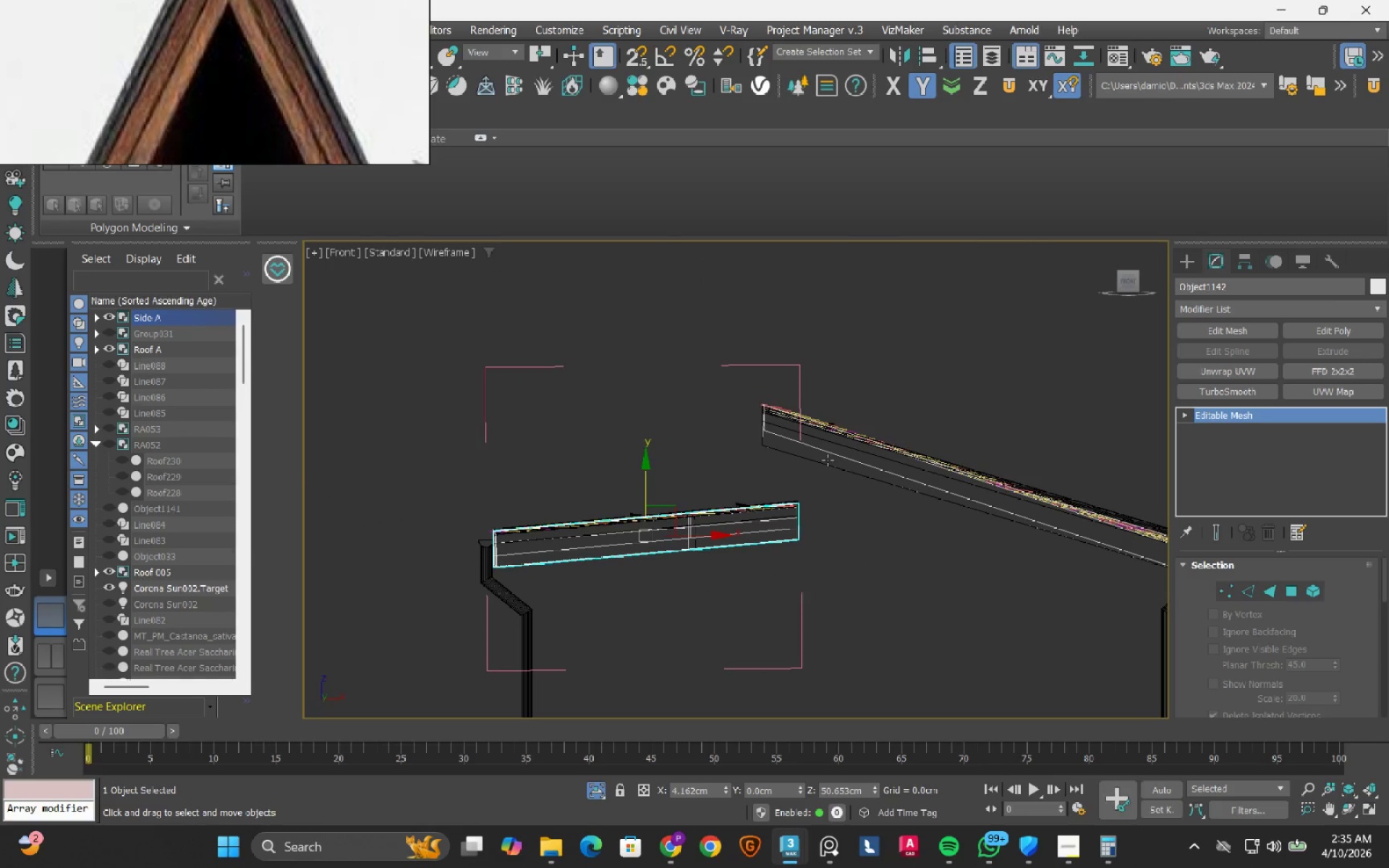 
scroll: coordinate [825, 457], scroll_direction: up, amount: 4.0
 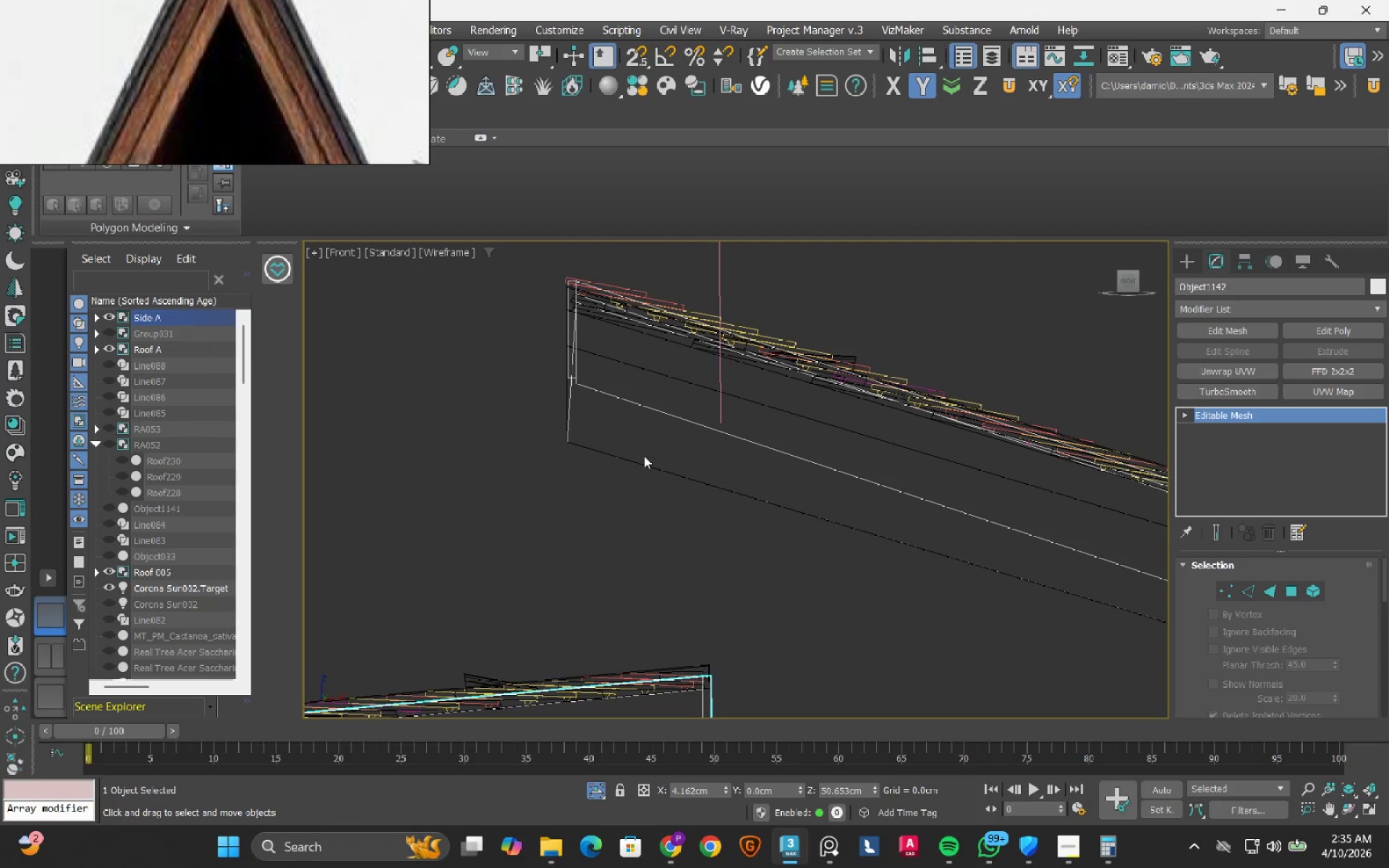 
left_click([644, 406])
 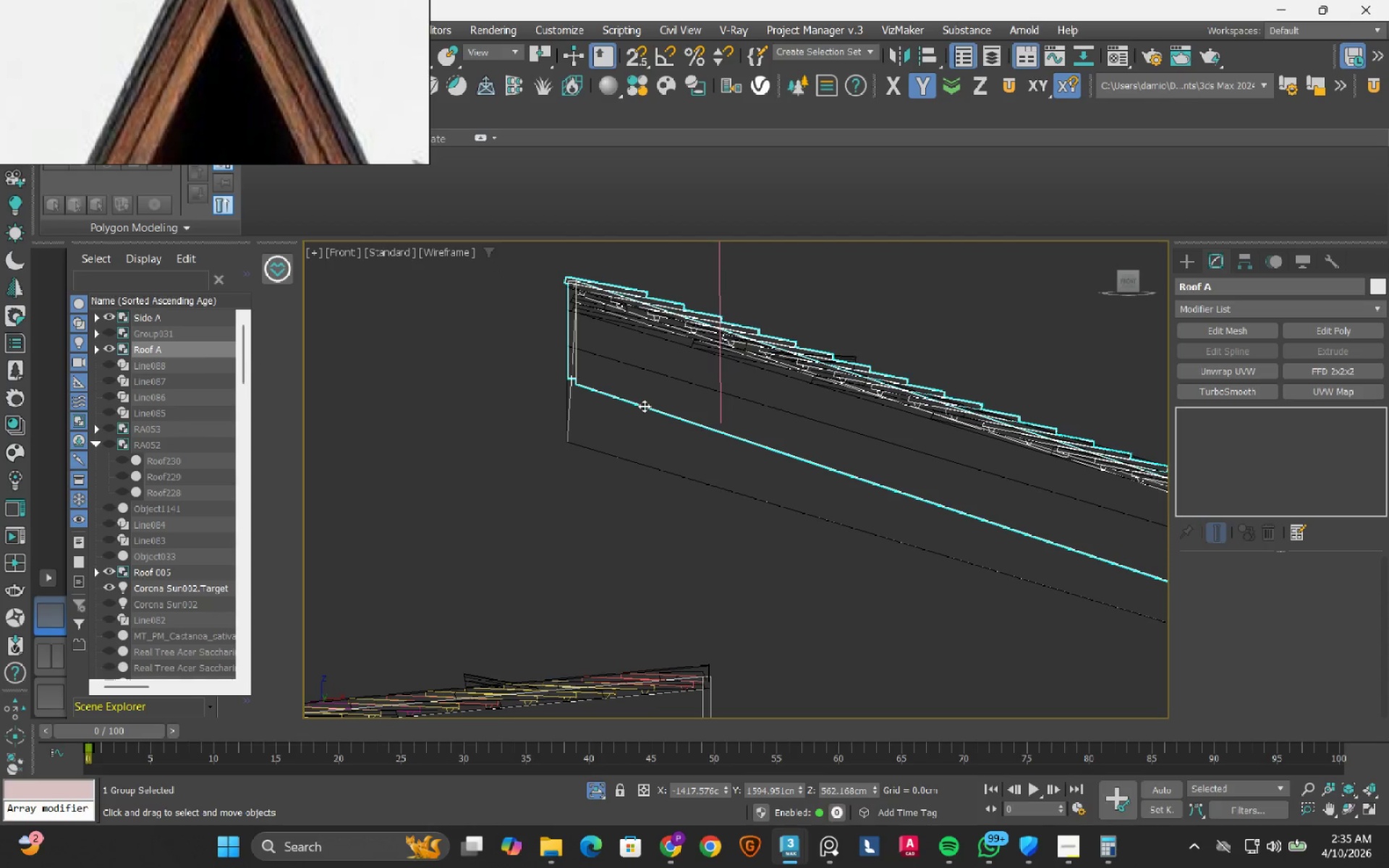 
key(E)
 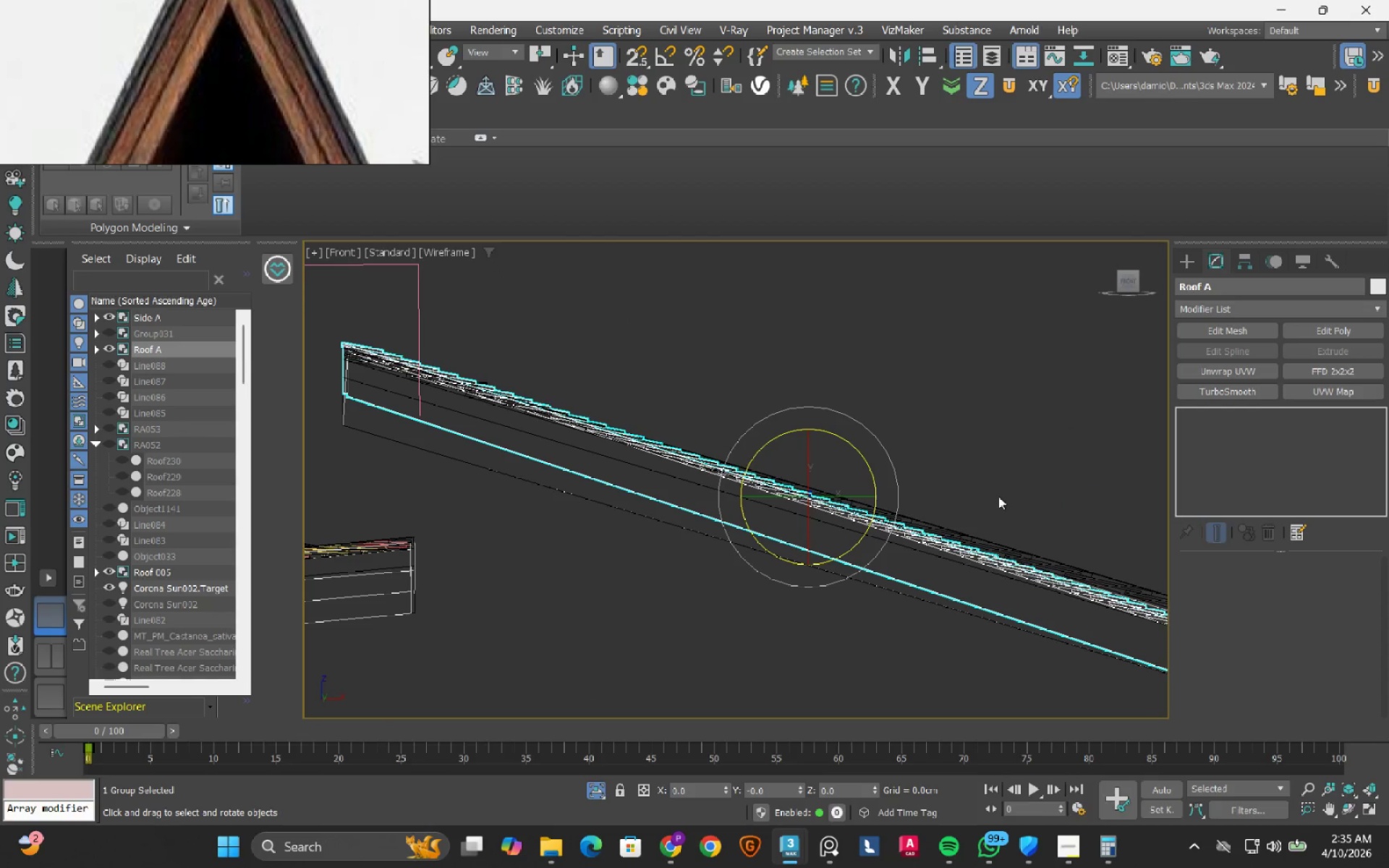 
scroll: coordinate [644, 406], scroll_direction: down, amount: 2.0
 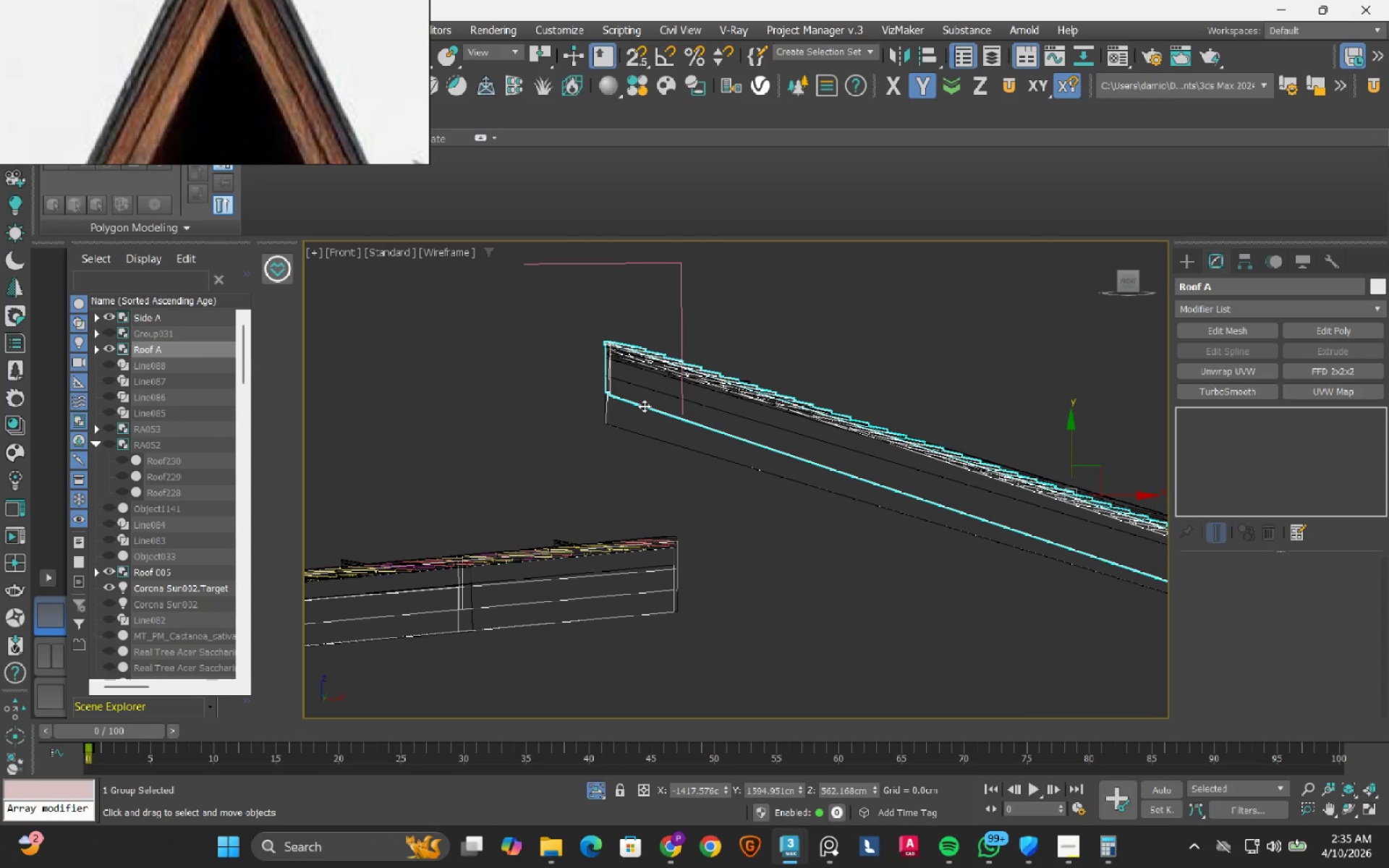 
scroll: coordinate [948, 508], scroll_direction: up, amount: 1.0
 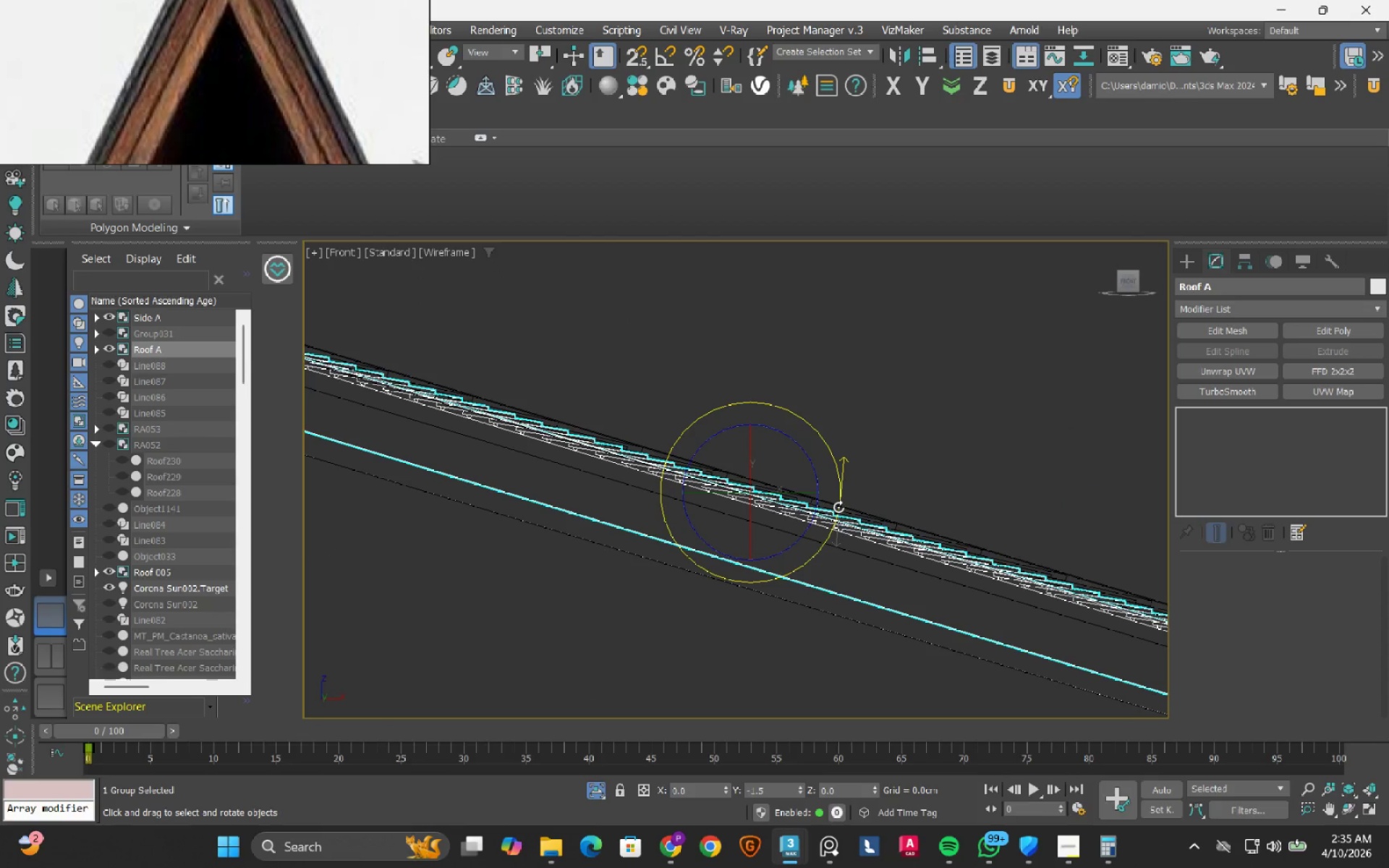 
wait(9.87)
 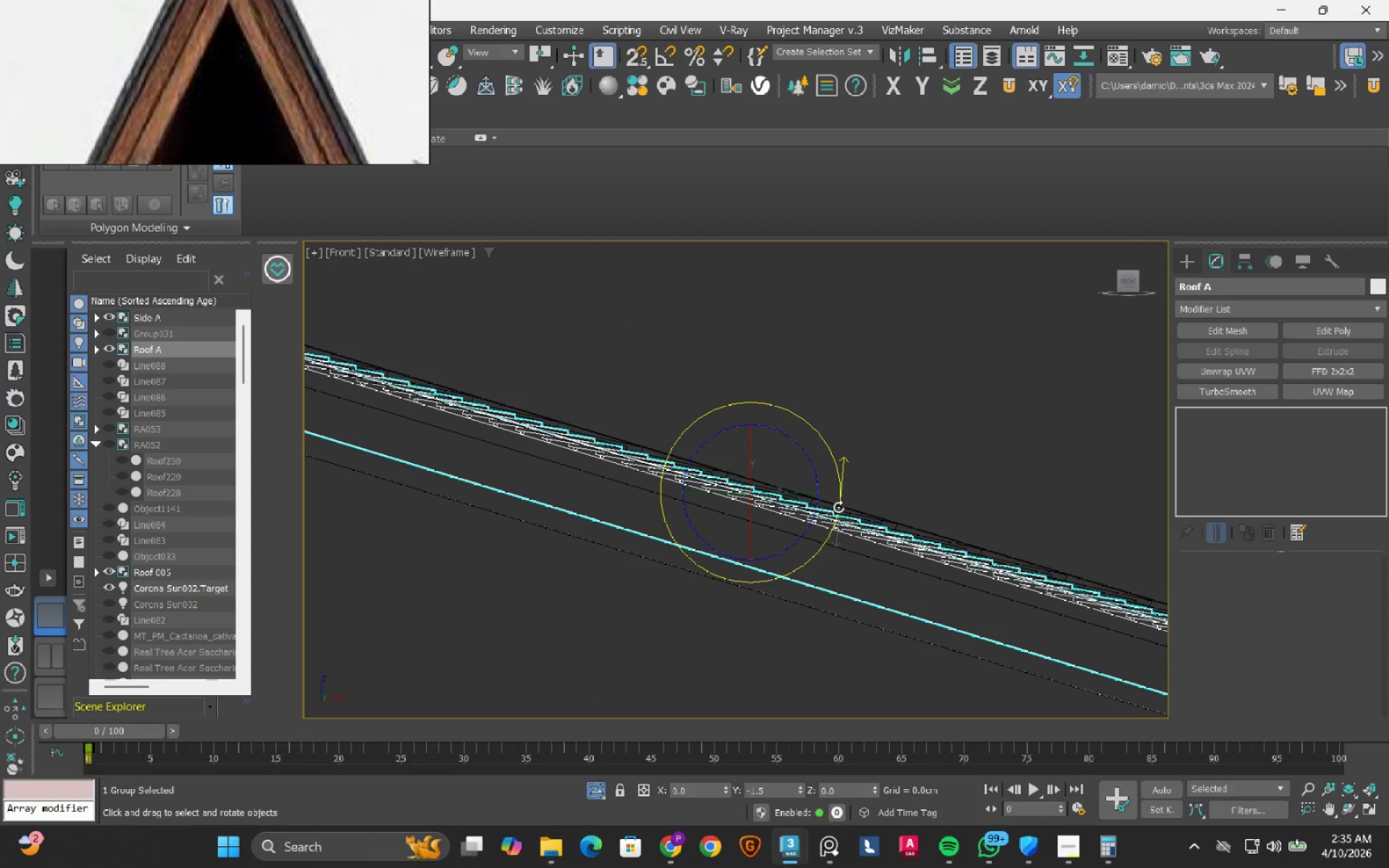 
double_click([798, 786])
 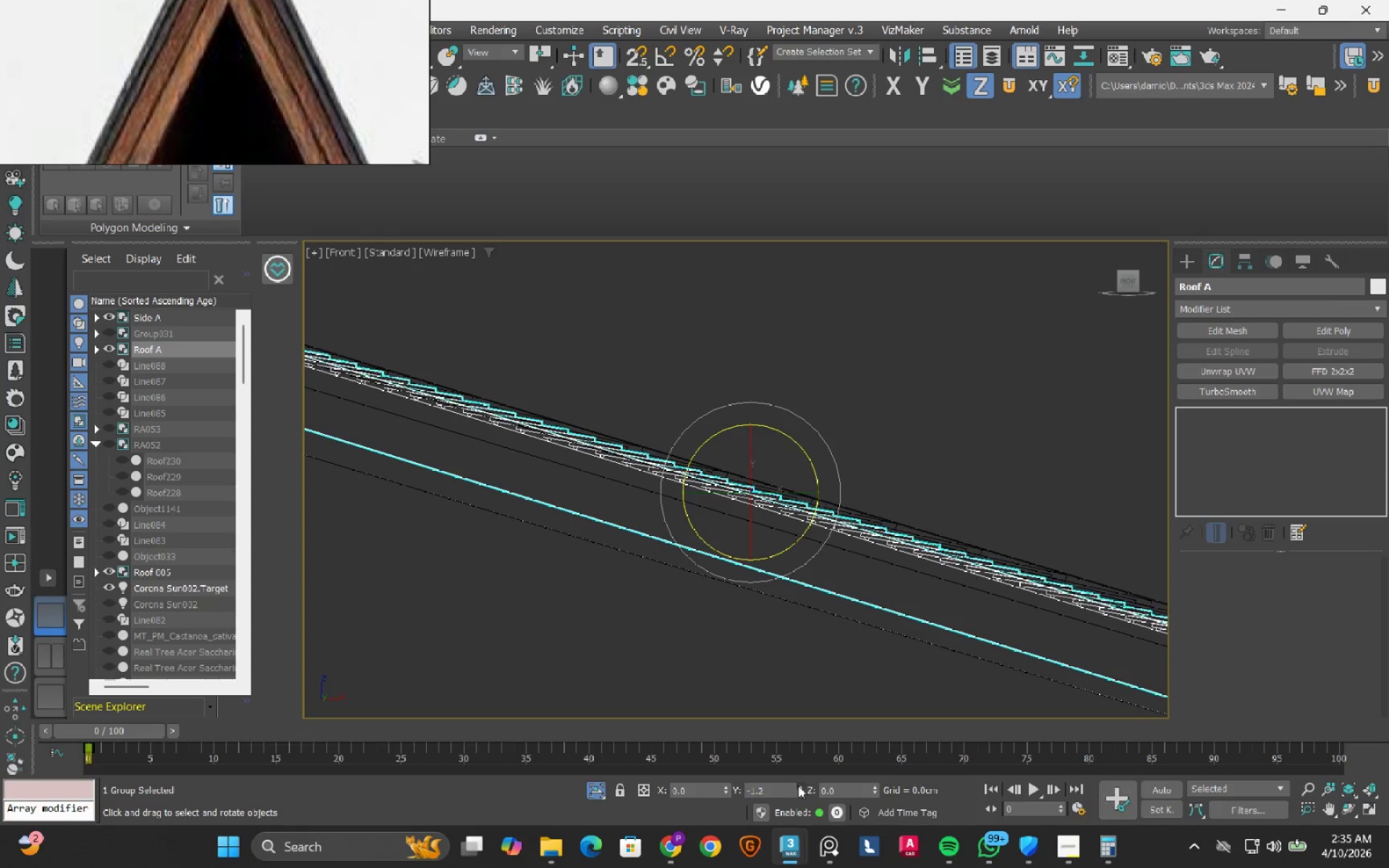 
triple_click([798, 786])
 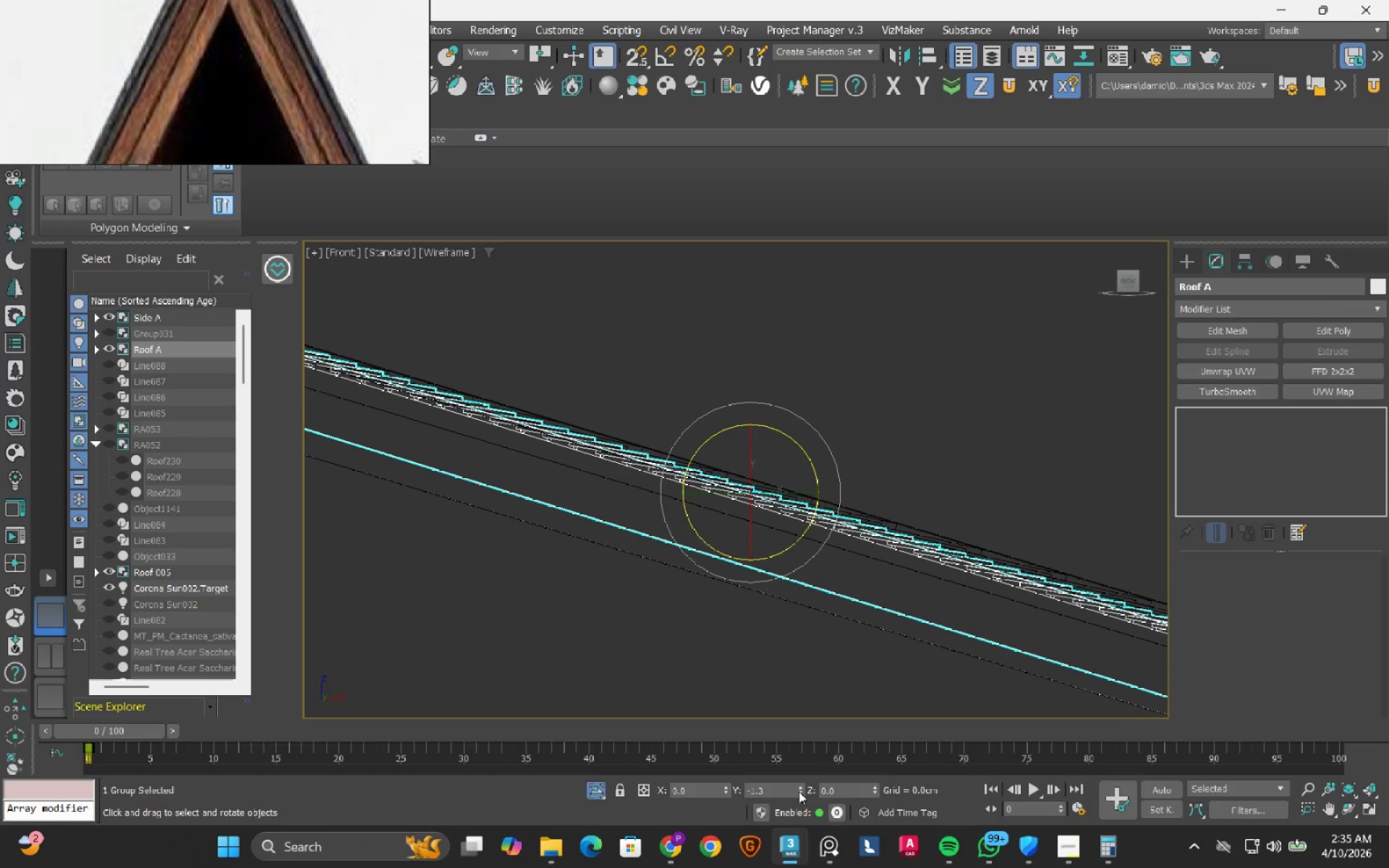 
double_click([799, 791])
 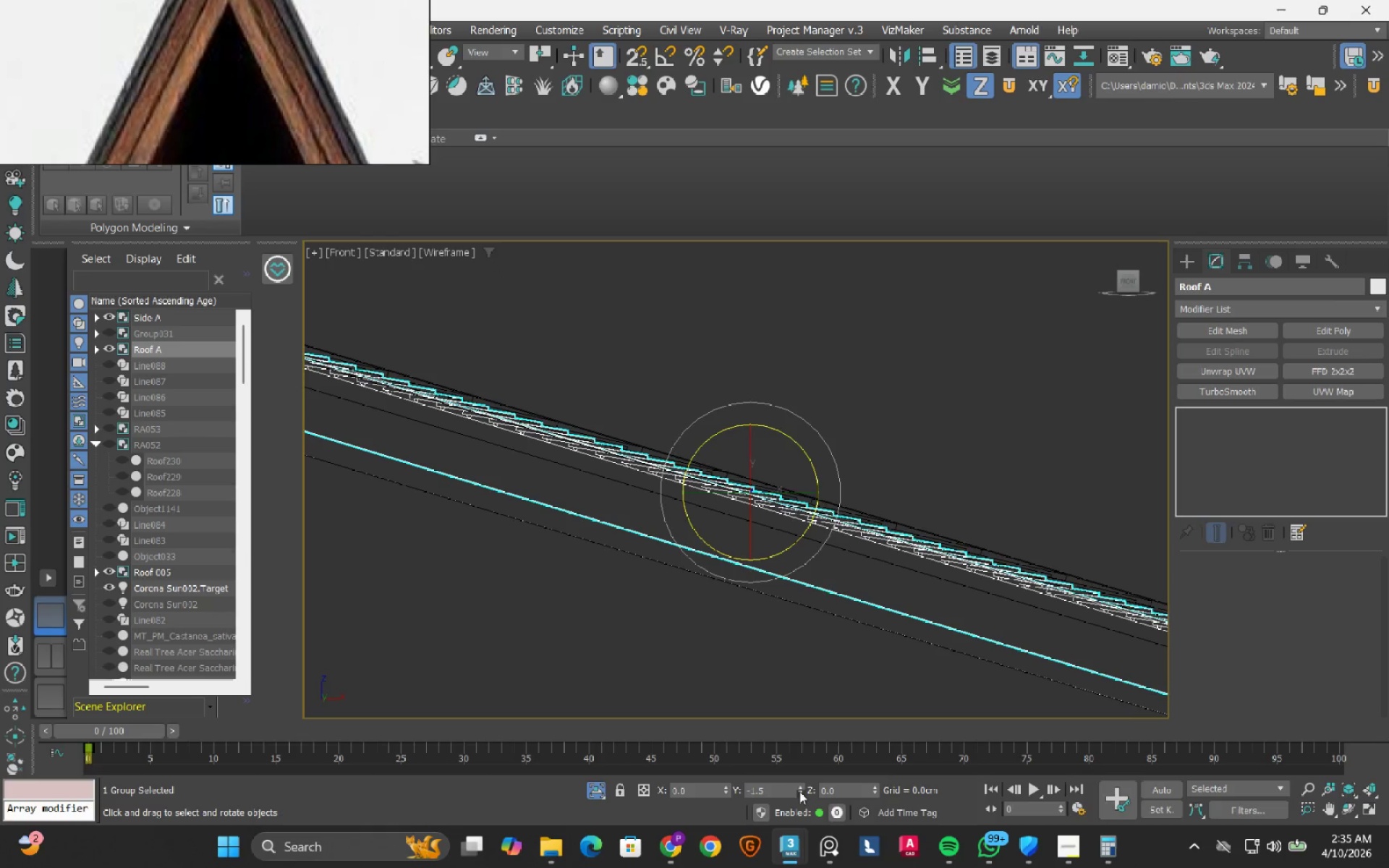 
triple_click([799, 791])
 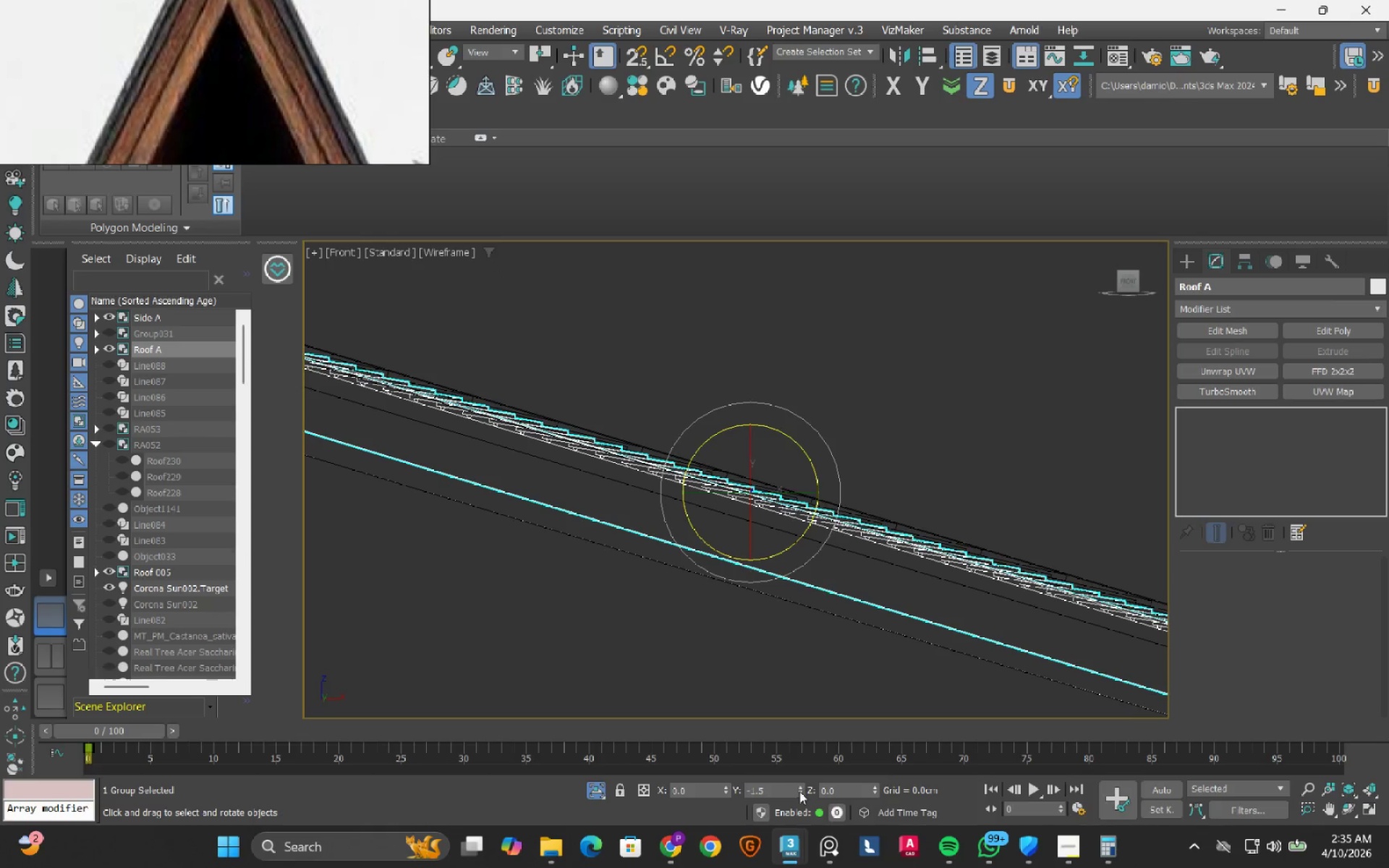 
triple_click([799, 791])
 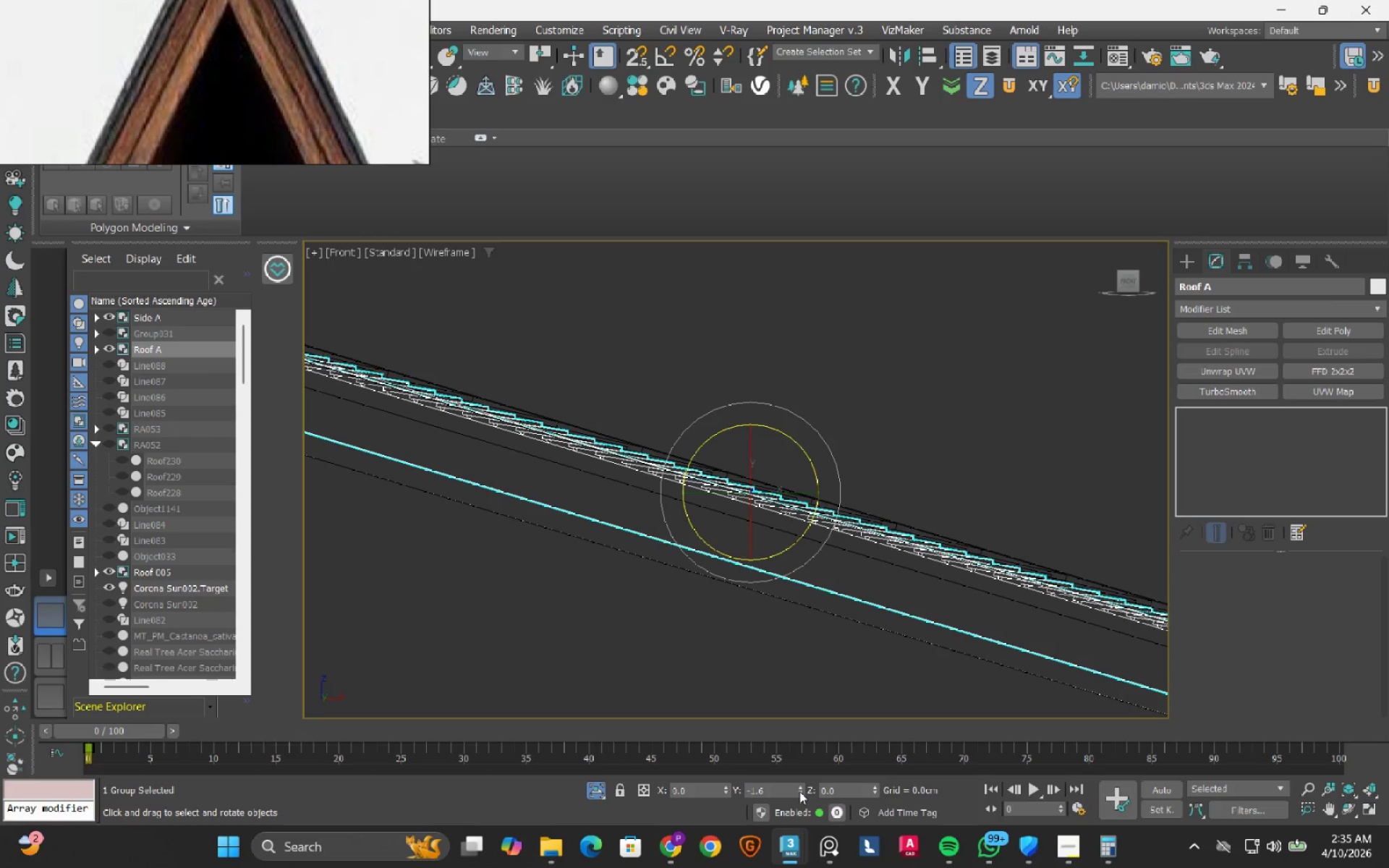 
triple_click([799, 791])
 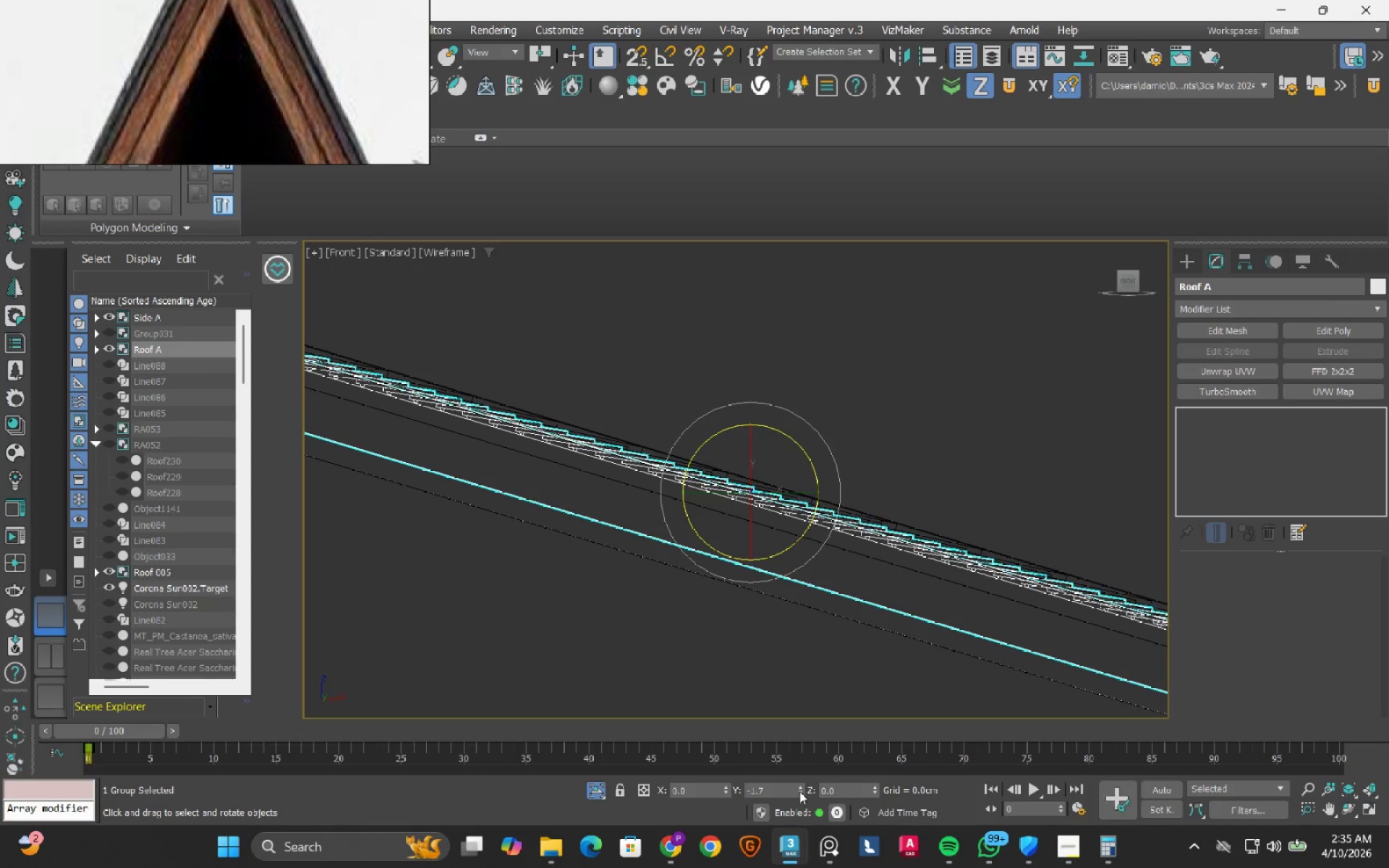 
triple_click([799, 791])
 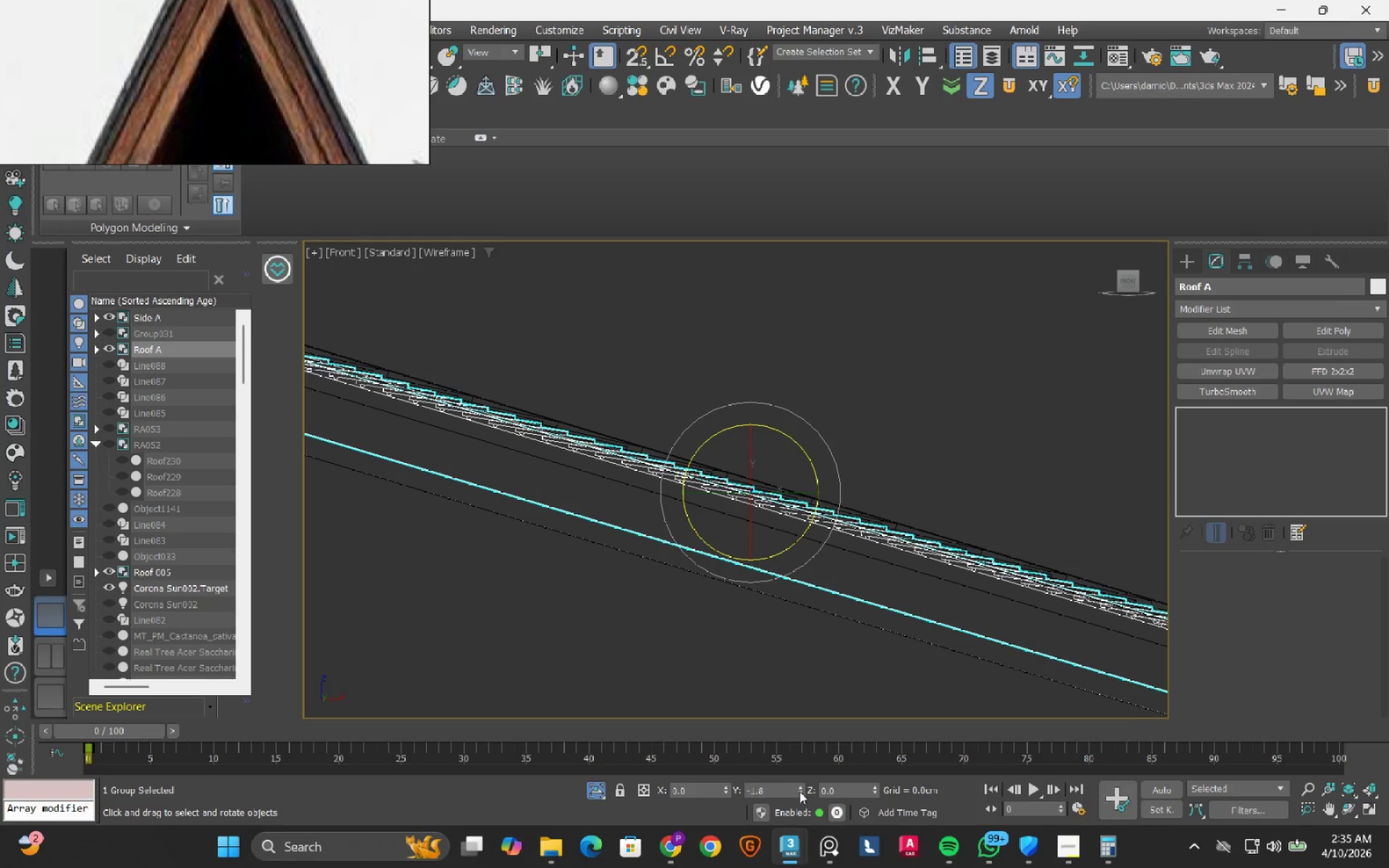 
key(W)
 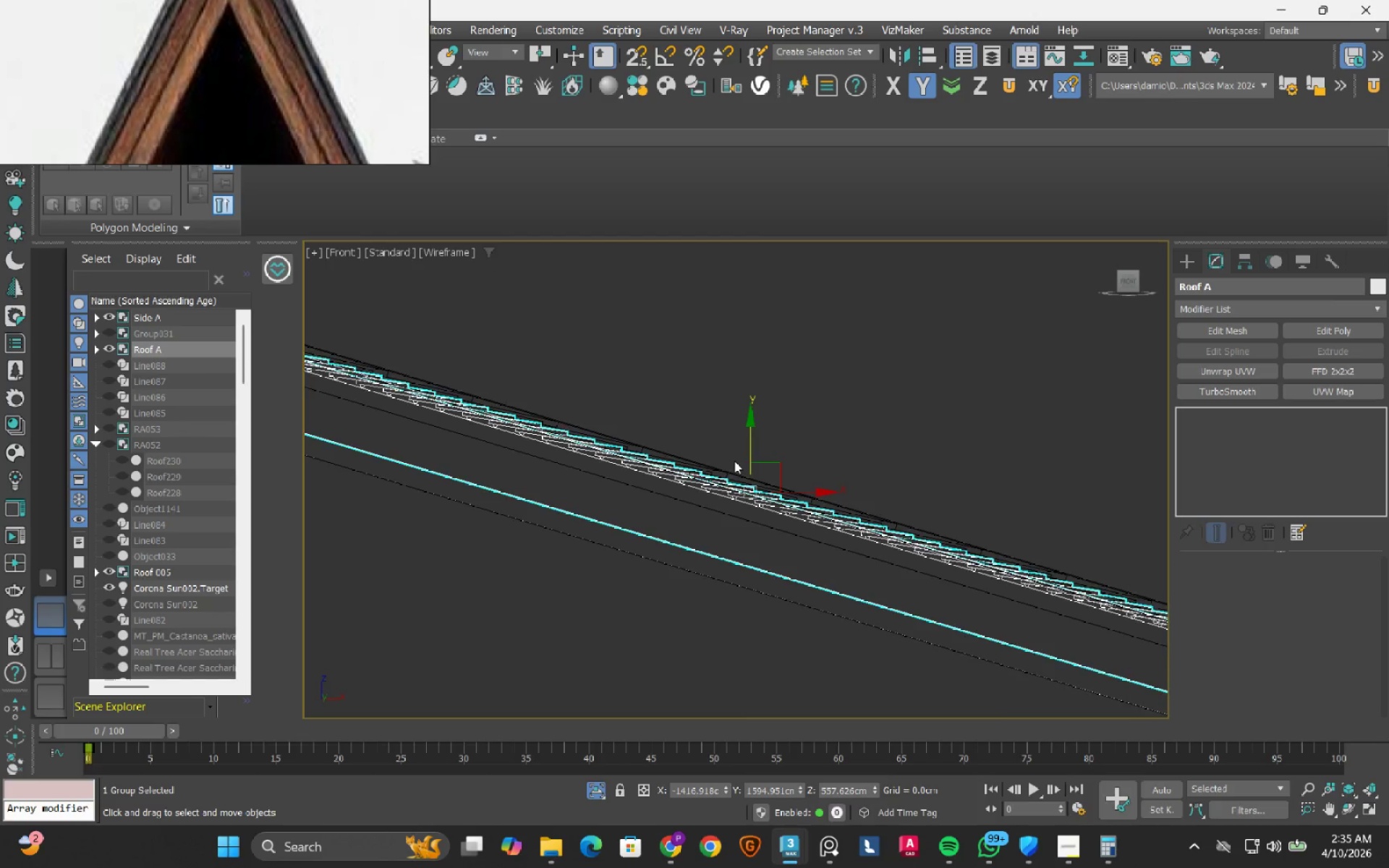 
scroll: coordinate [772, 529], scroll_direction: up, amount: 5.0
 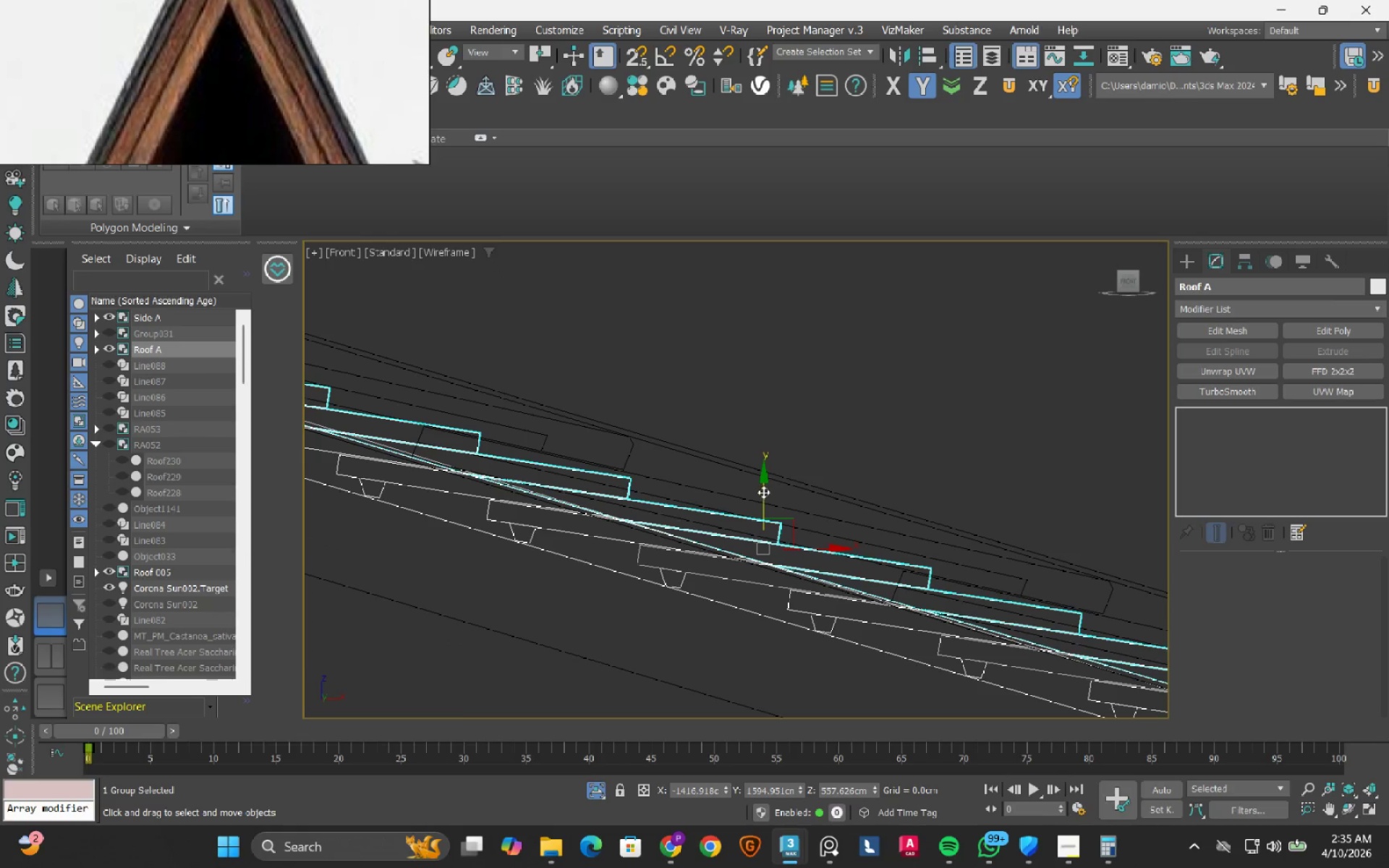 
left_click_drag(start_coordinate=[763, 492], to_coordinate=[773, 448])
 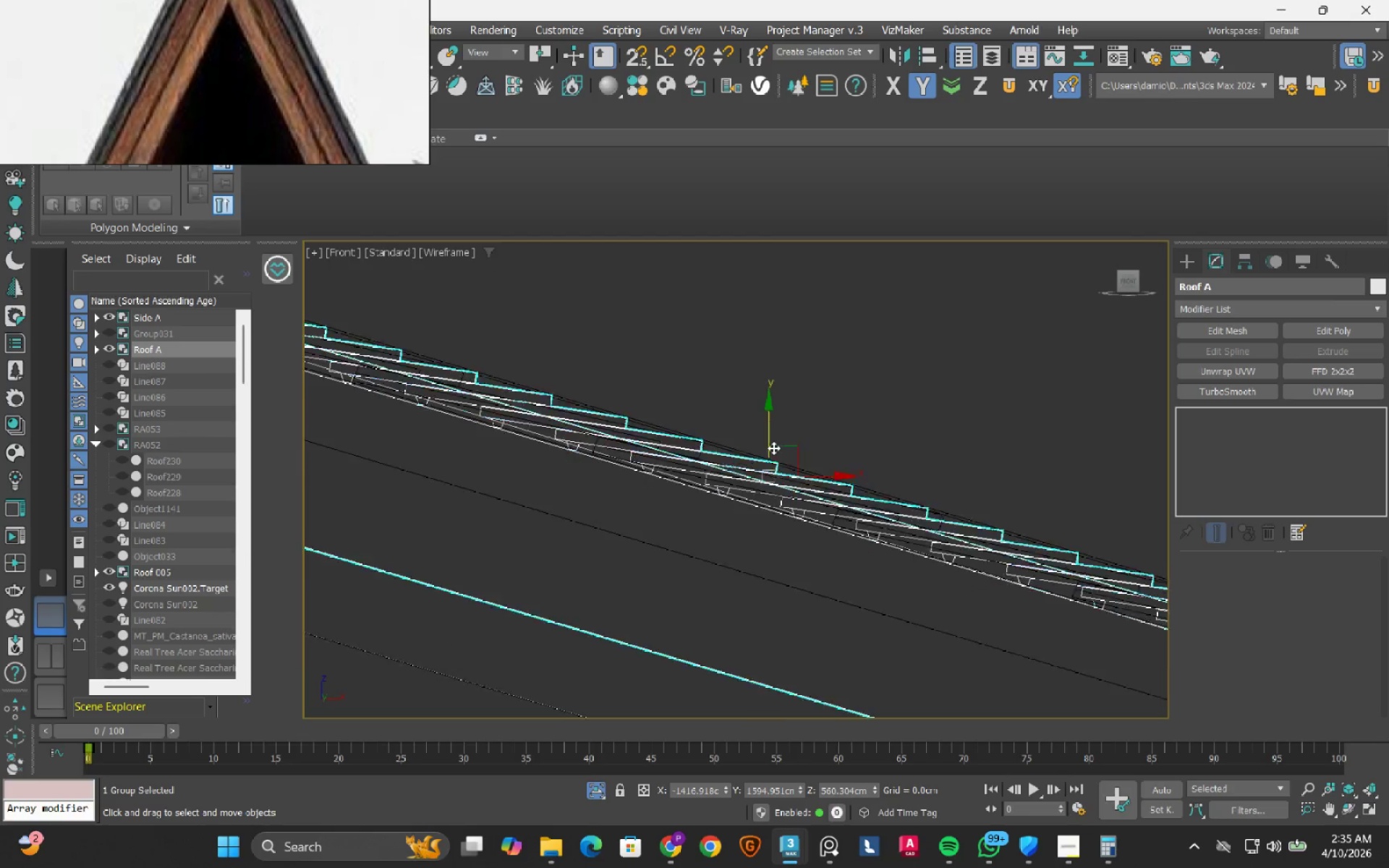 
scroll: coordinate [773, 448], scroll_direction: down, amount: 8.0
 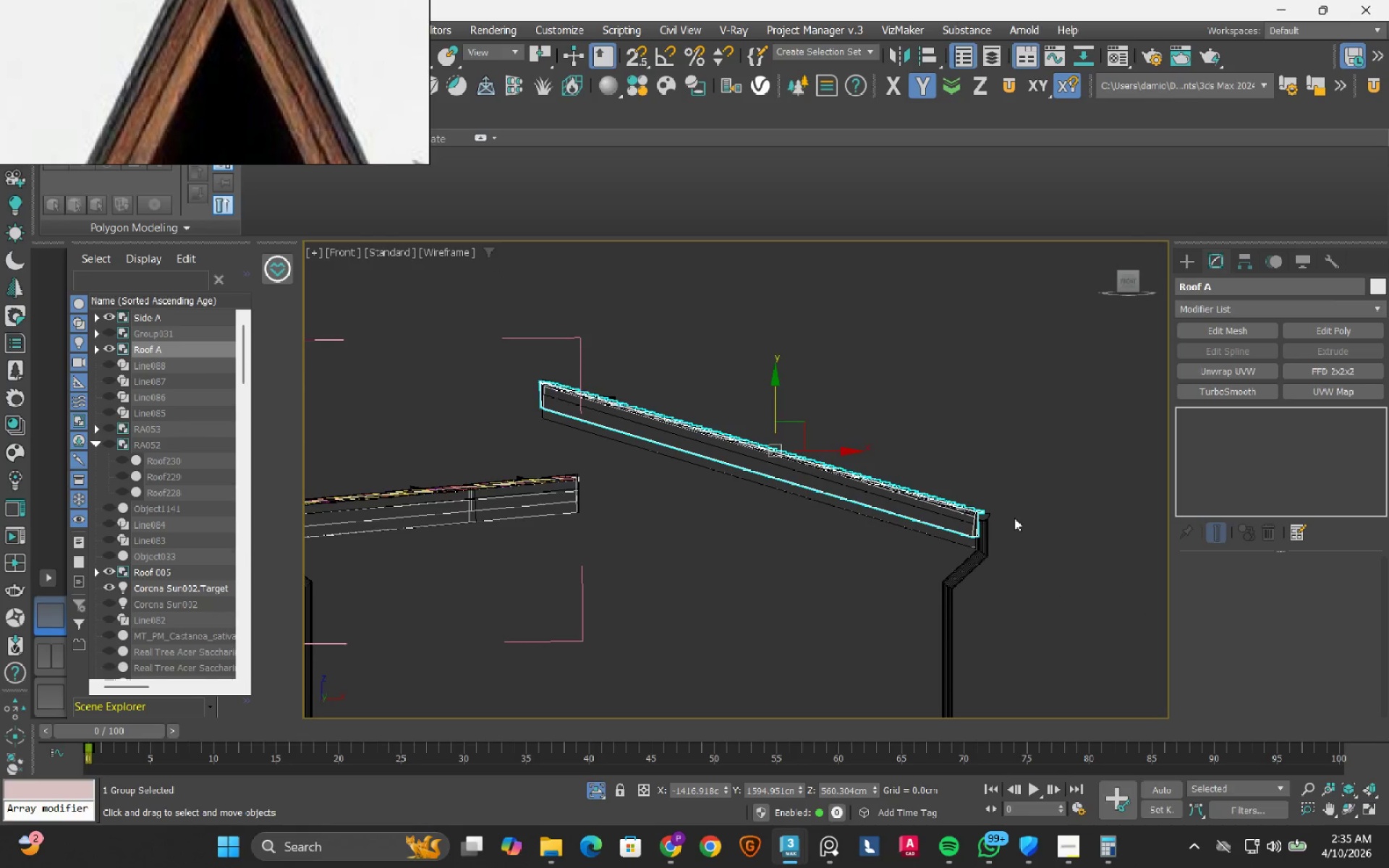 
scroll: coordinate [901, 512], scroll_direction: up, amount: 9.0
 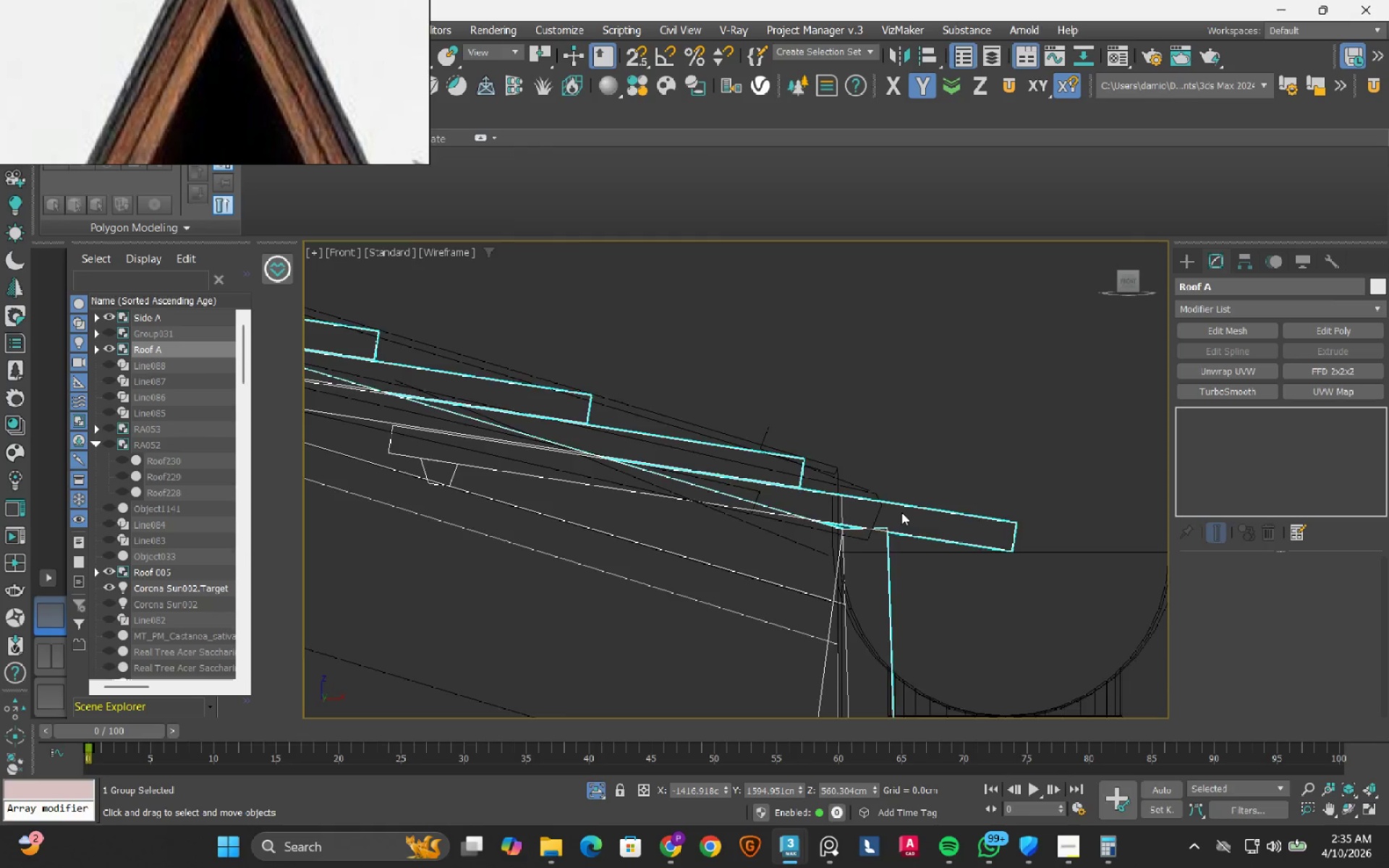 
scroll: coordinate [901, 512], scroll_direction: down, amount: 8.0
 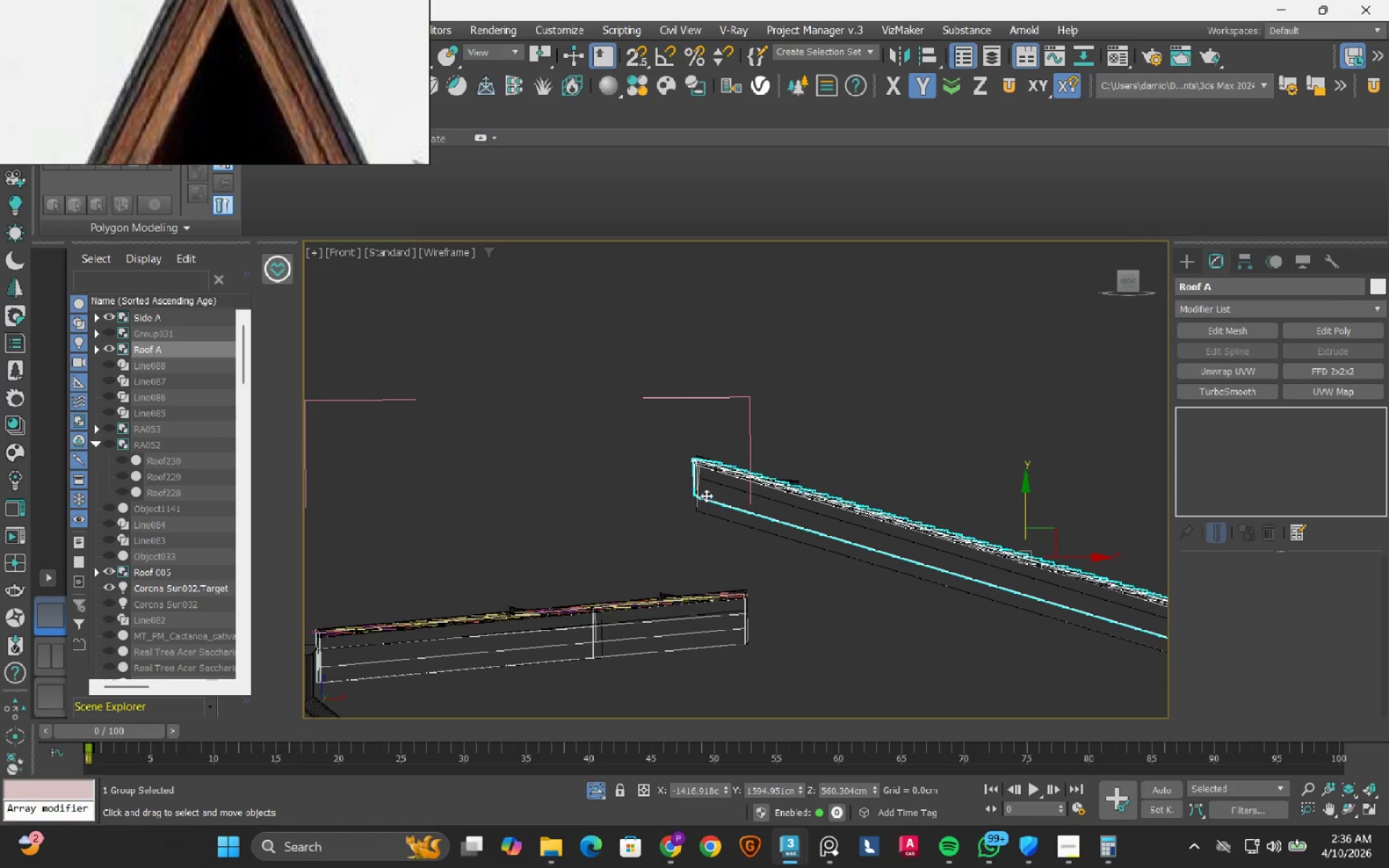 
scroll: coordinate [693, 430], scroll_direction: up, amount: 7.0
 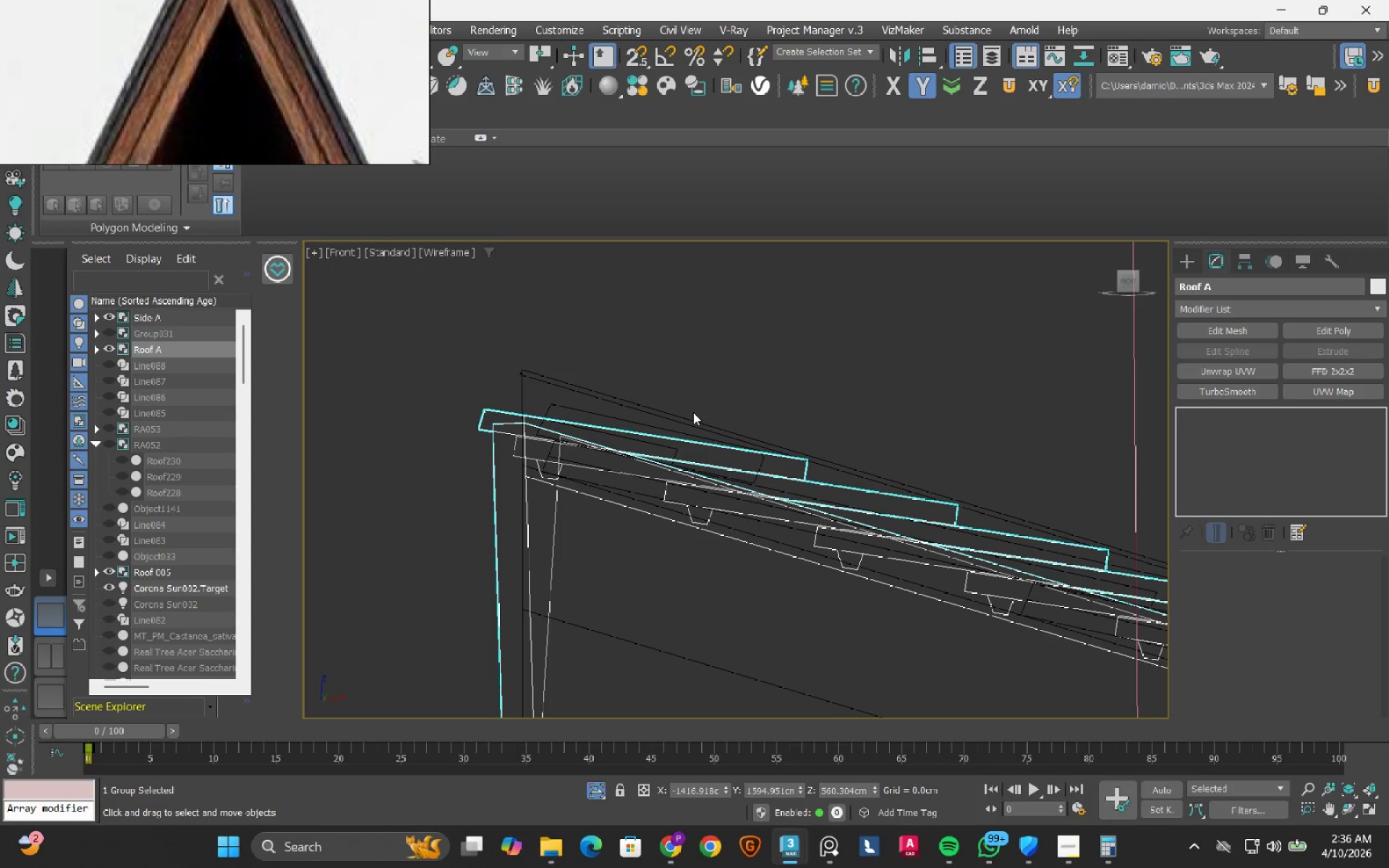 
scroll: coordinate [693, 412], scroll_direction: down, amount: 7.0
 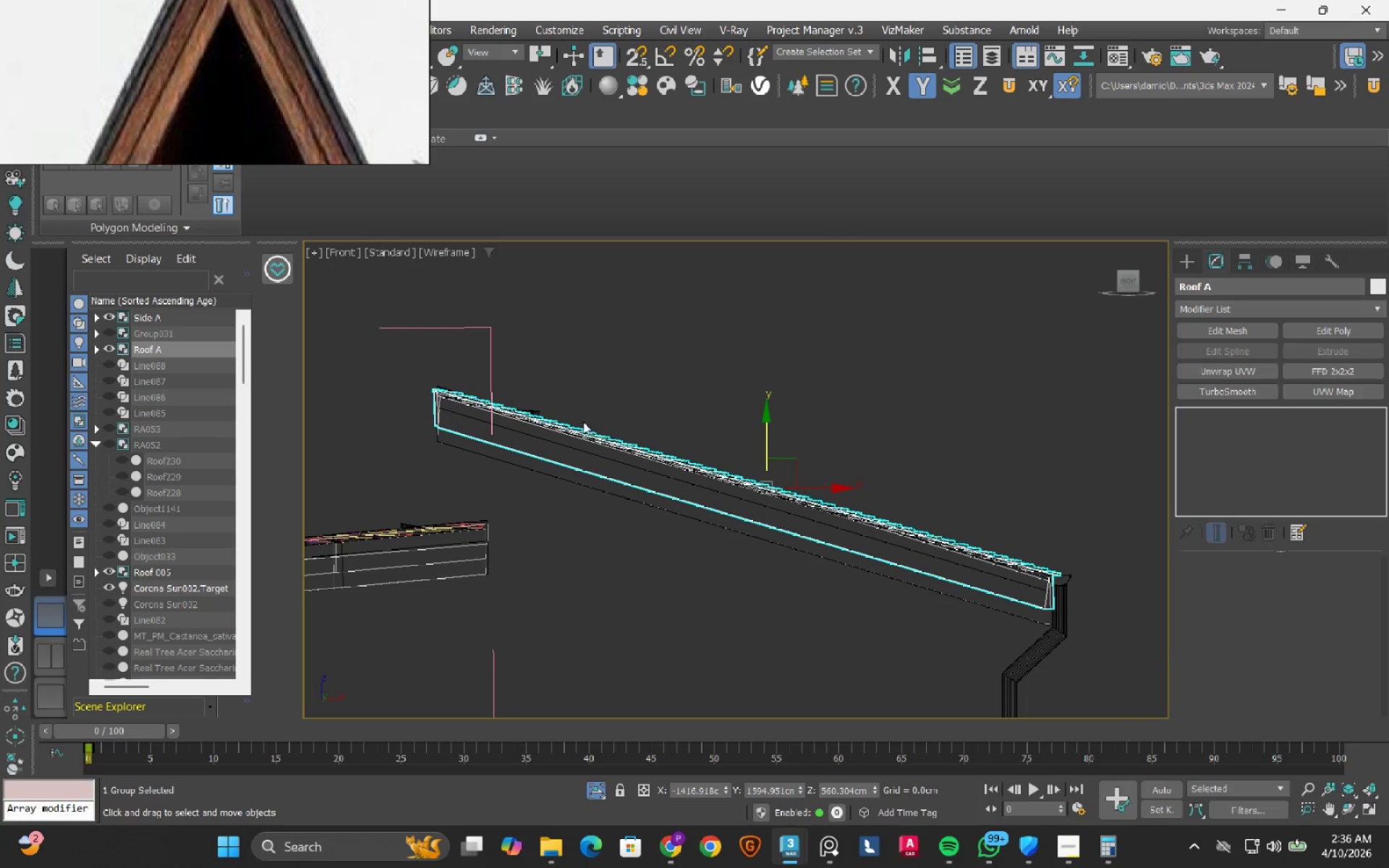 
scroll: coordinate [440, 412], scroll_direction: up, amount: 4.0
 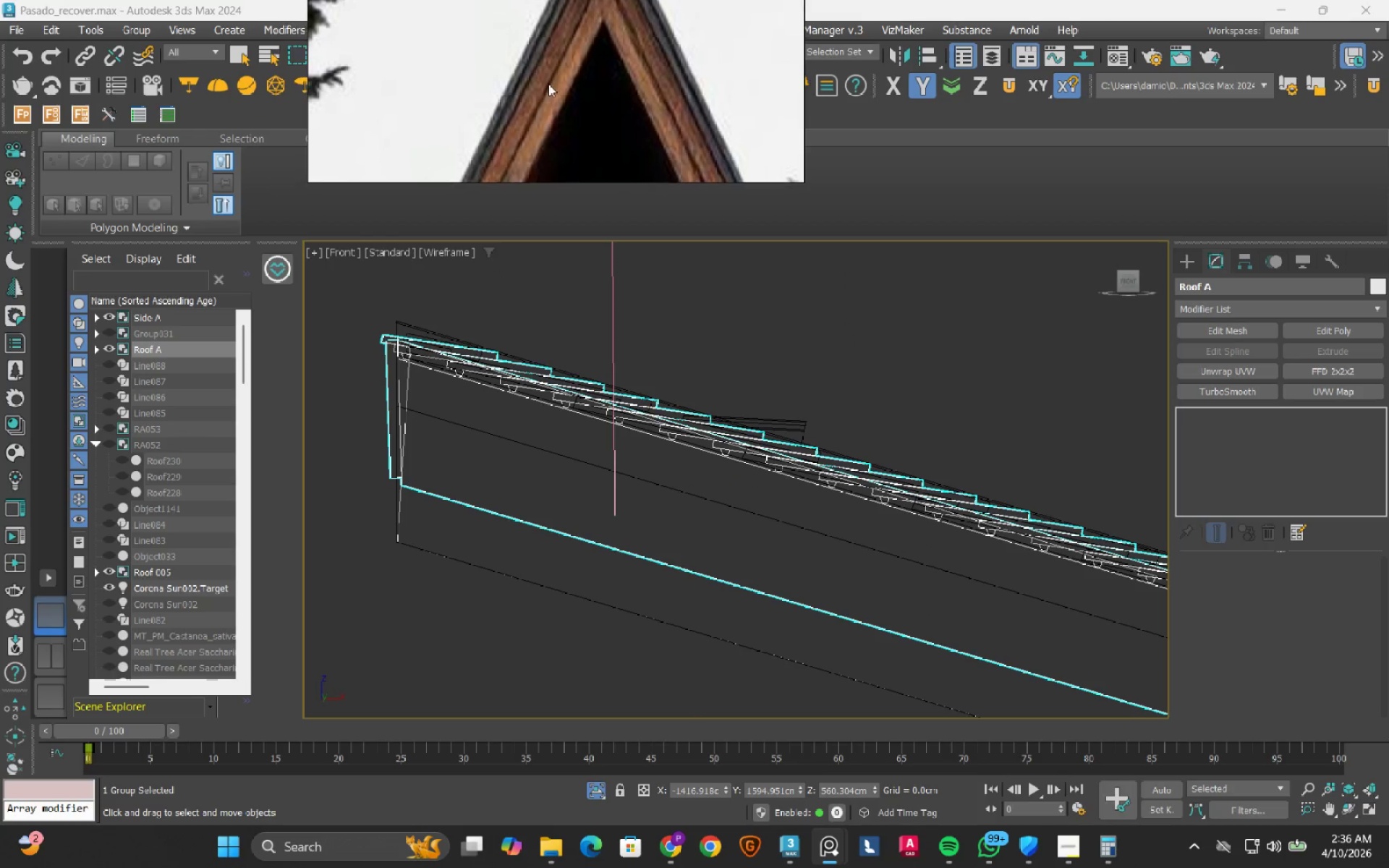 
left_click([148, 33])
 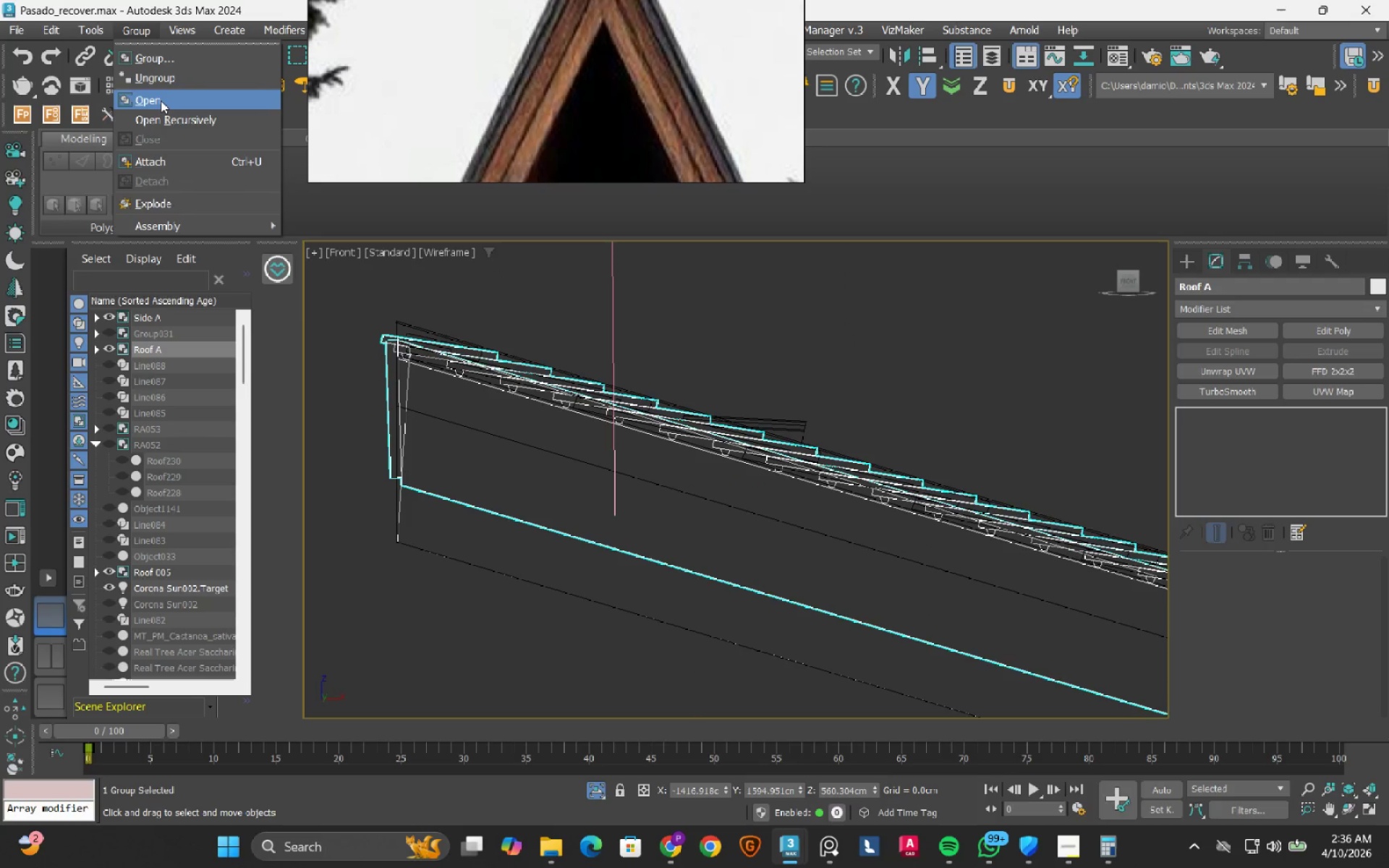 
left_click([161, 101])
 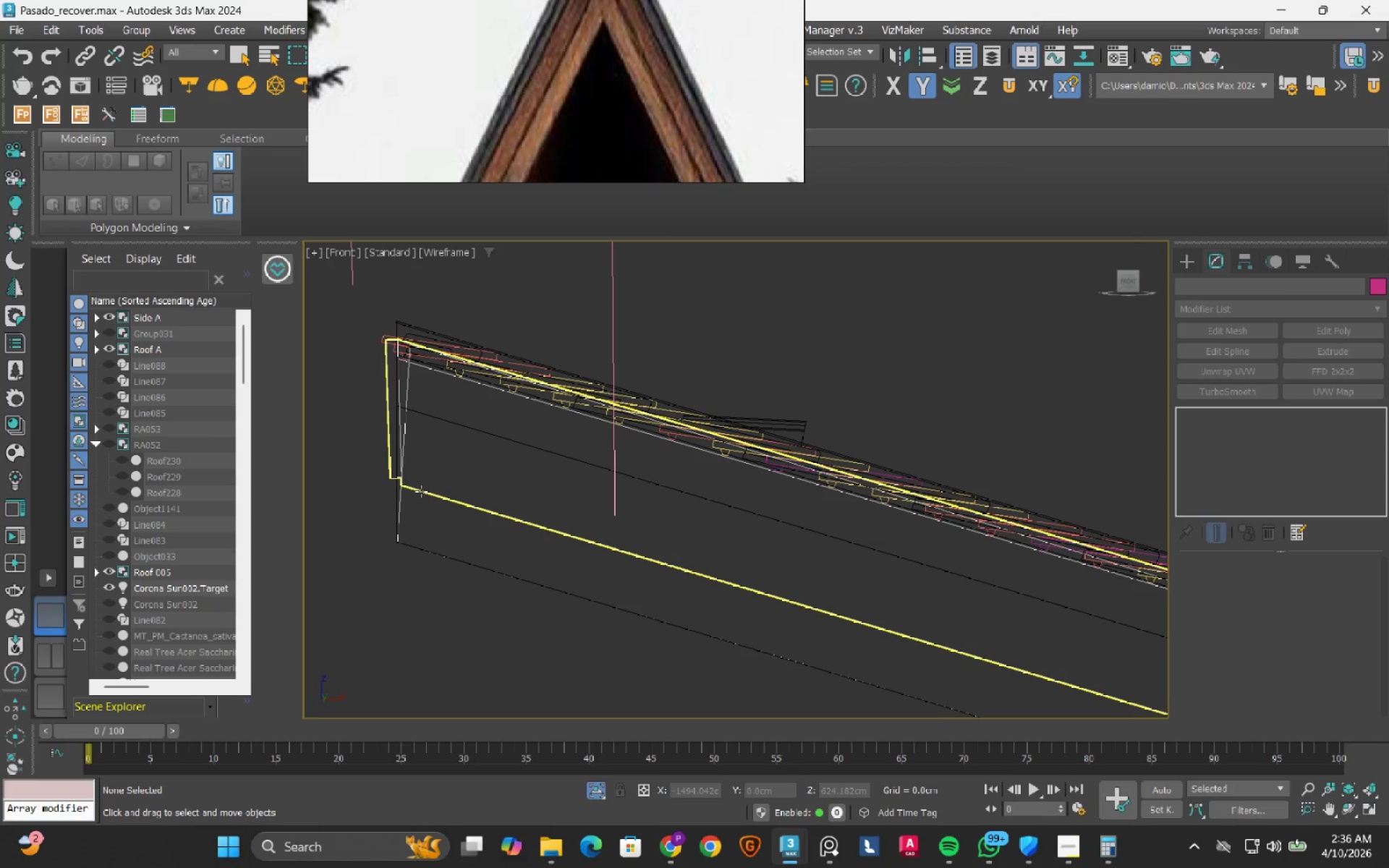 
left_click([421, 491])
 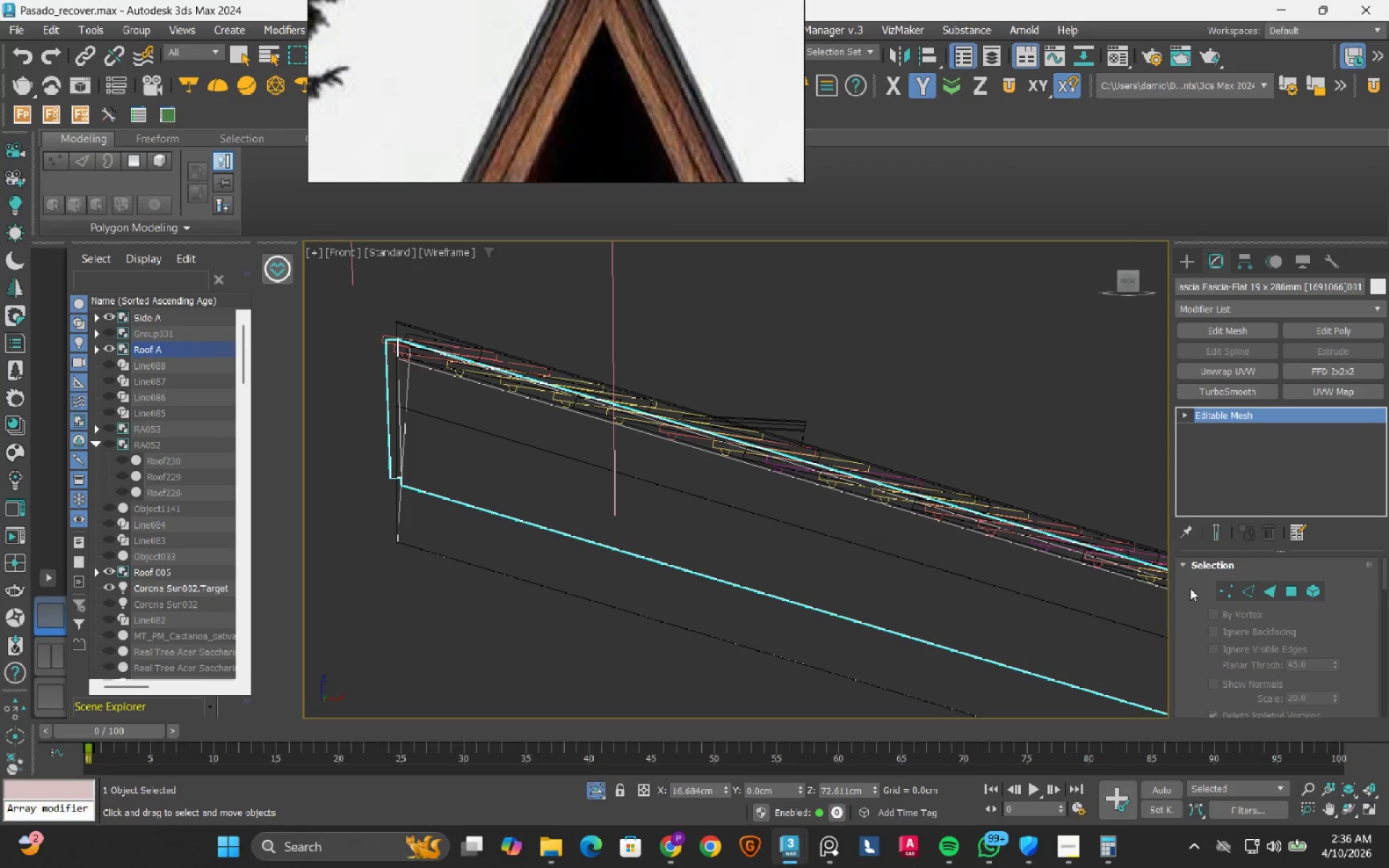 
left_click([1220, 593])
 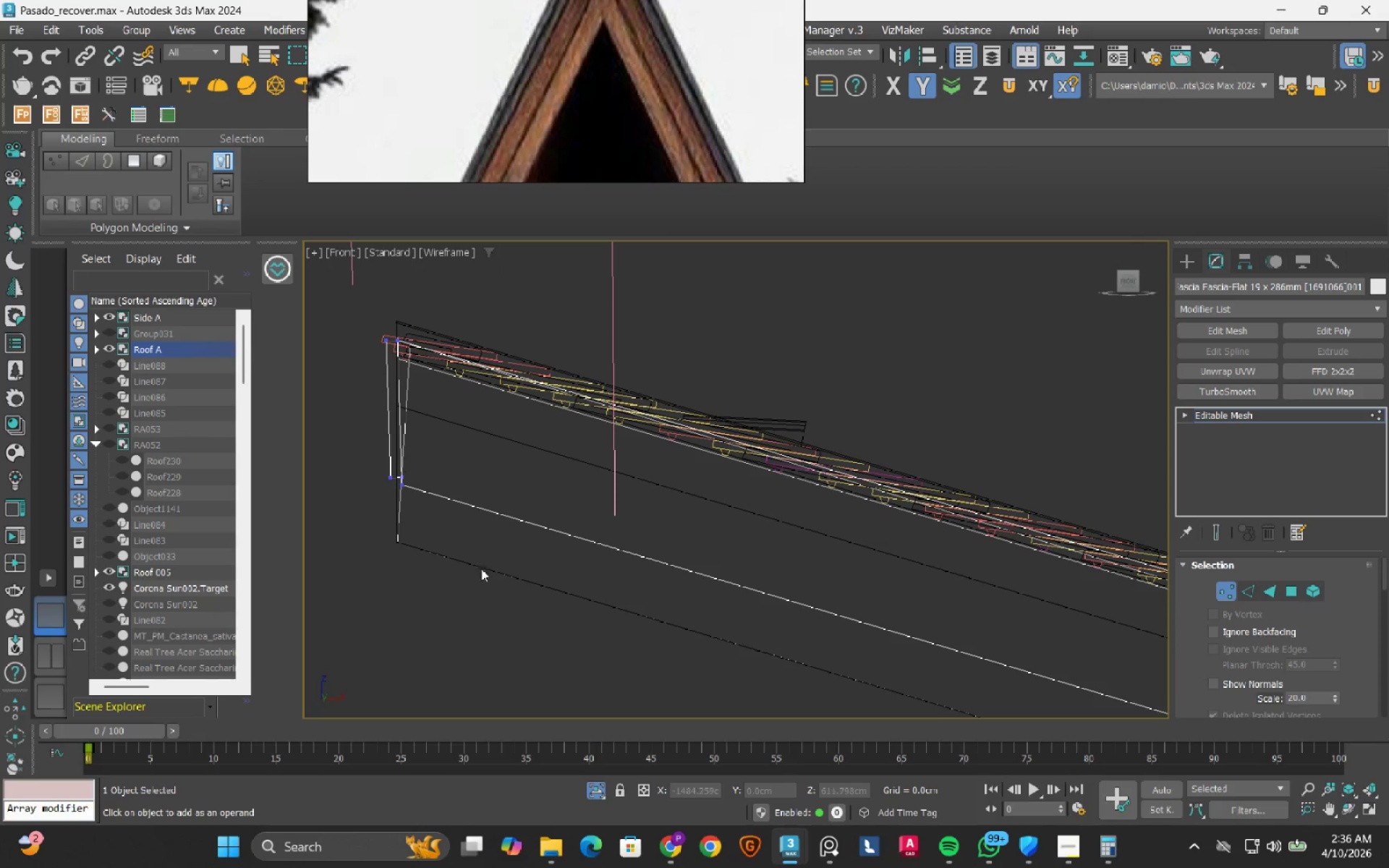 
left_click_drag(start_coordinate=[492, 578], to_coordinate=[368, 447])
 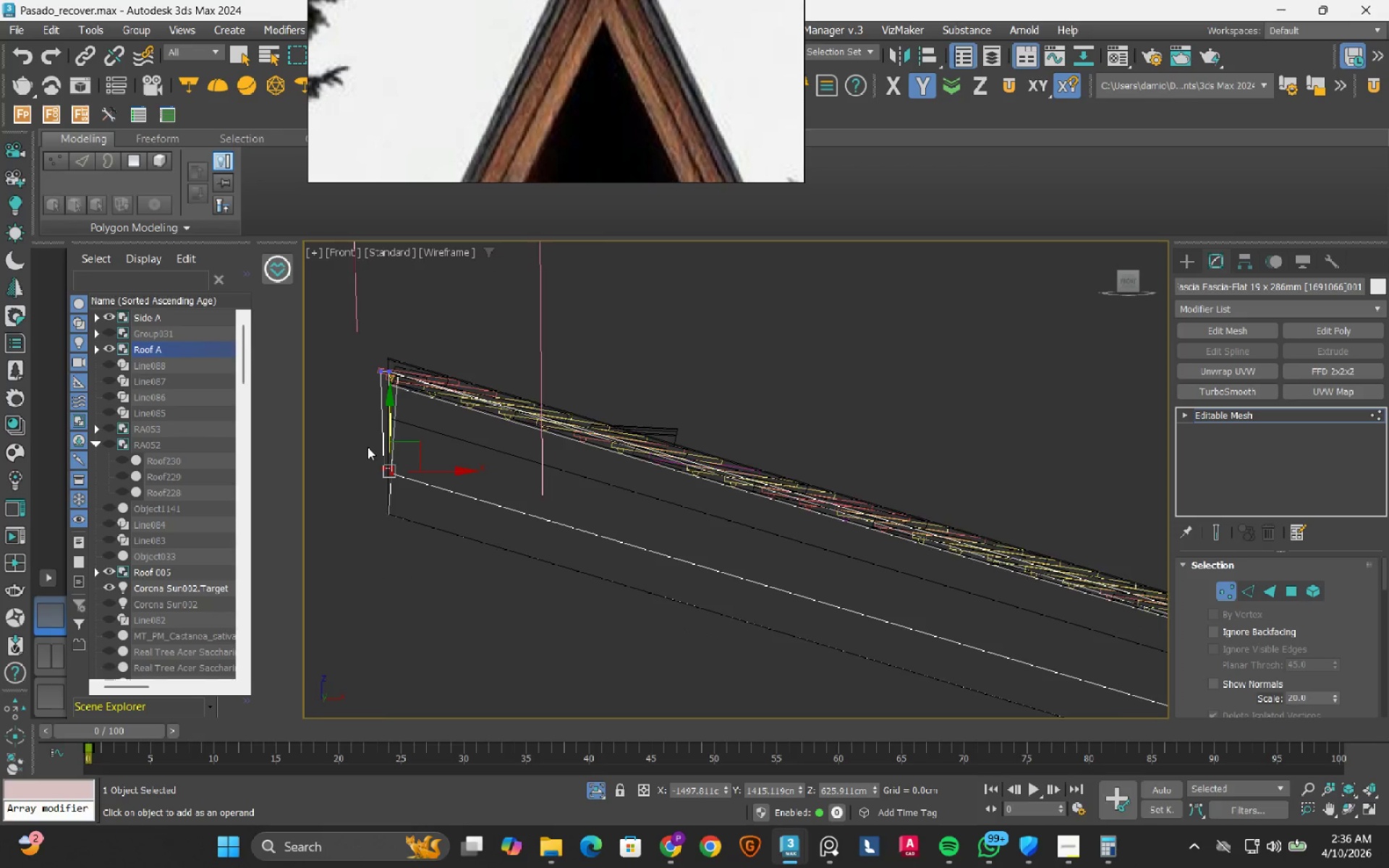 
scroll: coordinate [369, 446], scroll_direction: down, amount: 7.0
 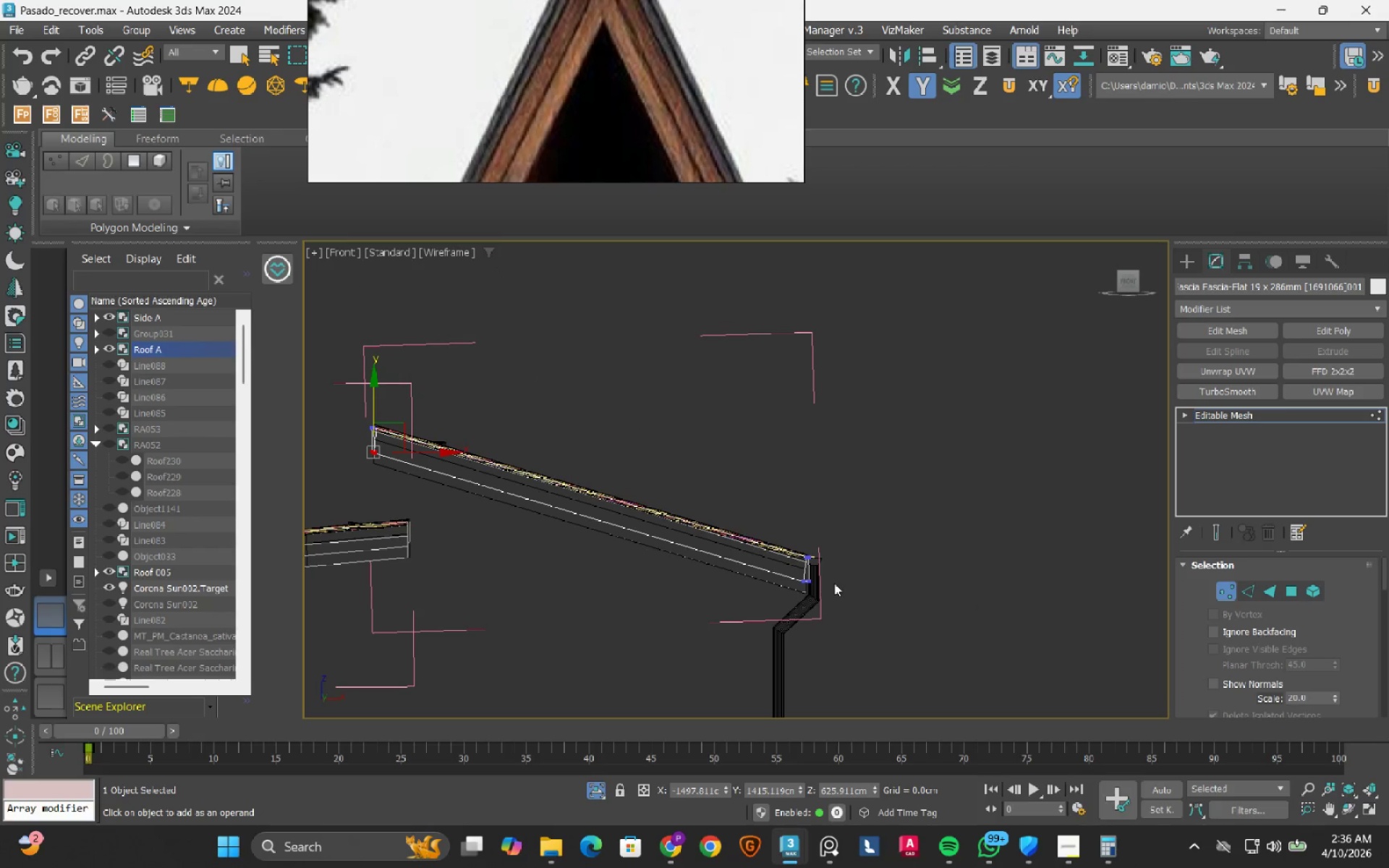 
hold_key(key=ControlLeft, duration=0.53)
left_click_drag(start_coordinate=[770, 644], to_coordinate=[535, 491])
 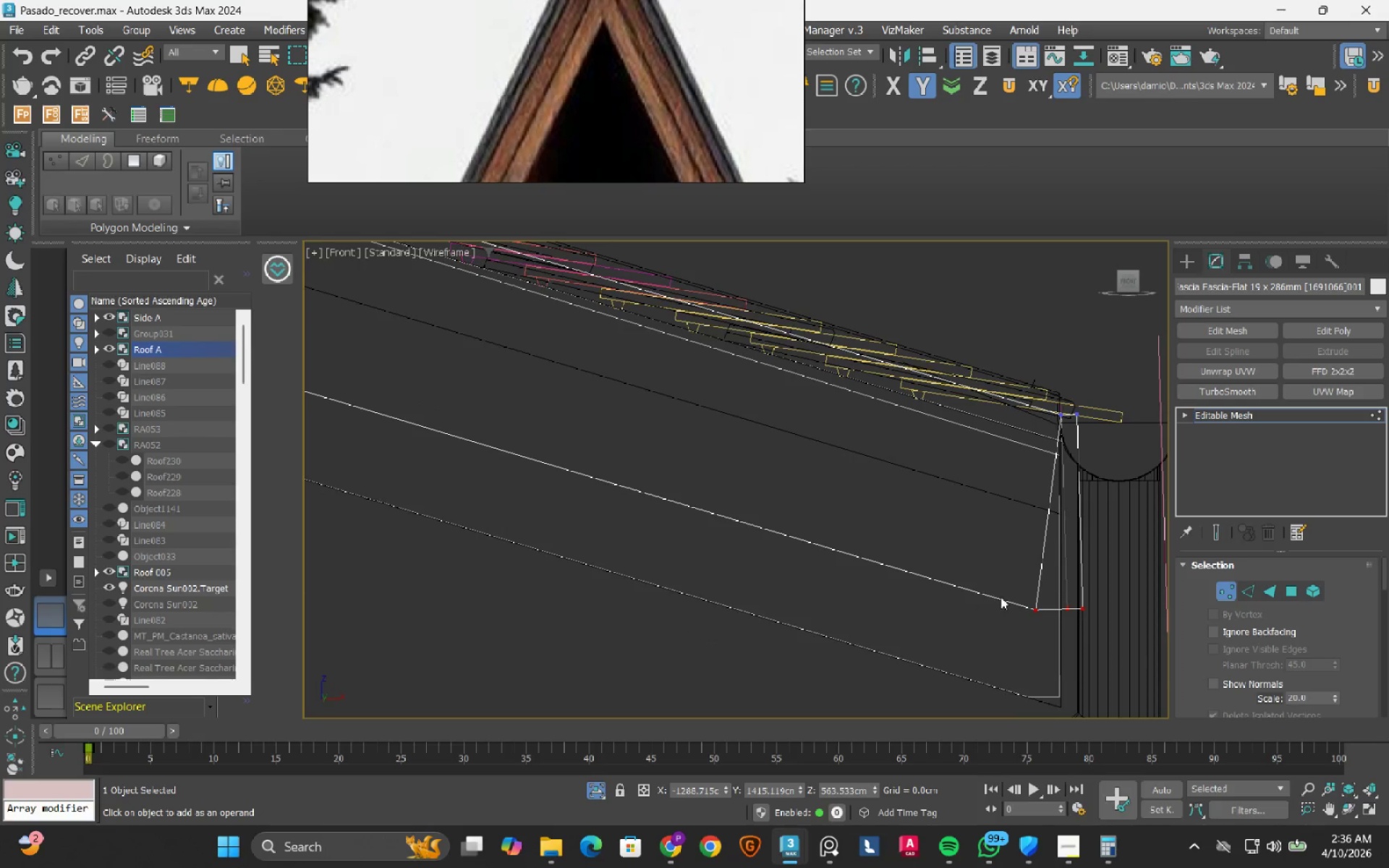 
scroll: coordinate [791, 587], scroll_direction: up, amount: 6.0
 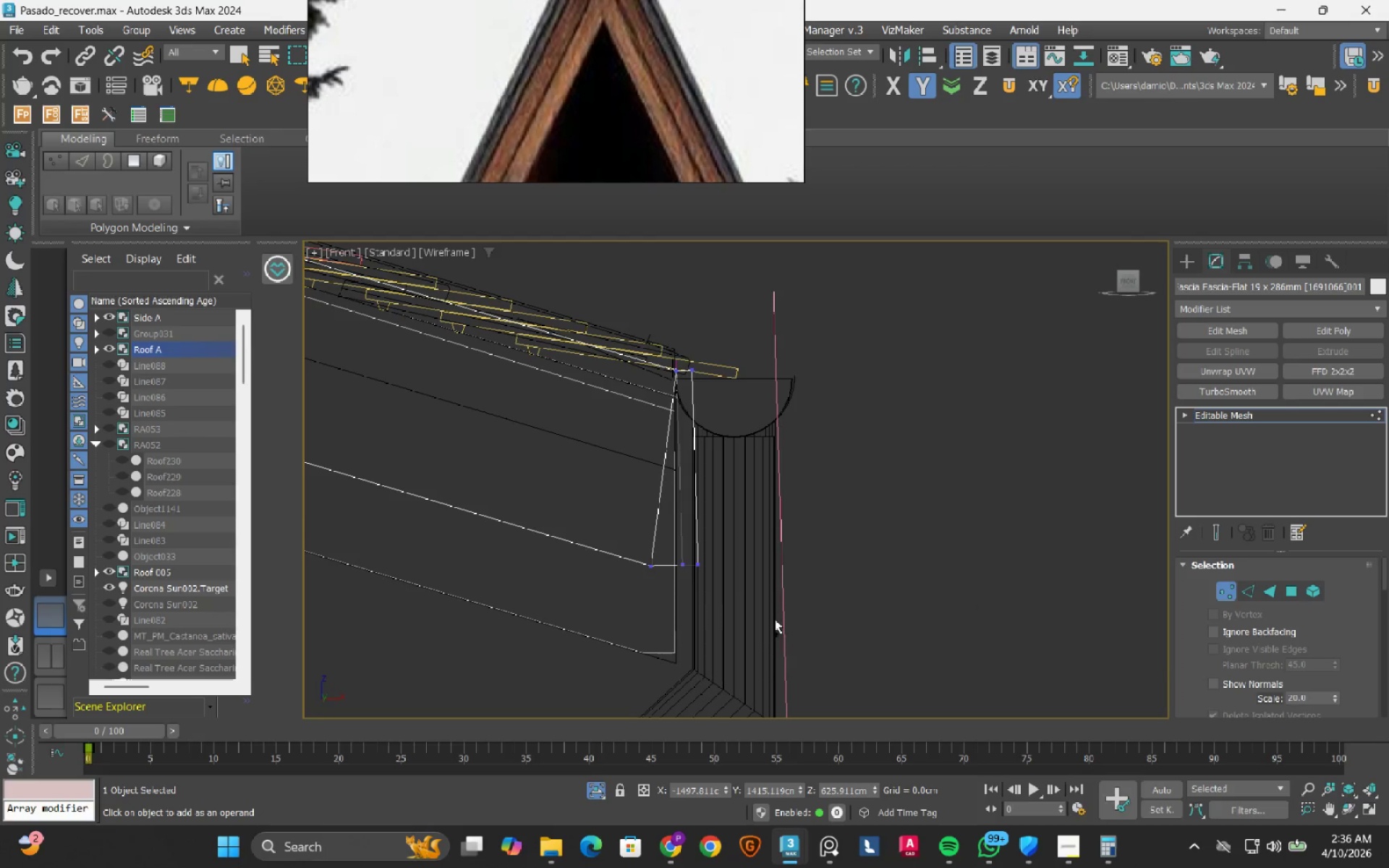 
scroll: coordinate [996, 601], scroll_direction: down, amount: 4.0
 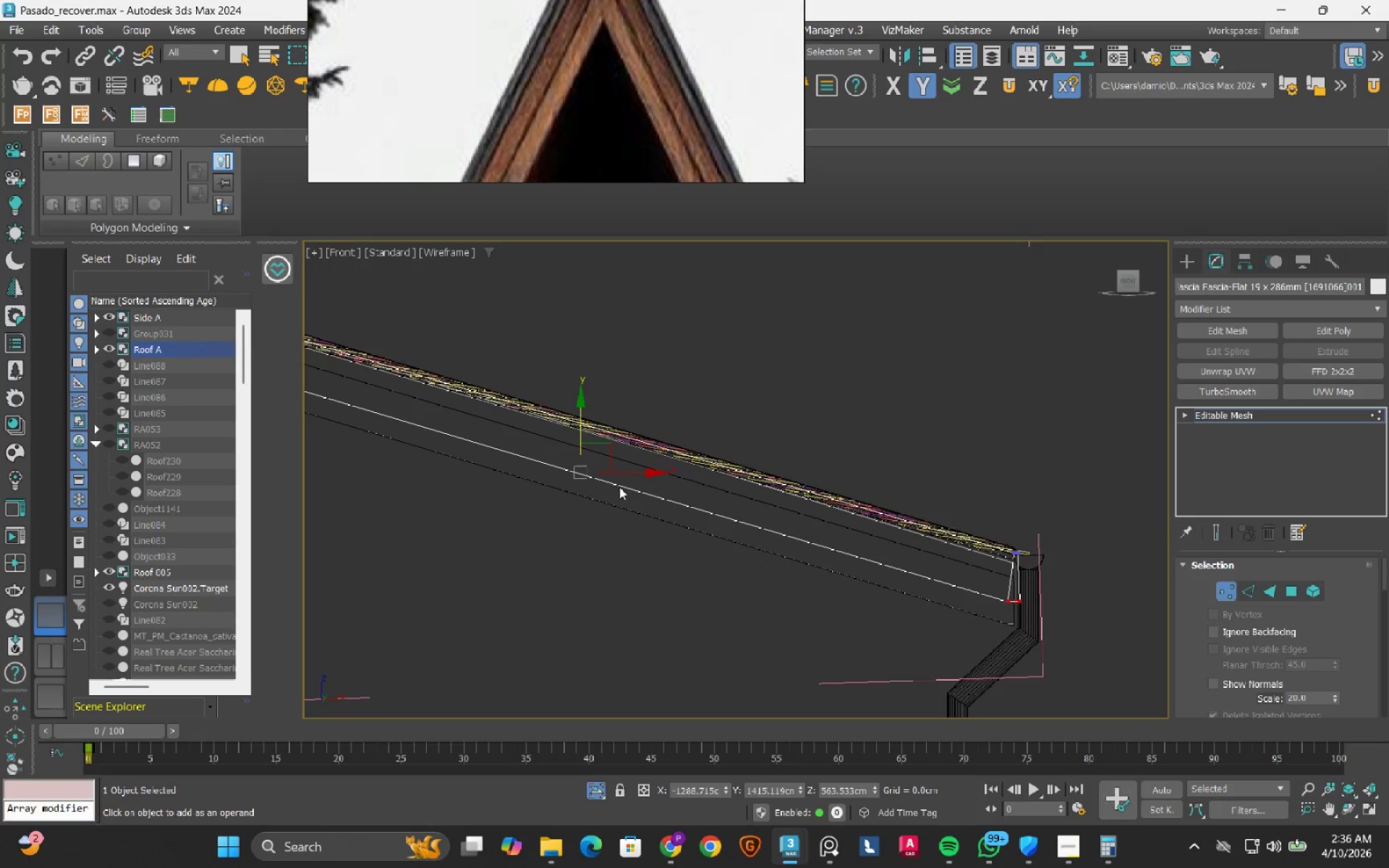 
scroll: coordinate [579, 439], scroll_direction: up, amount: 5.0
 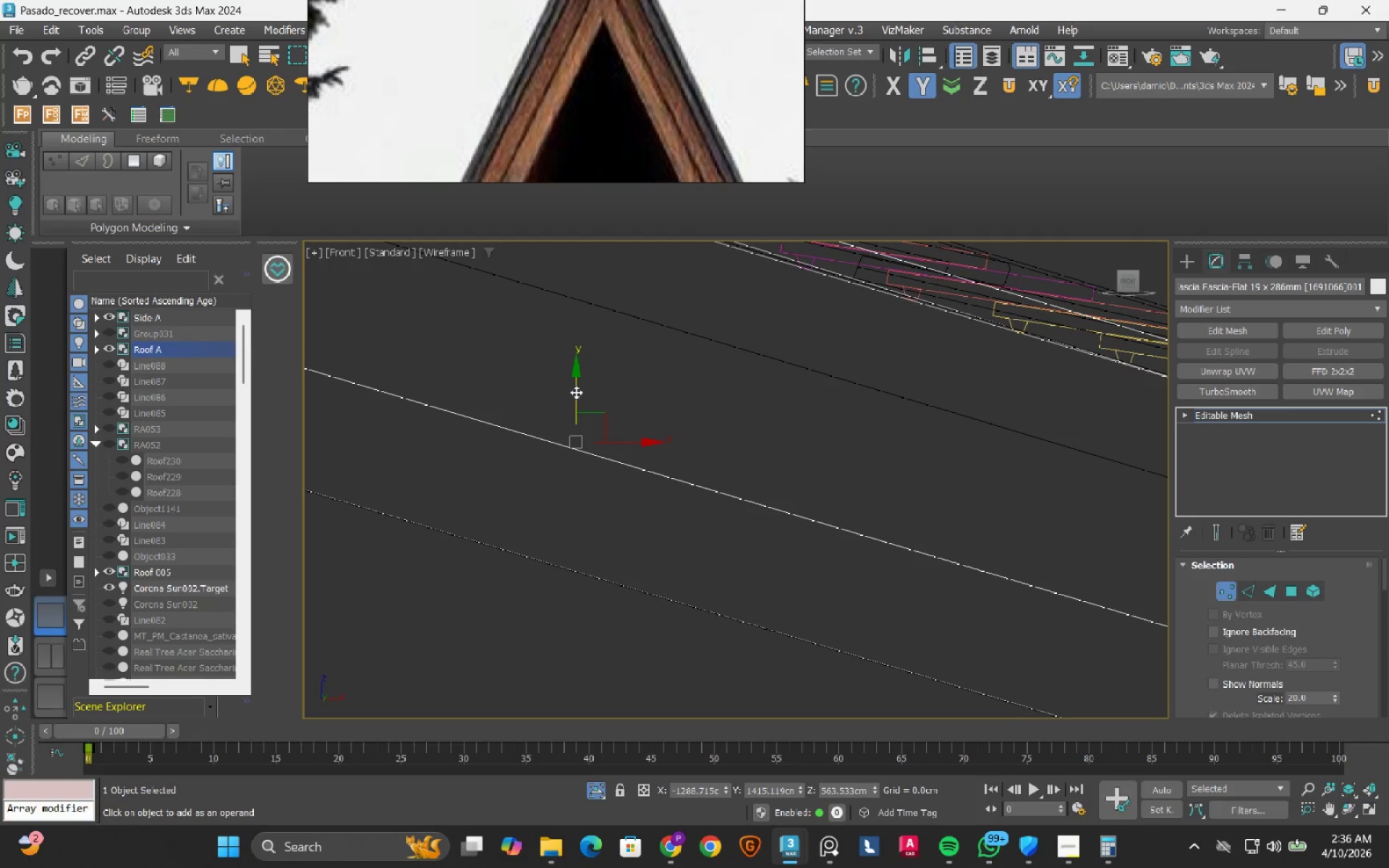 
left_click_drag(start_coordinate=[576, 392], to_coordinate=[542, 513])
 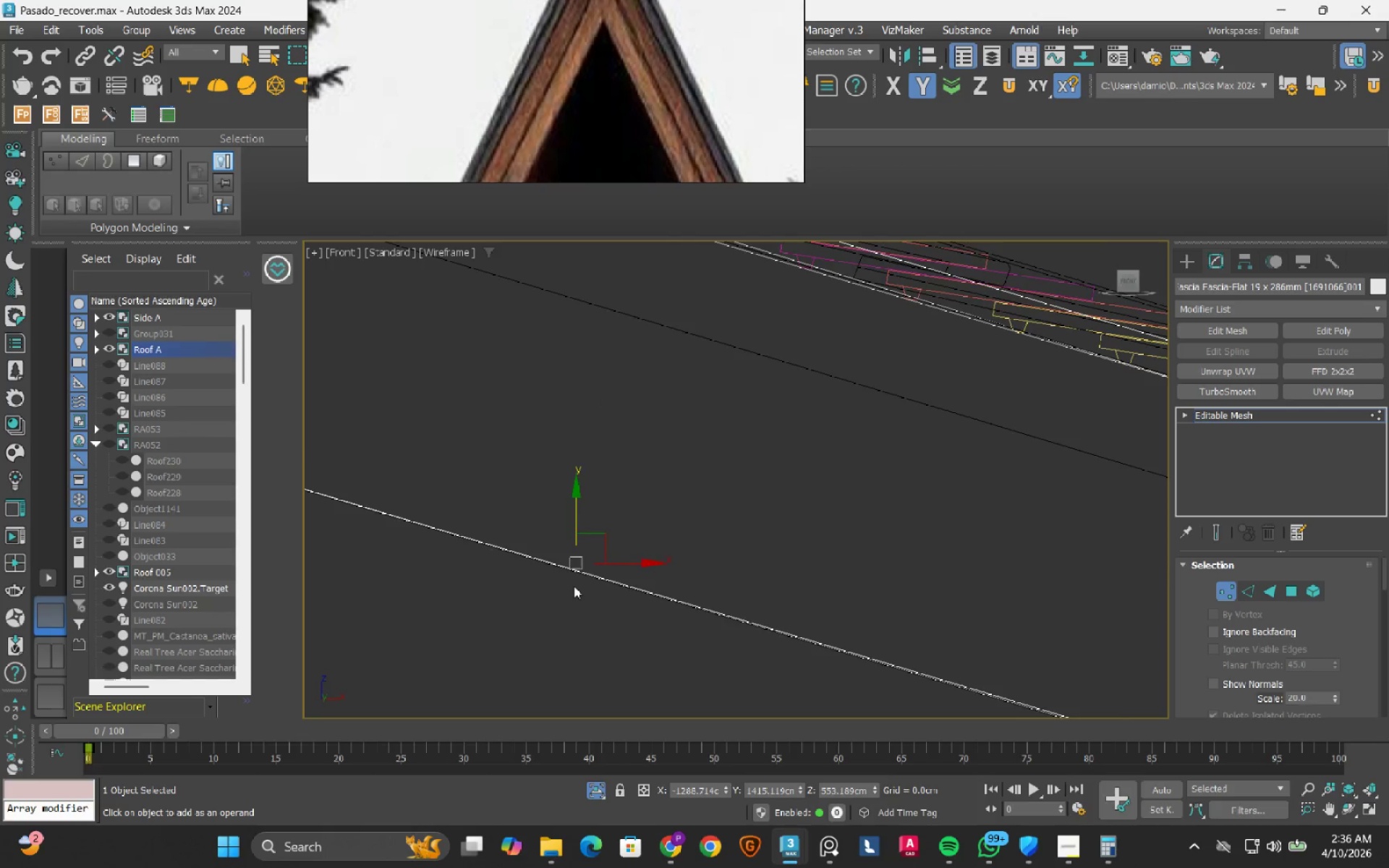 
scroll: coordinate [574, 586], scroll_direction: up, amount: 2.0
 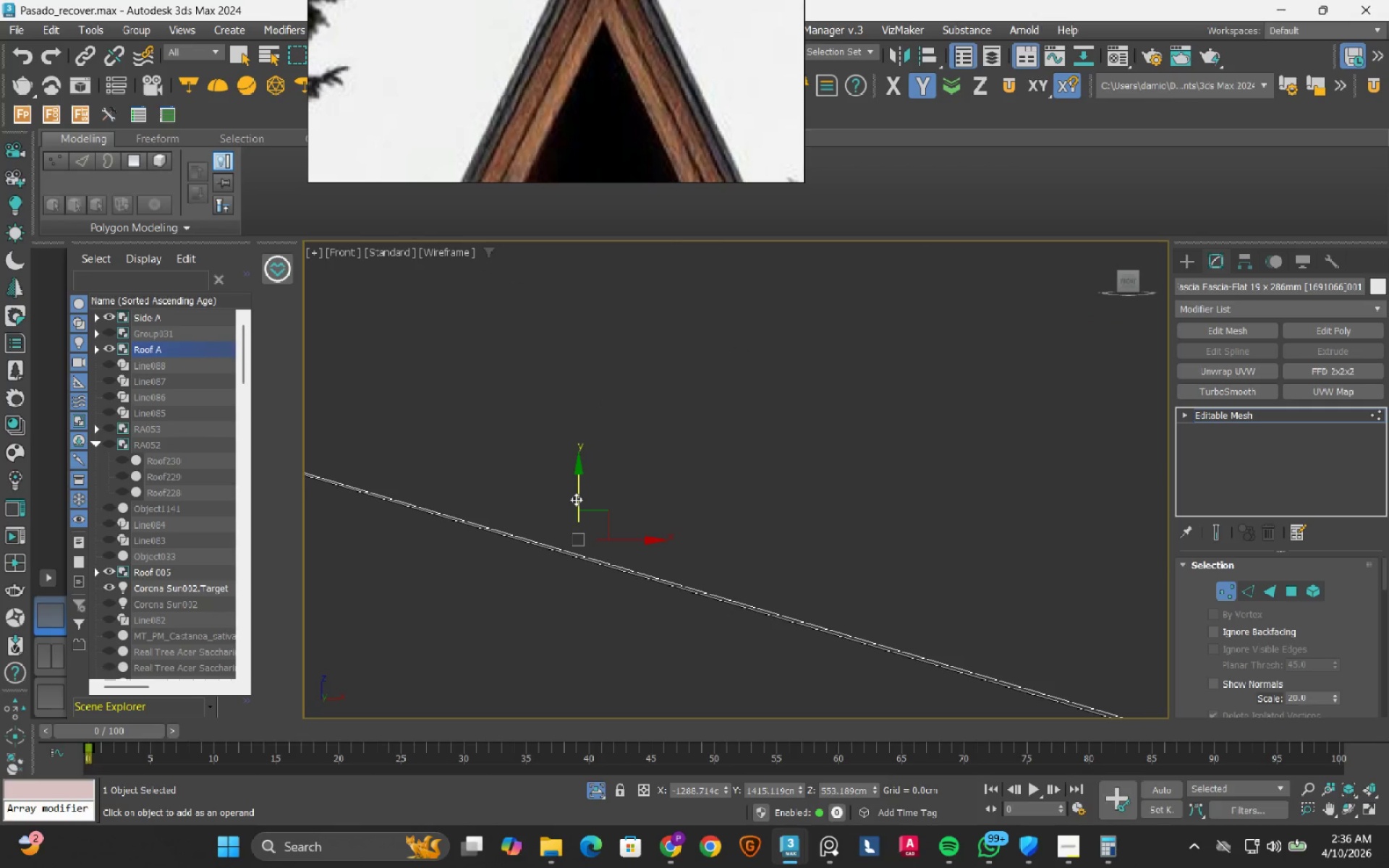 
left_click_drag(start_coordinate=[576, 499], to_coordinate=[574, 503])
 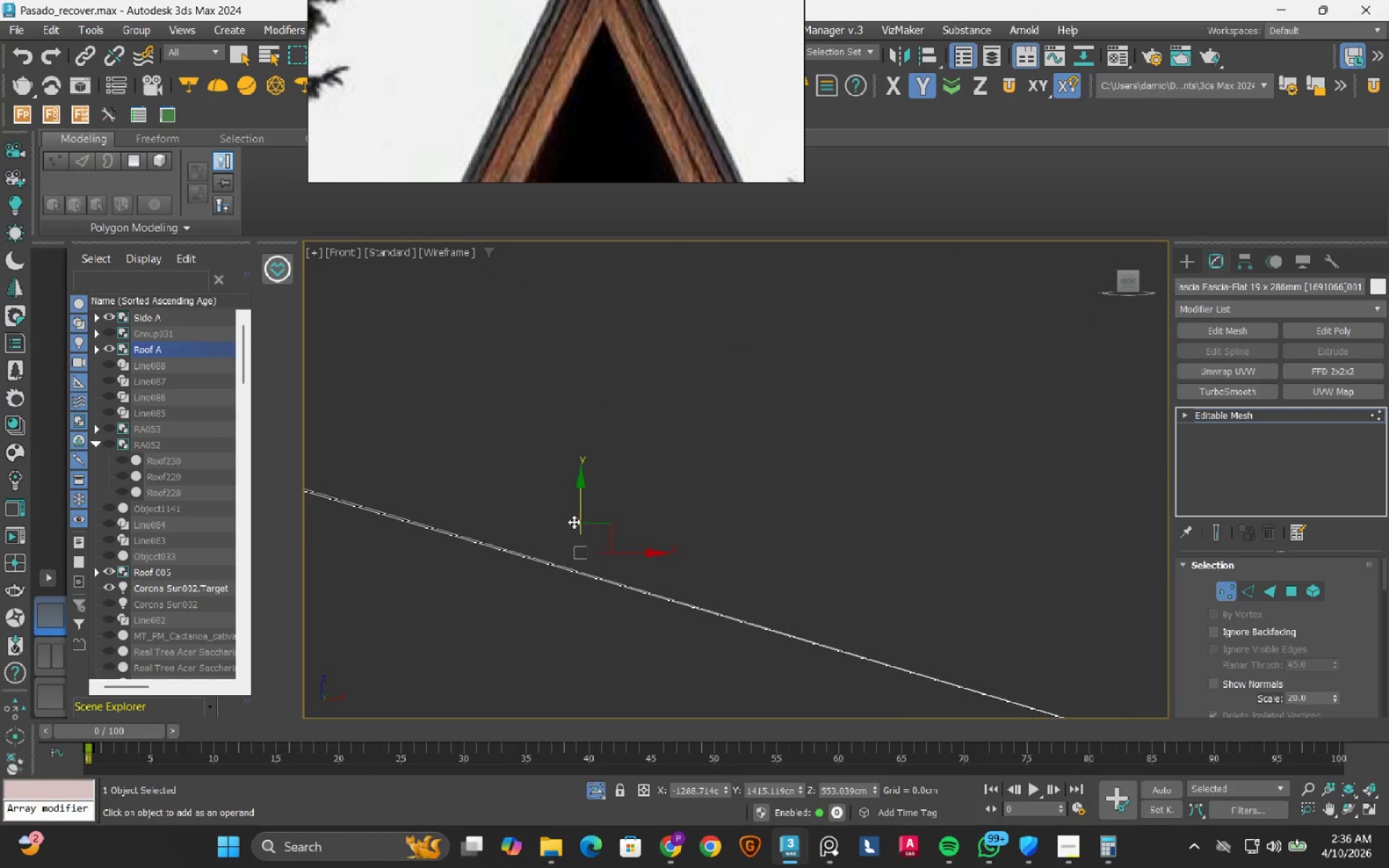 
scroll: coordinate [569, 629], scroll_direction: up, amount: 6.0
 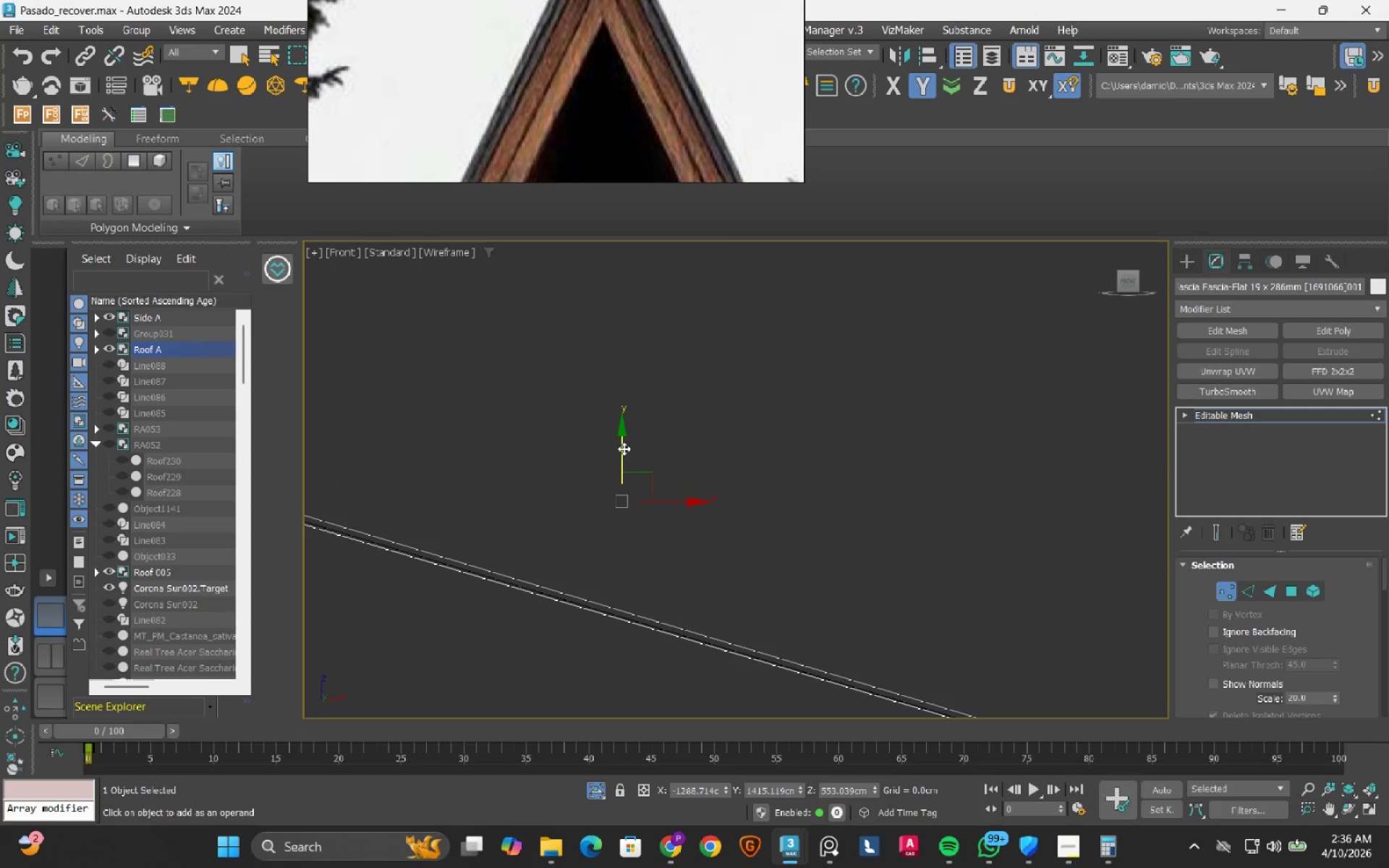 
left_click_drag(start_coordinate=[621, 454], to_coordinate=[626, 443])
 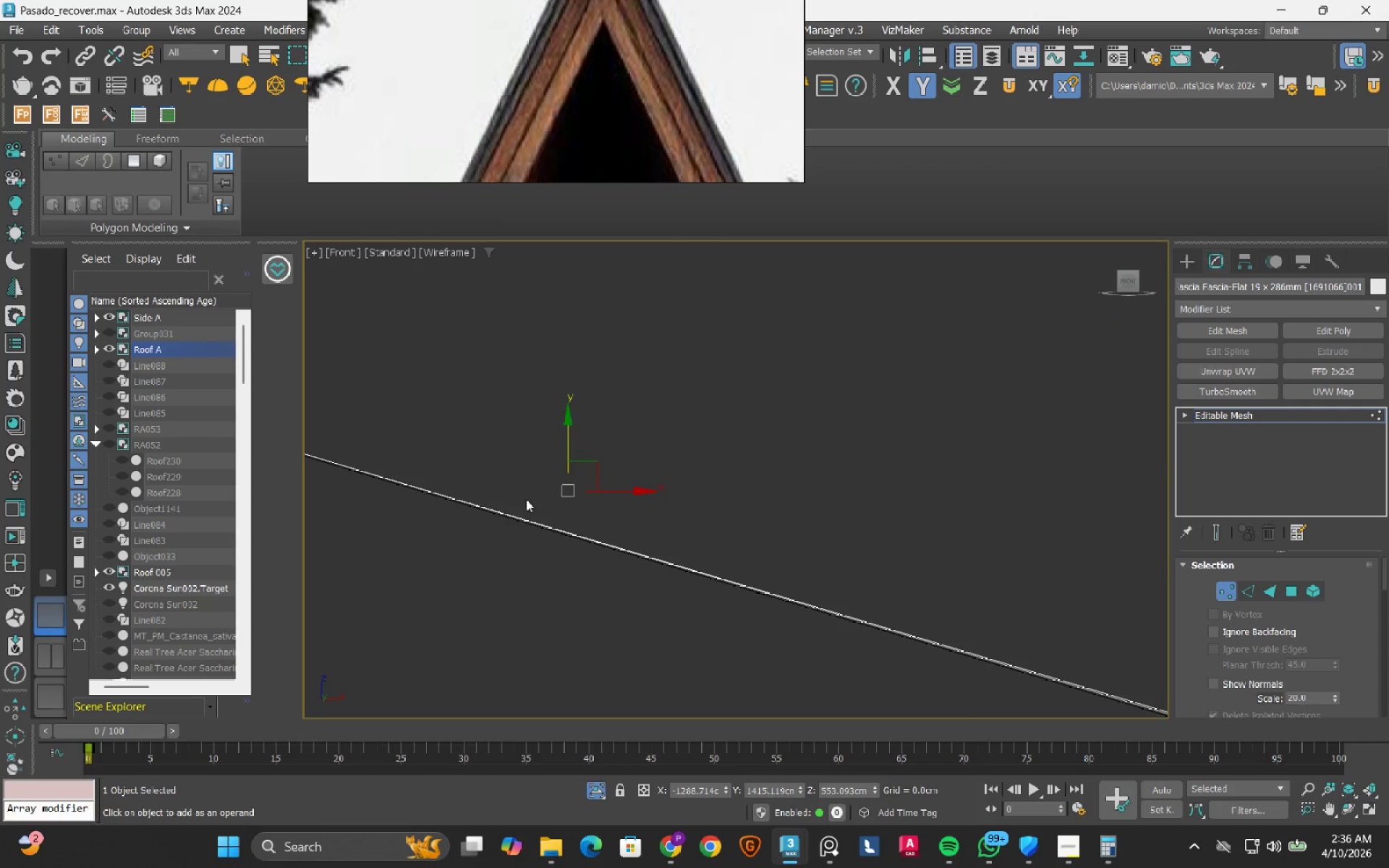 
scroll: coordinate [765, 504], scroll_direction: down, amount: 16.0
 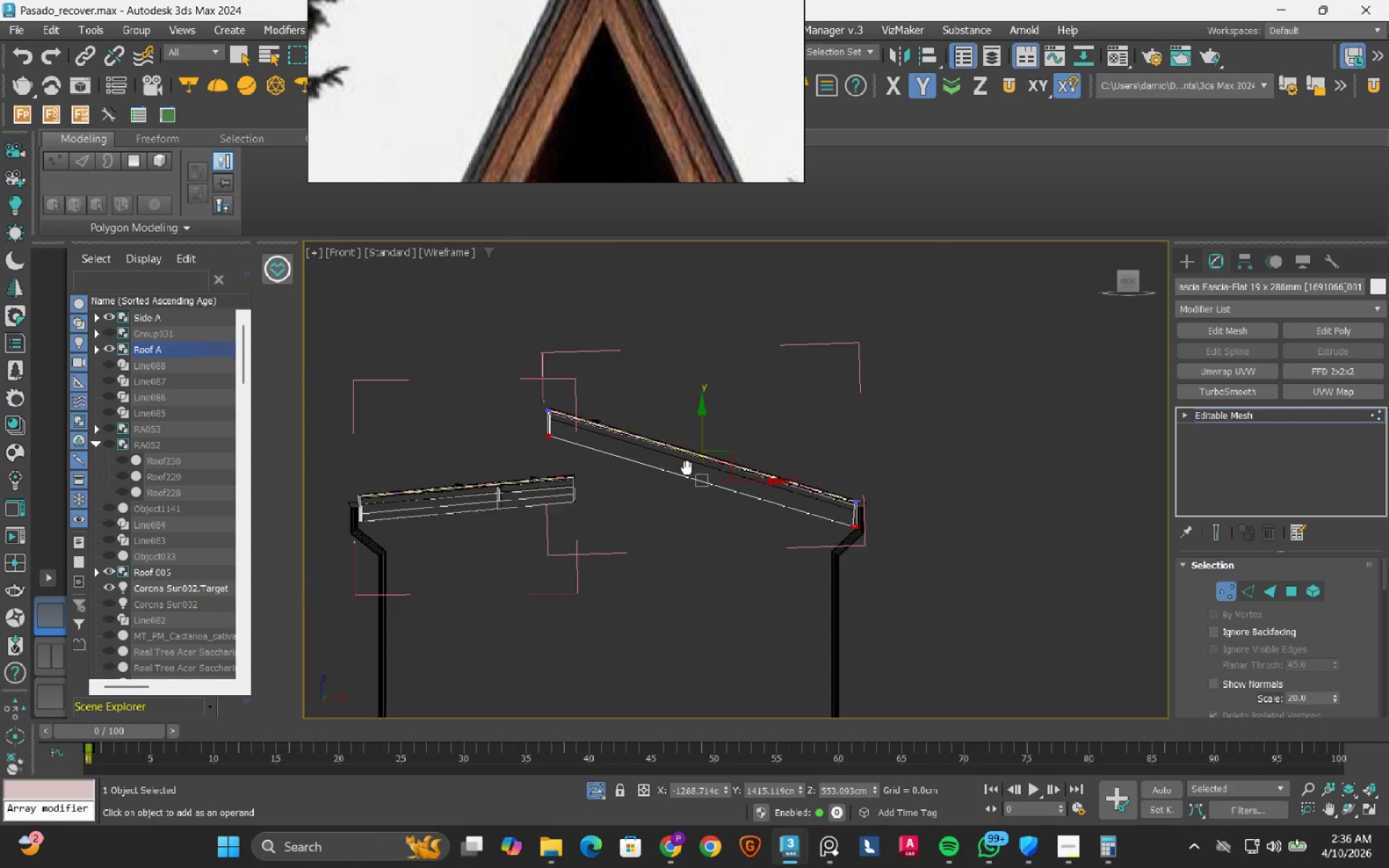 
scroll: coordinate [490, 420], scroll_direction: up, amount: 8.0
 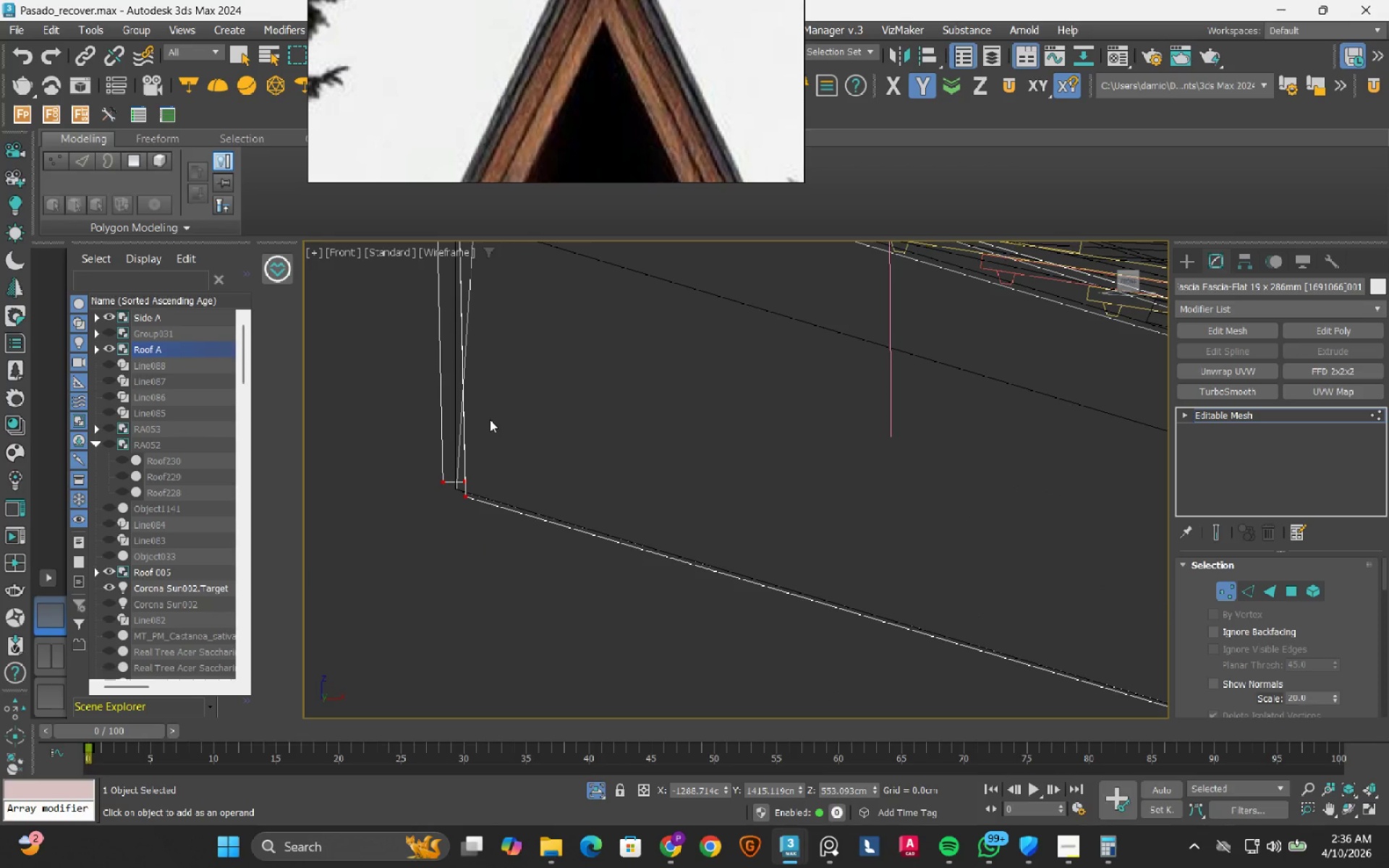 
scroll: coordinate [490, 420], scroll_direction: down, amount: 7.0
 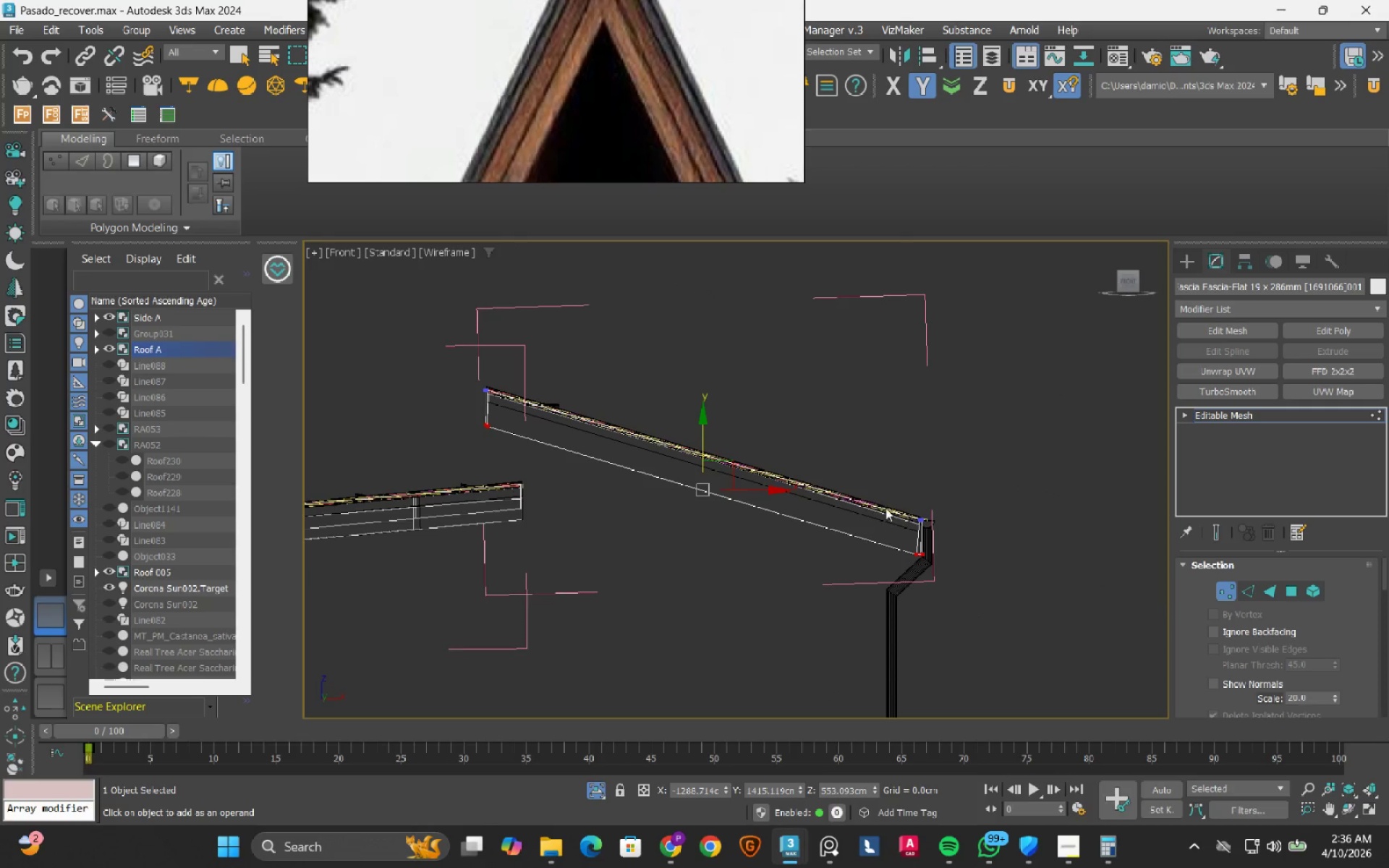 
scroll: coordinate [965, 493], scroll_direction: up, amount: 8.0
 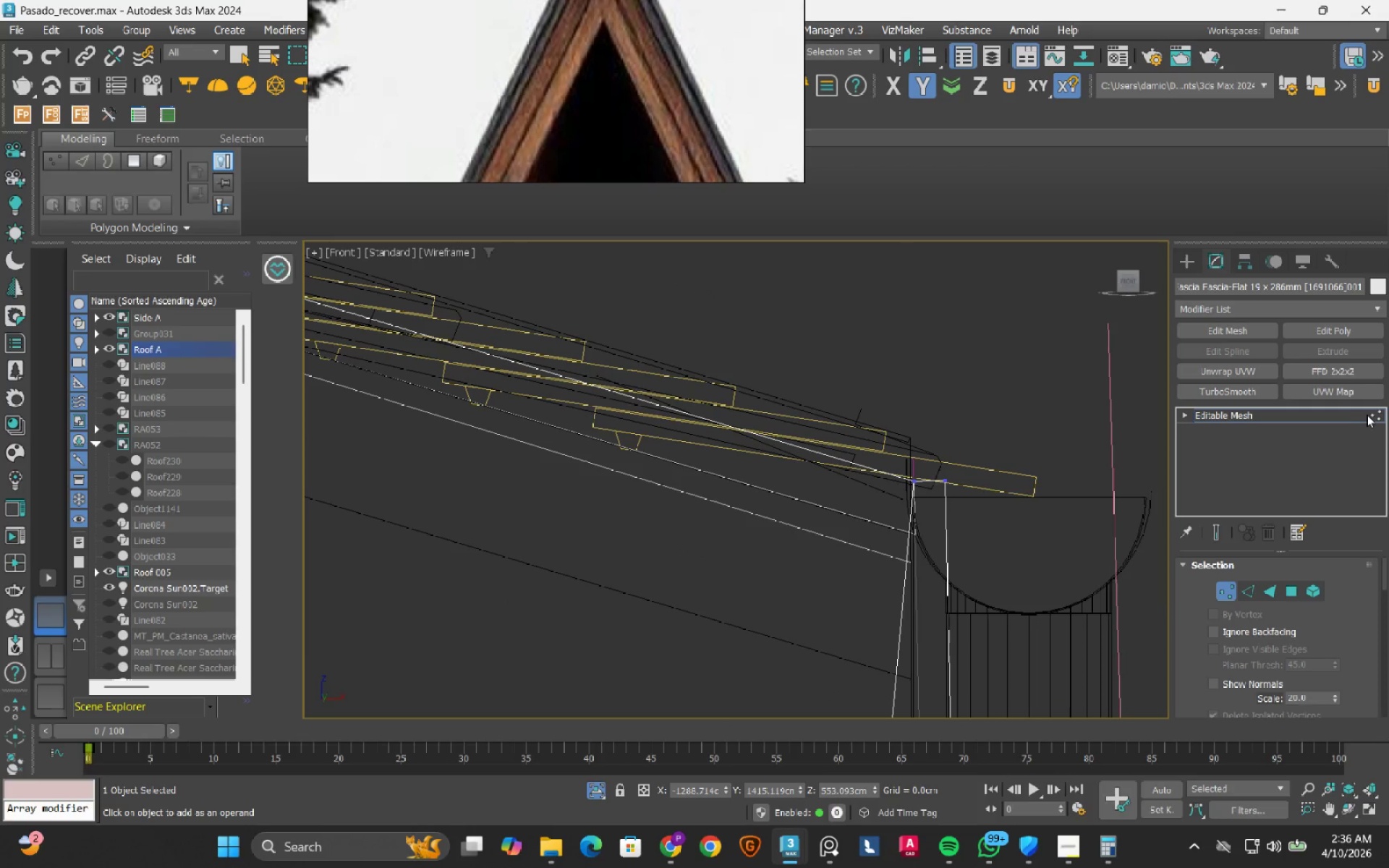 
left_click([1373, 417])
 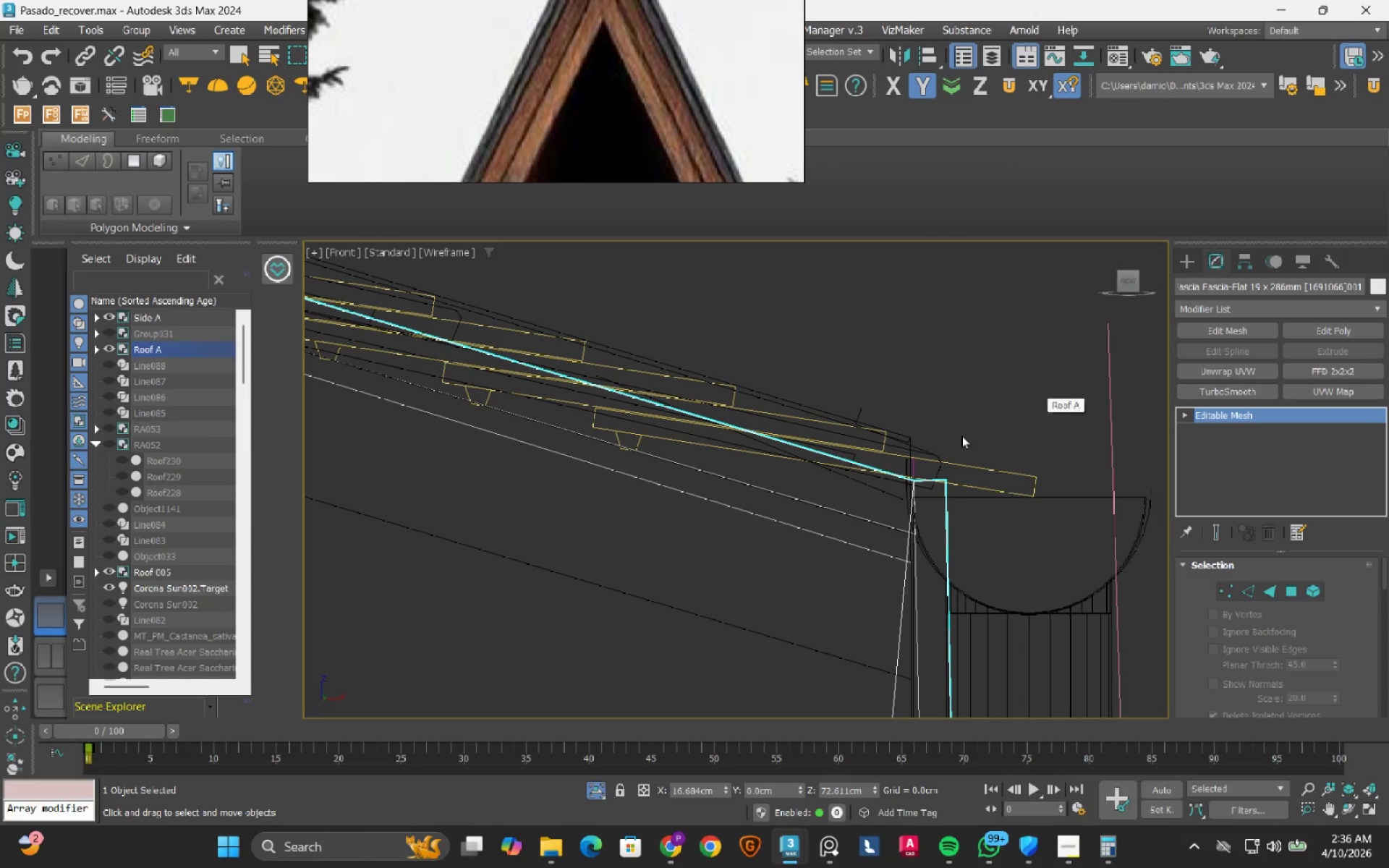 
scroll: coordinate [961, 436], scroll_direction: down, amount: 4.0
 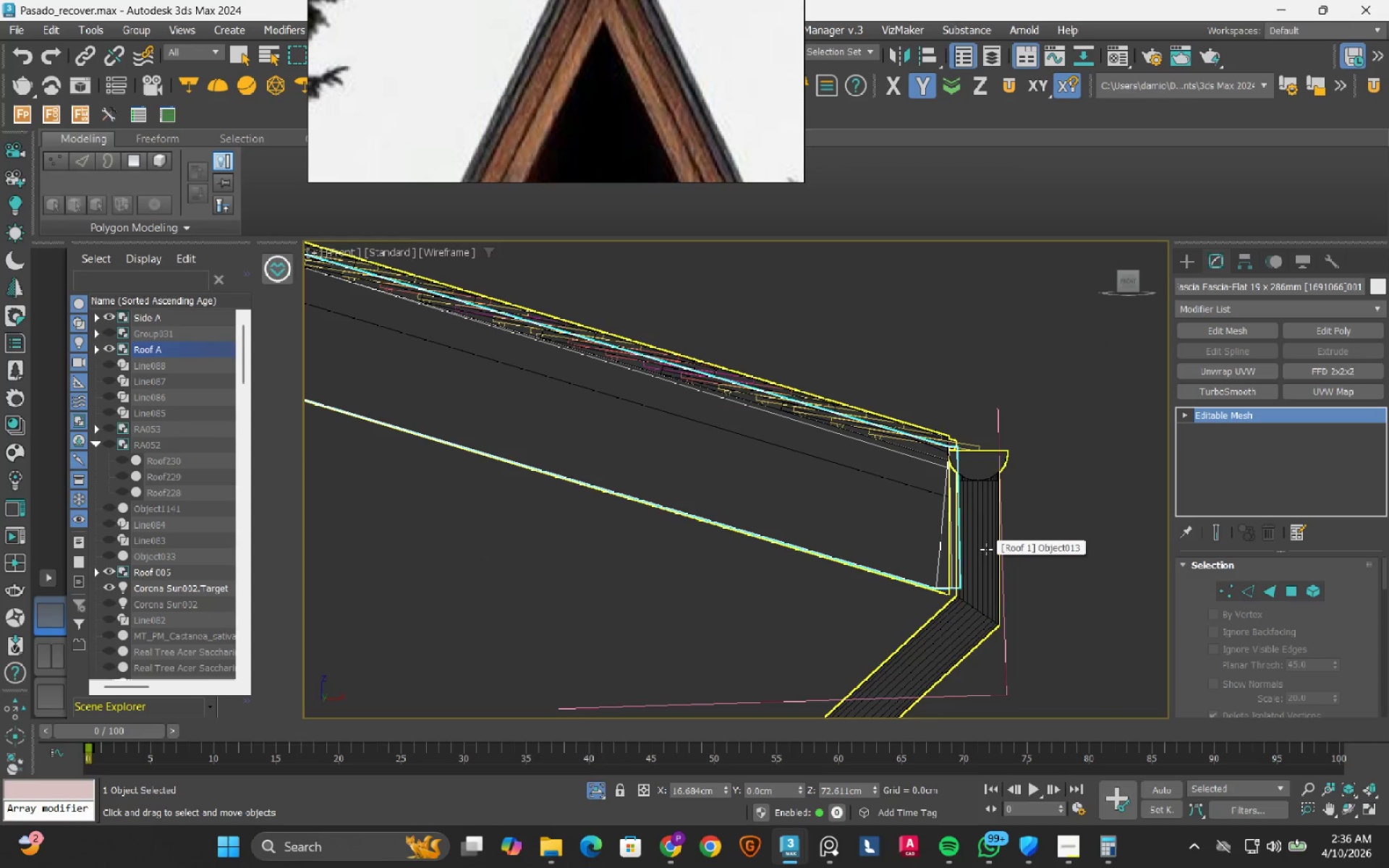 
left_click([986, 549])
 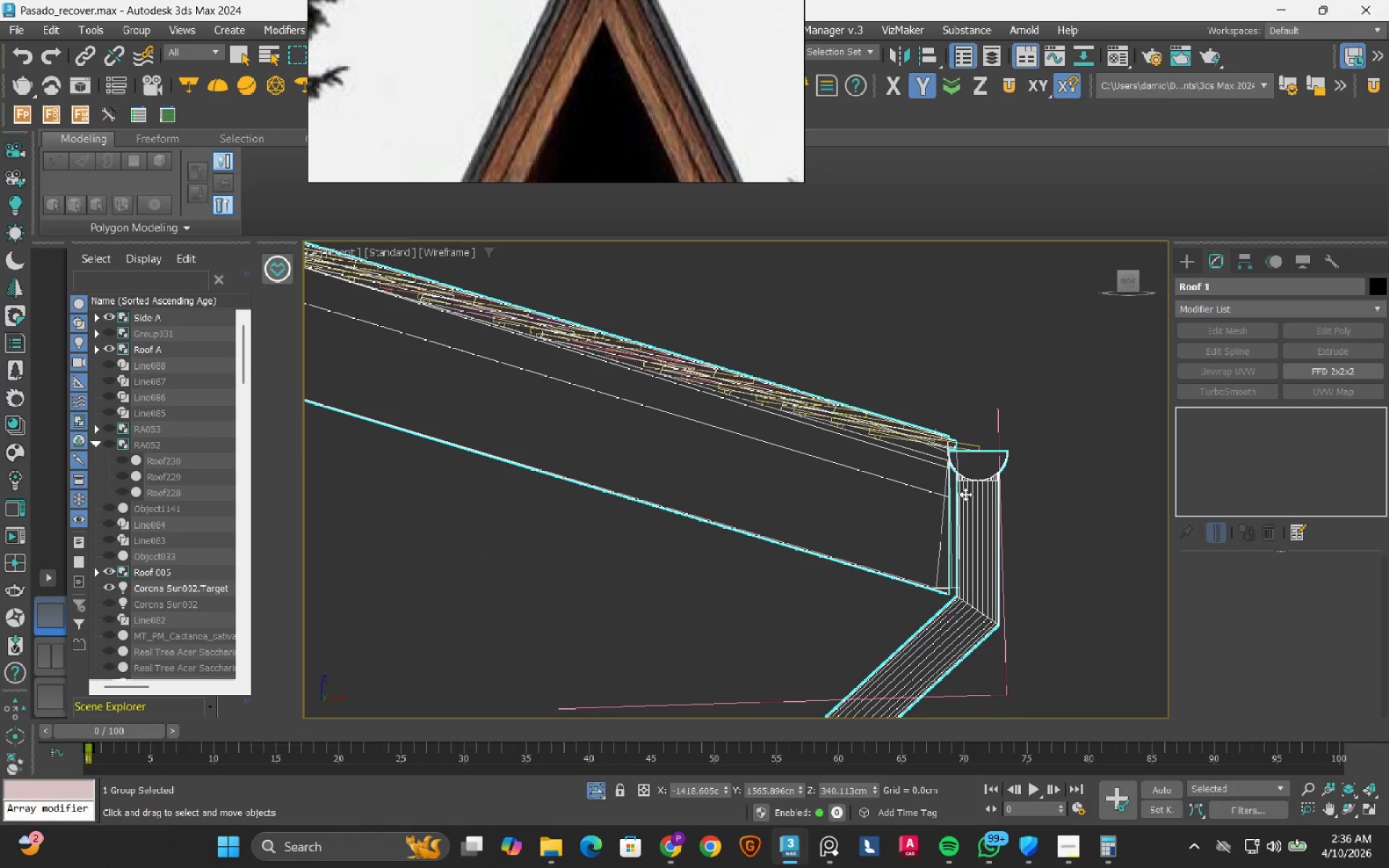 
scroll: coordinate [977, 472], scroll_direction: down, amount: 7.0
 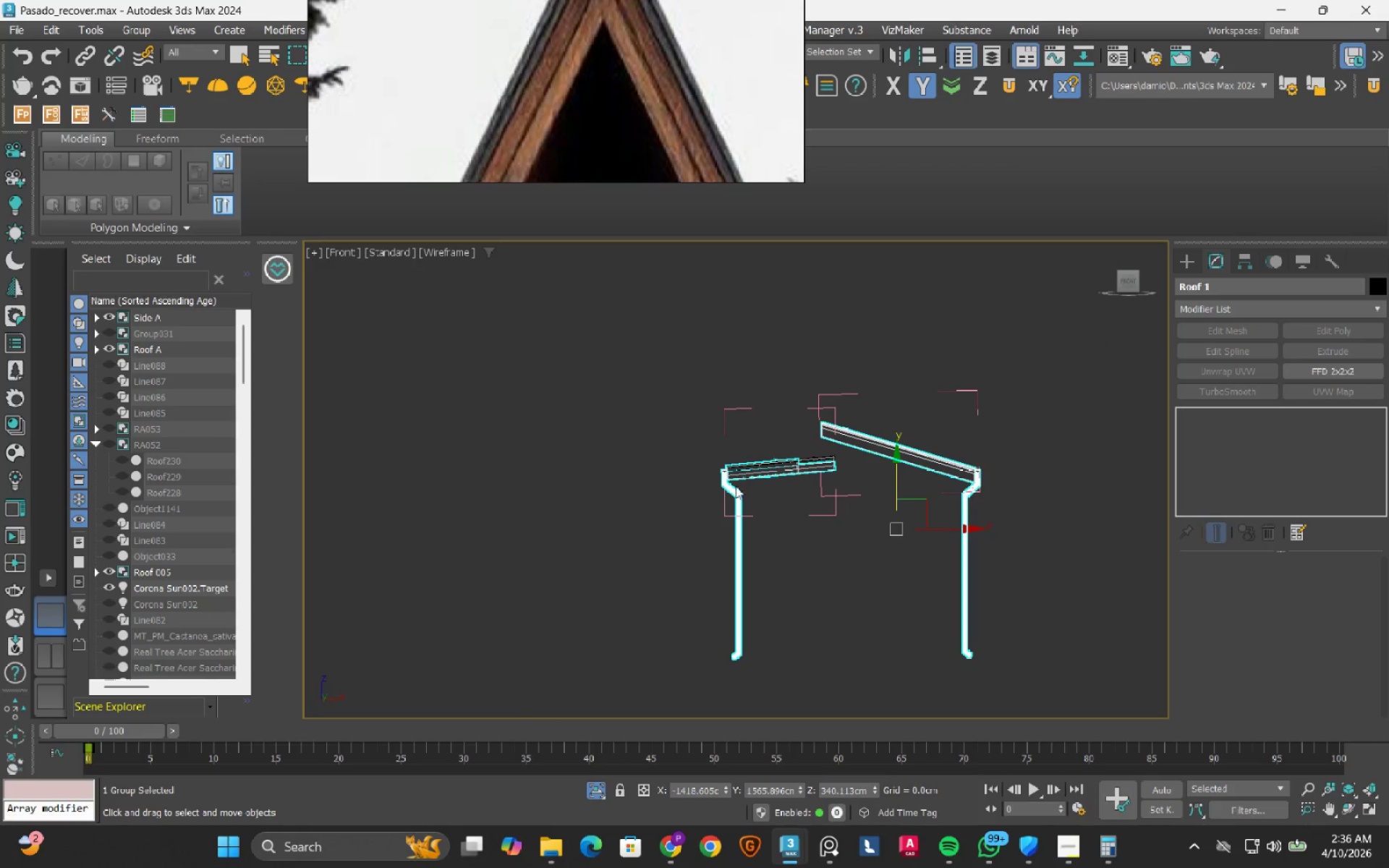 
scroll: coordinate [728, 458], scroll_direction: up, amount: 10.0
 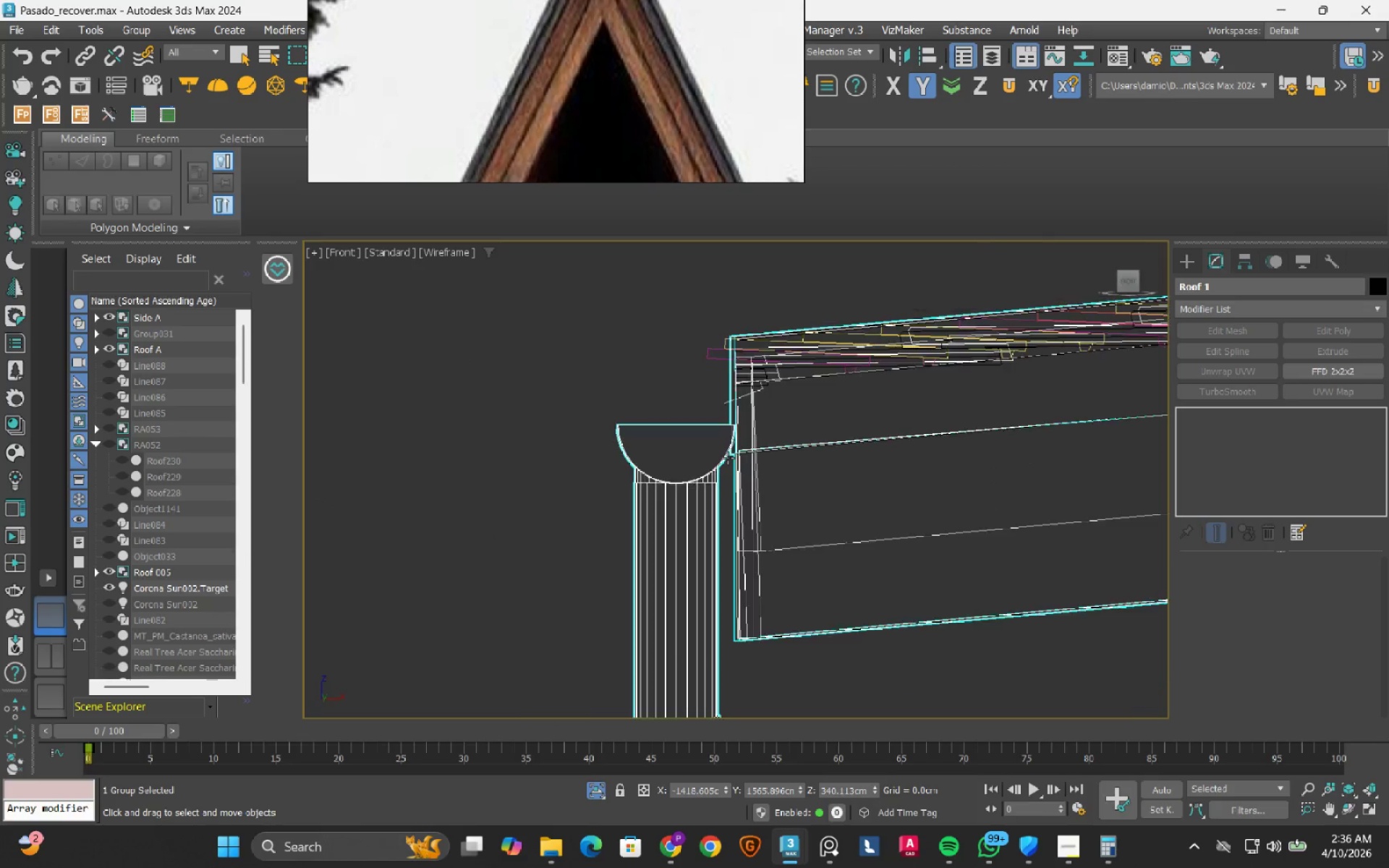 
scroll: coordinate [728, 458], scroll_direction: down, amount: 6.0
 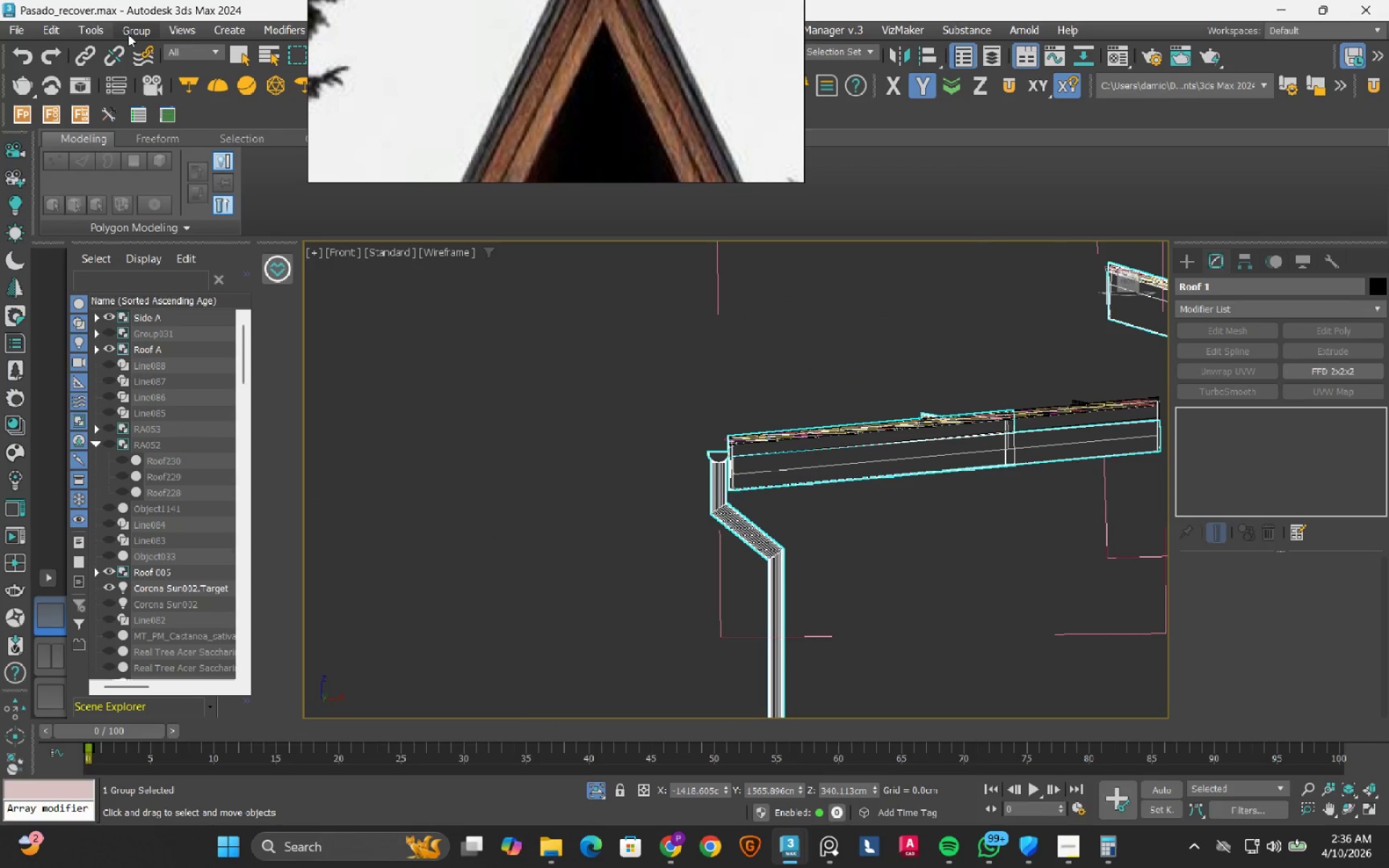 
left_click([128, 34])
 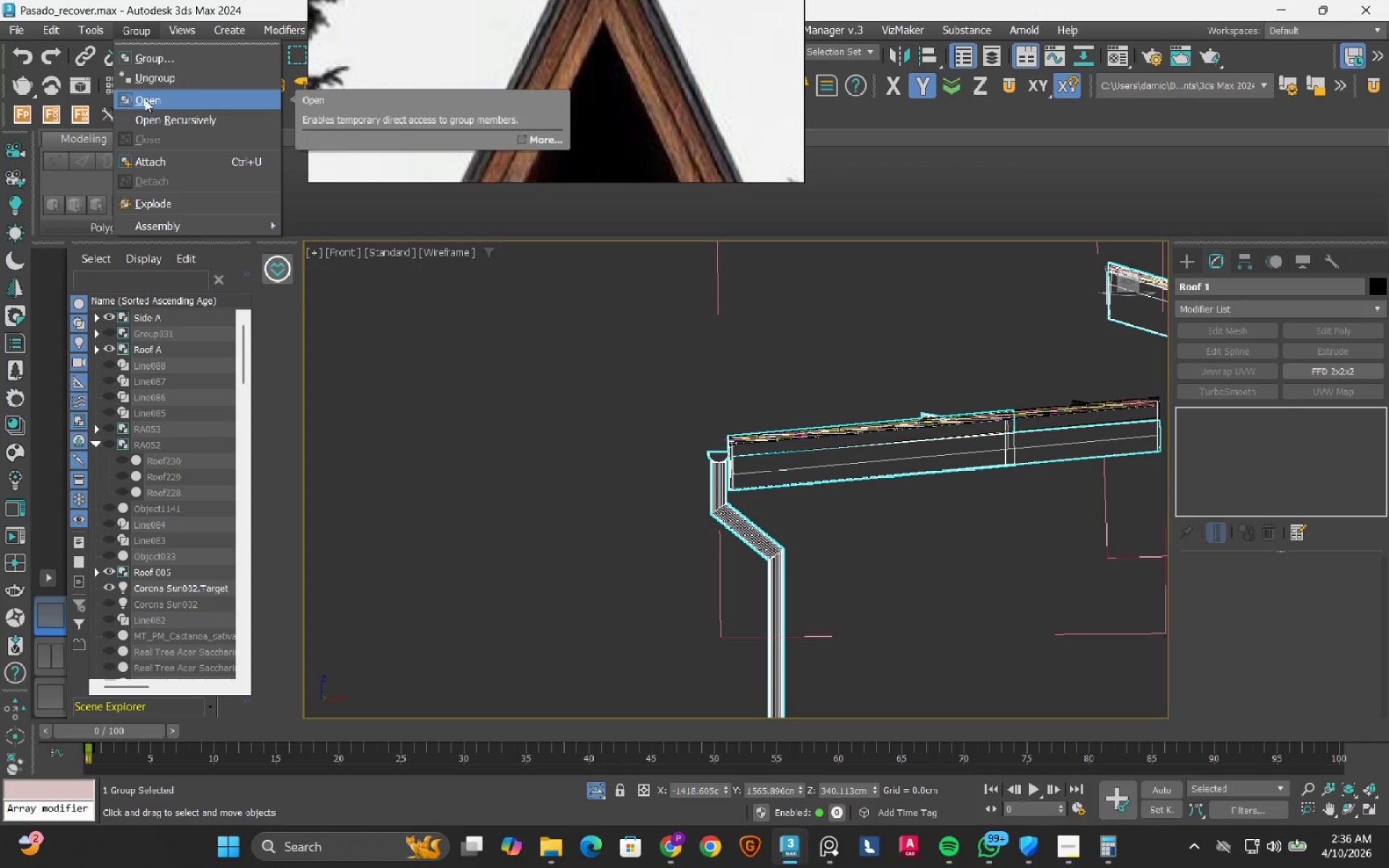 
left_click([145, 99])
 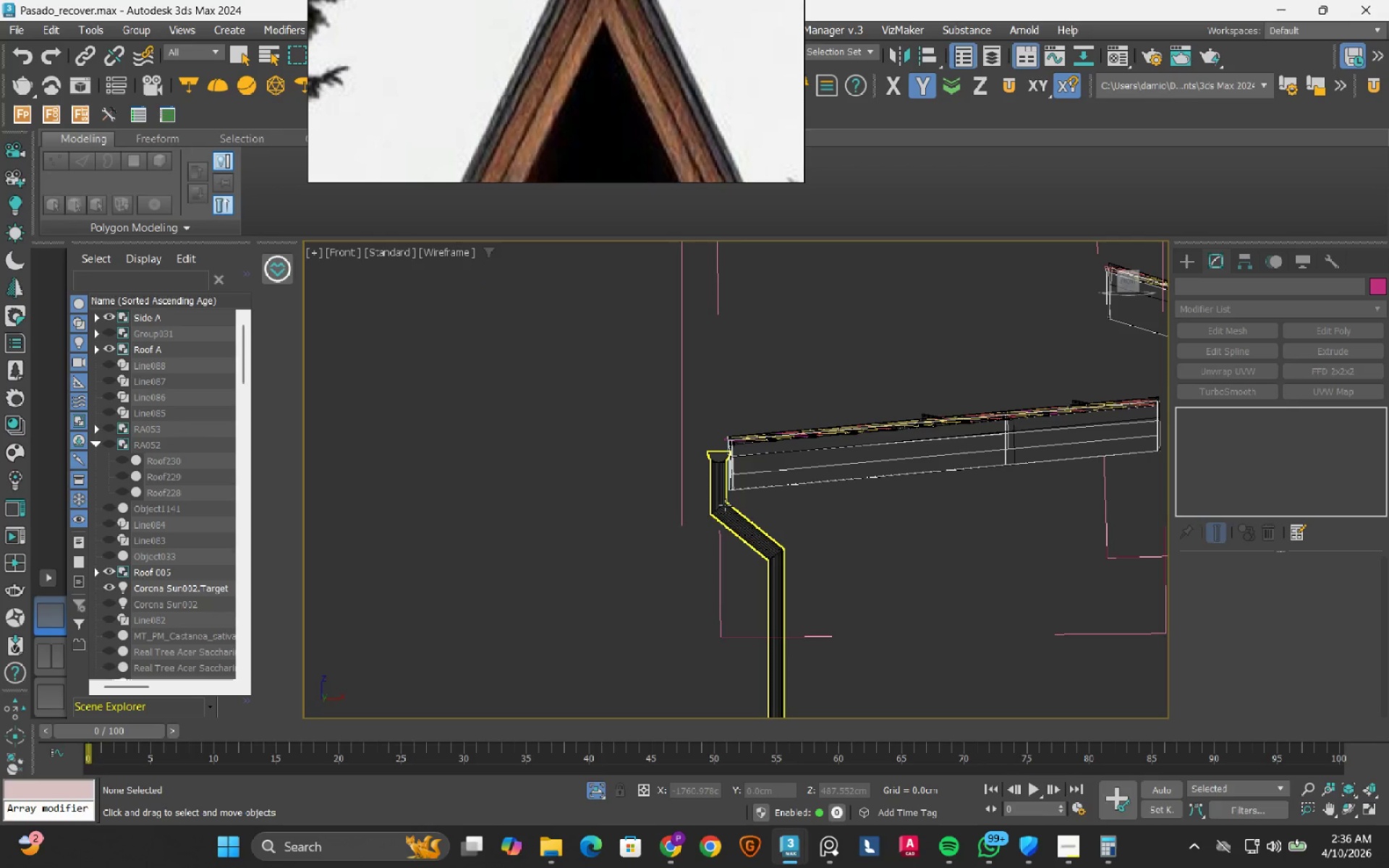 
left_click([725, 505])
 